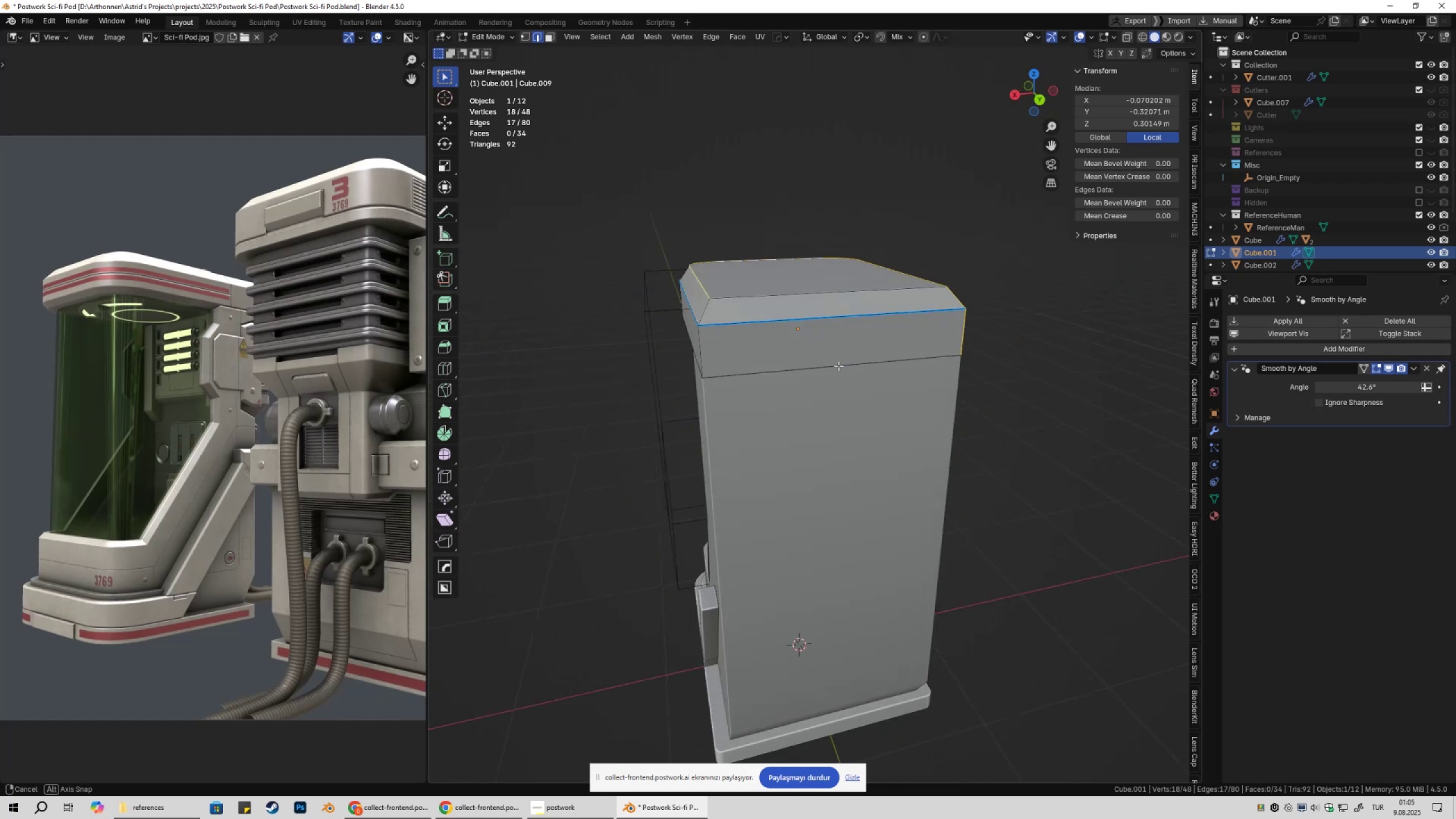 
hold_key(key=ControlLeft, duration=0.6)
left_click_drag(start_coordinate=[951, 298], to_coordinate=[988, 344])
 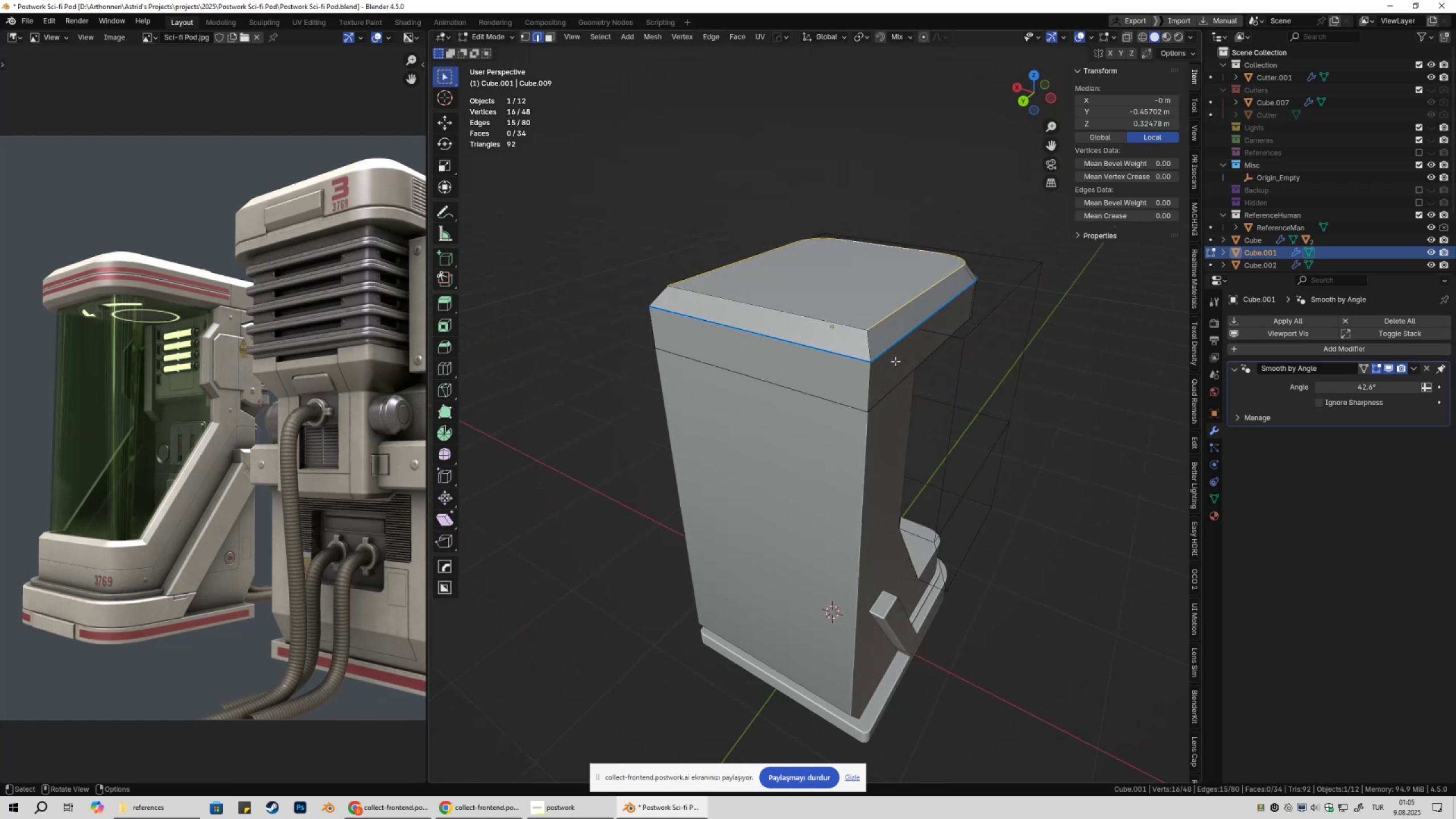 
hold_key(key=ShiftLeft, duration=0.6)
left_click([804, 322])
 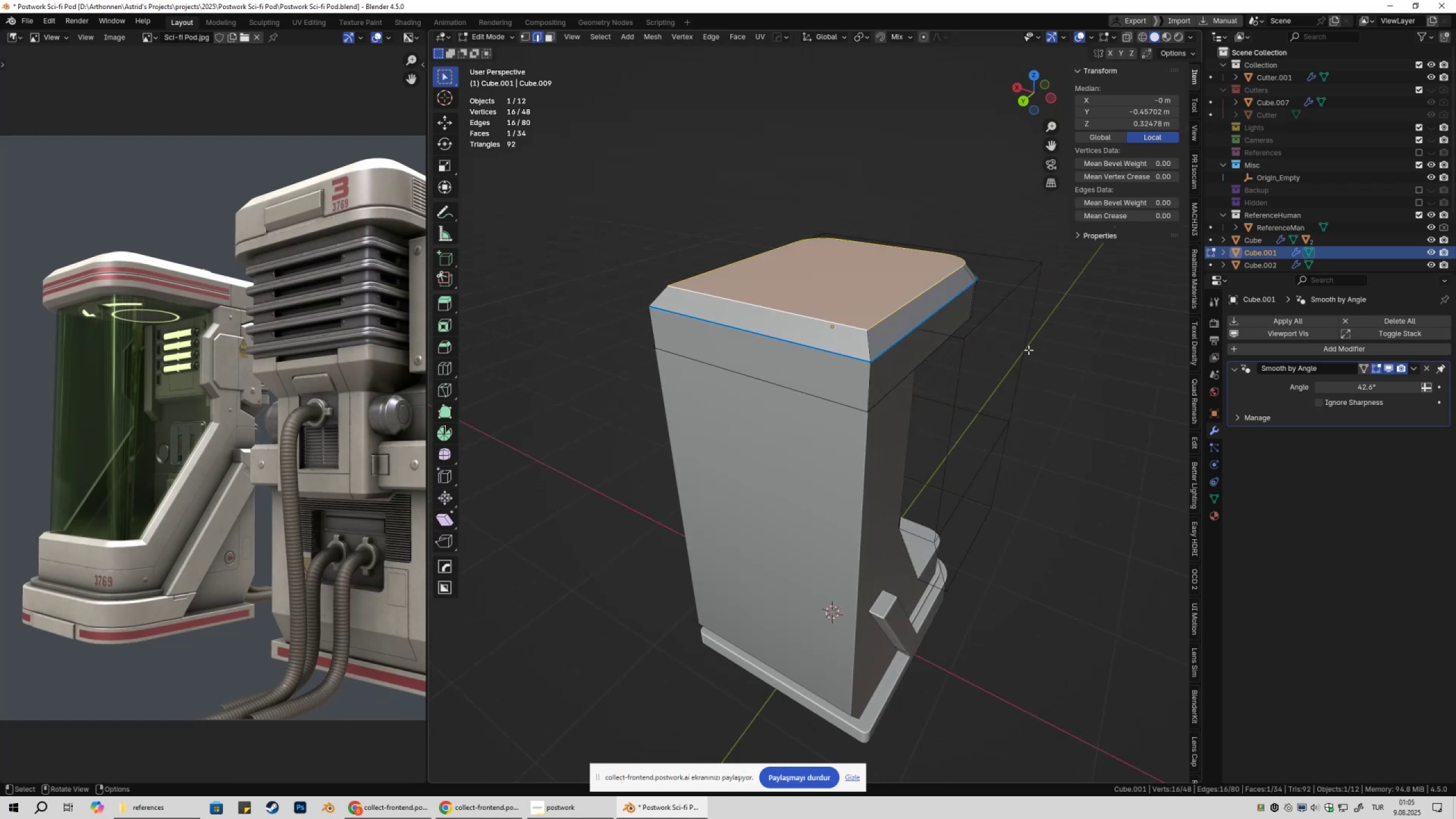 
key(Q)
 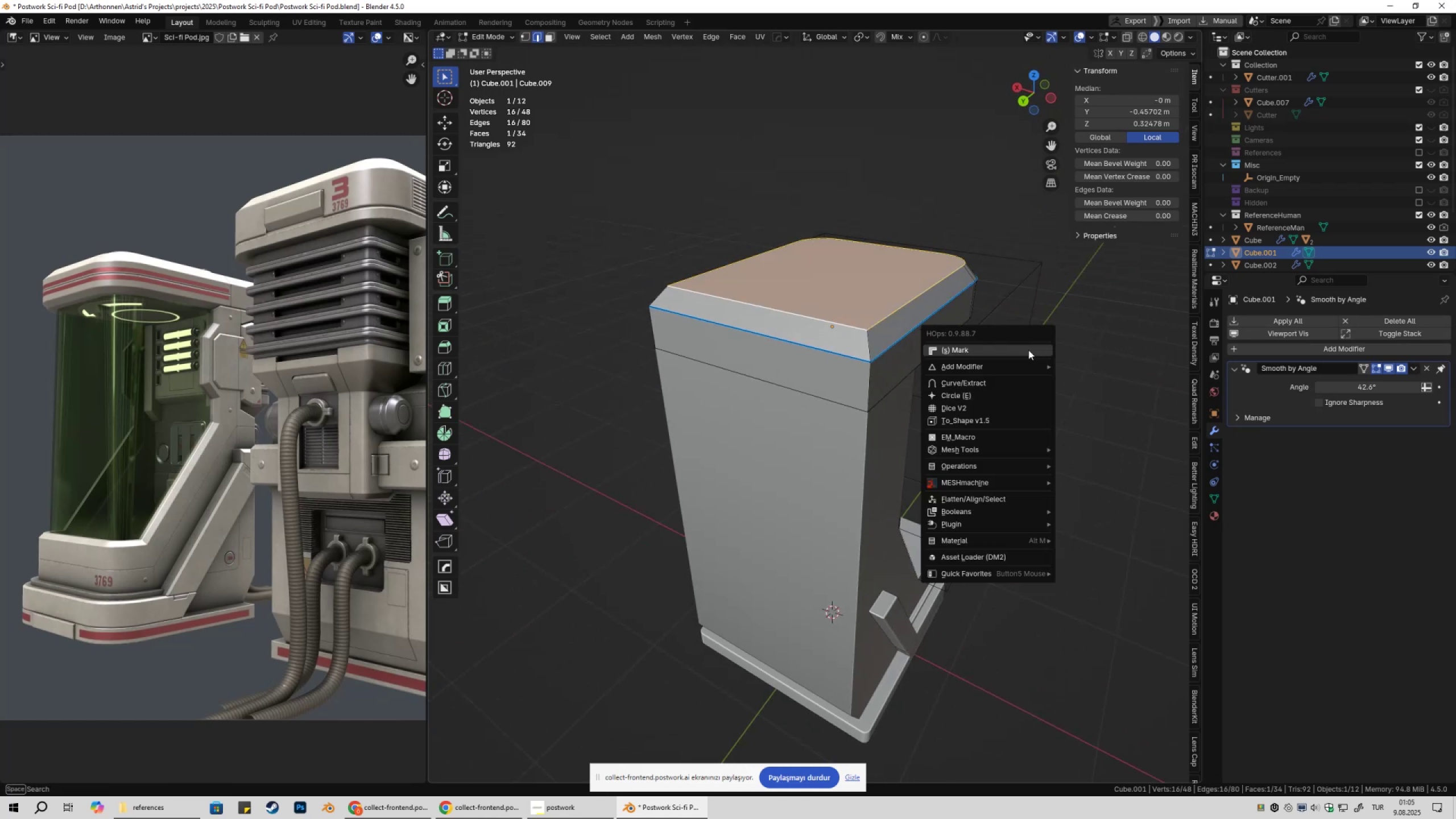 
left_click([1028, 350])
 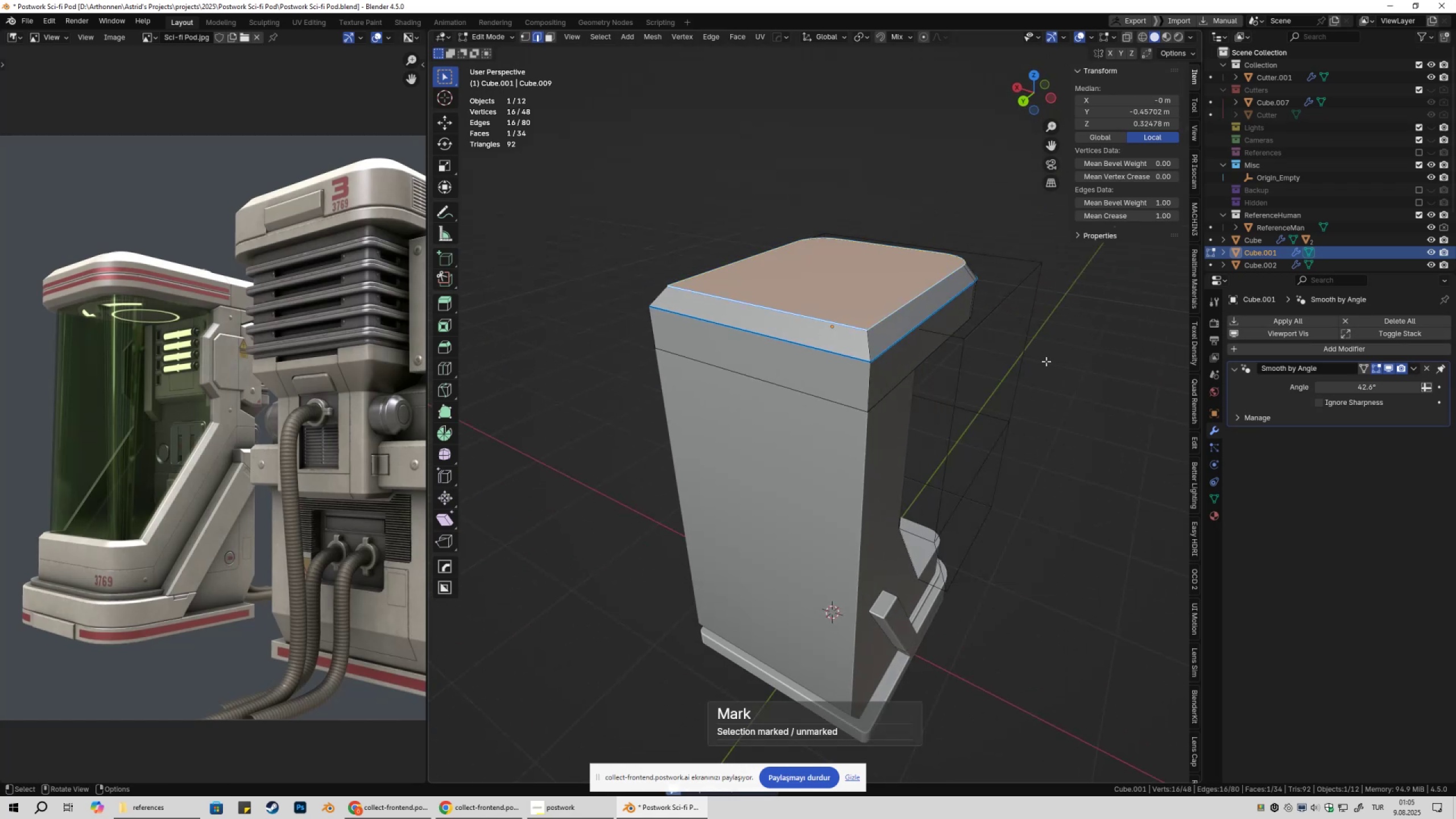 
key(Tab)
 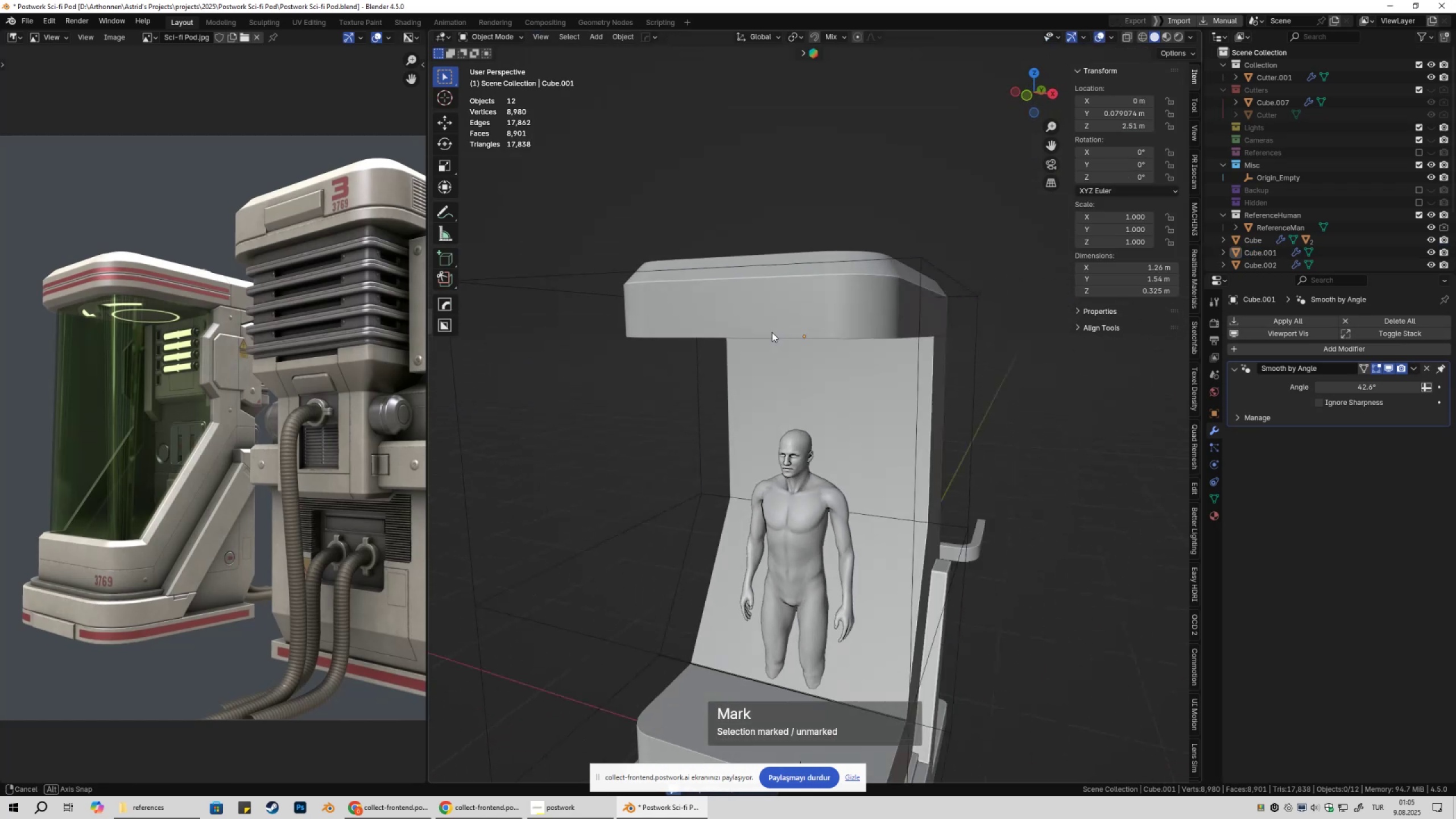 
scroll: coordinate [744, 330], scroll_direction: down, amount: 1.0
 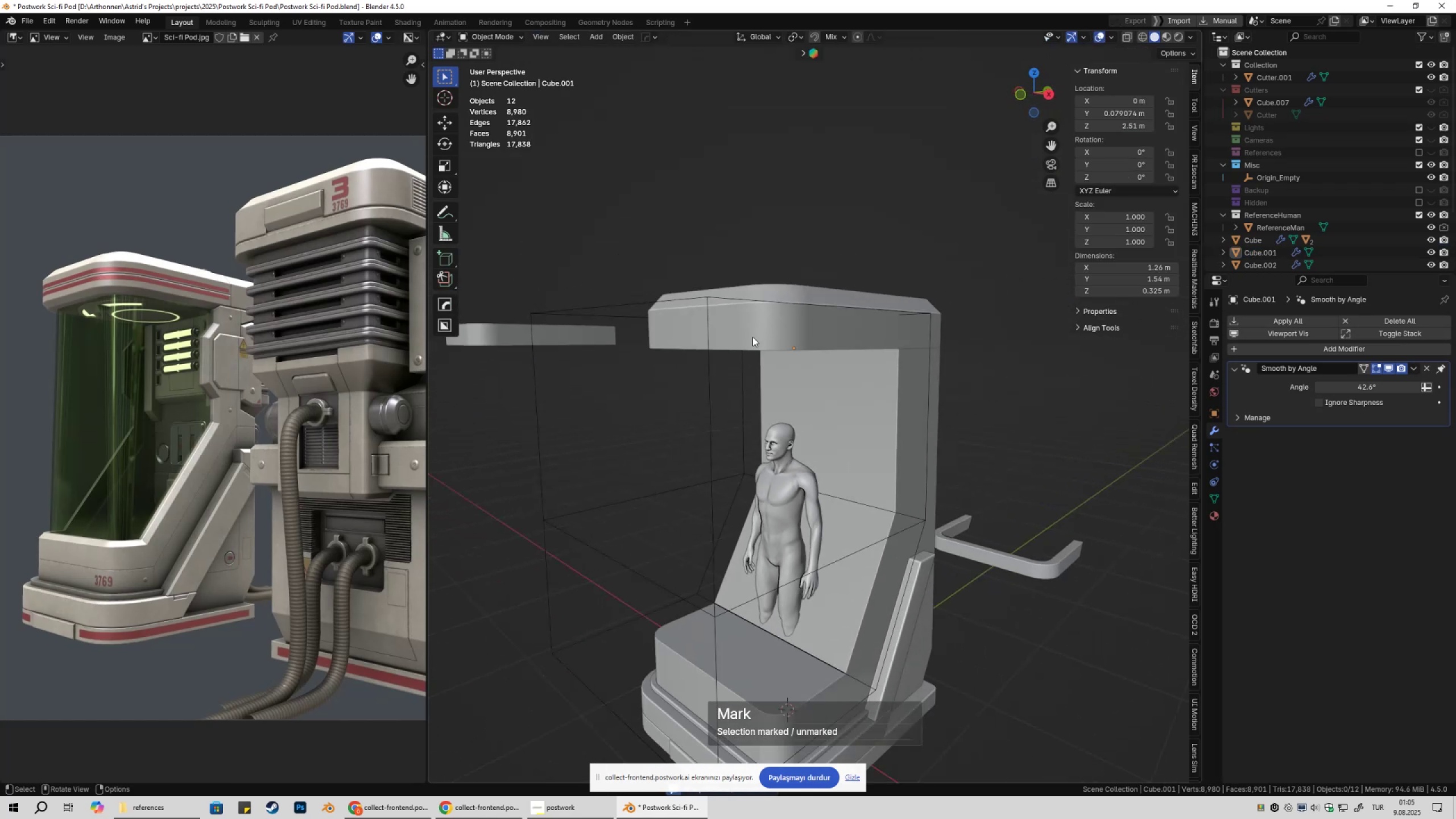 
key(Shift+ShiftLeft)
 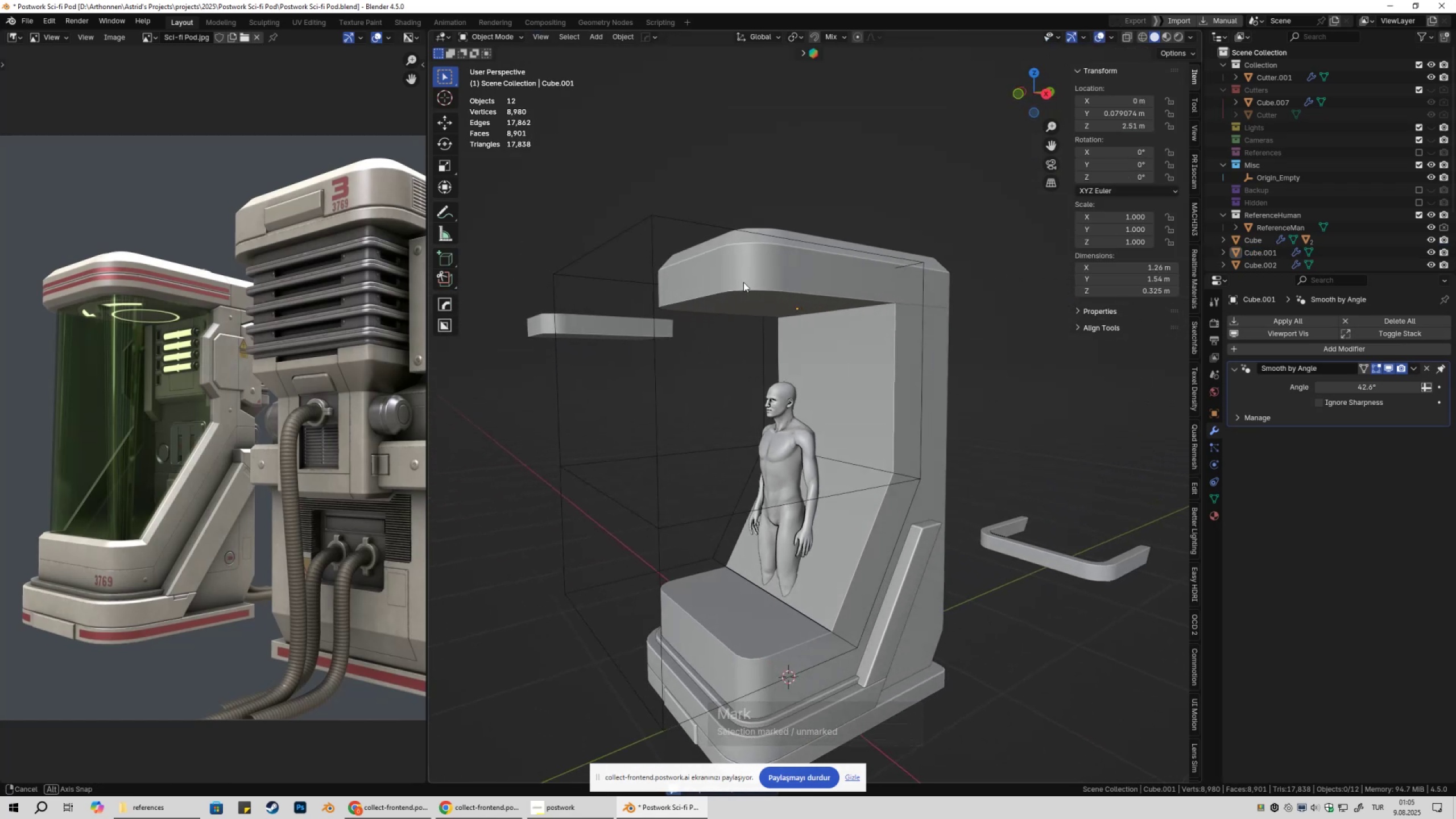 
key(Shift+ShiftLeft)
 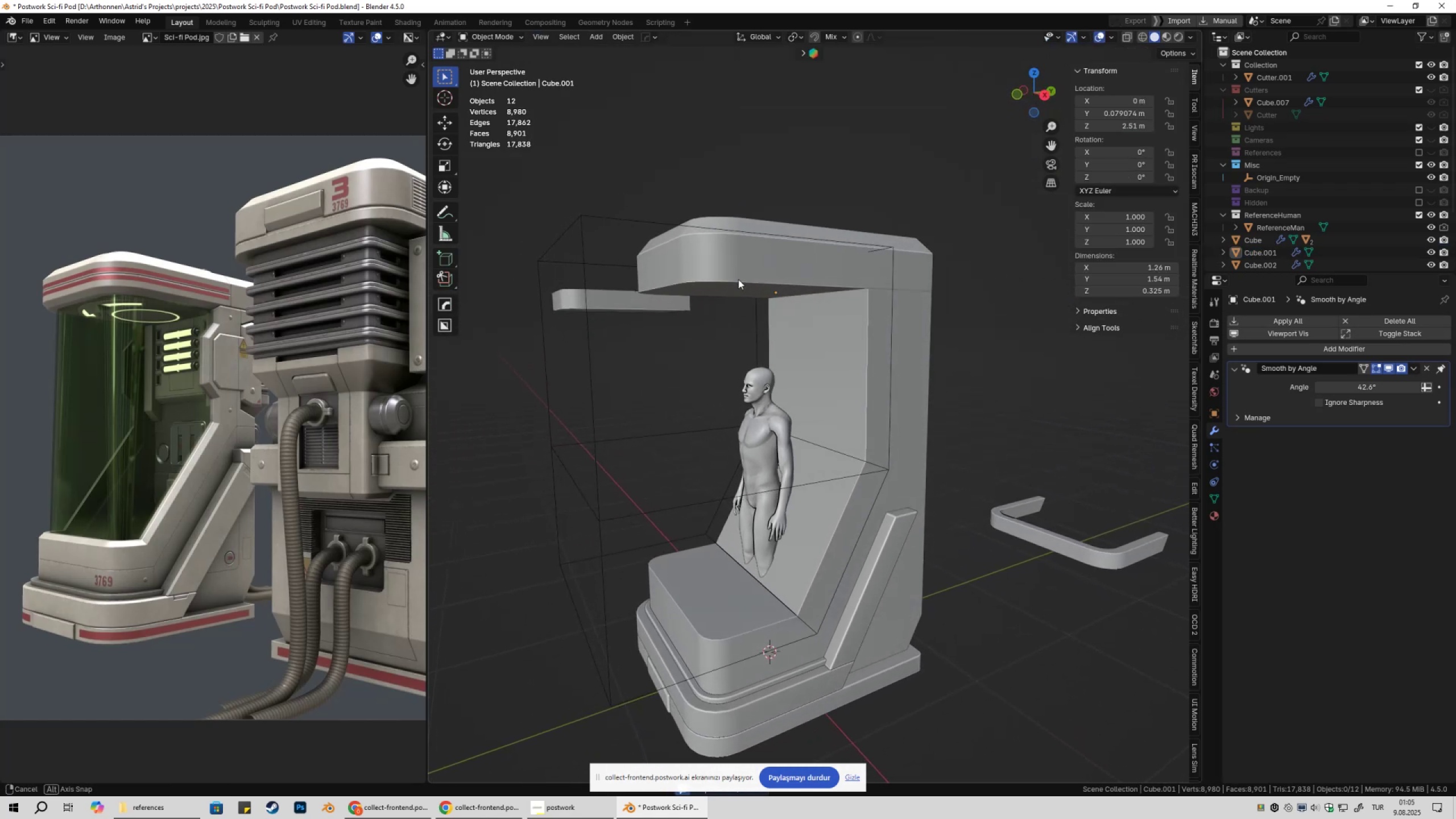 
hold_key(key=ShiftLeft, duration=0.31)
 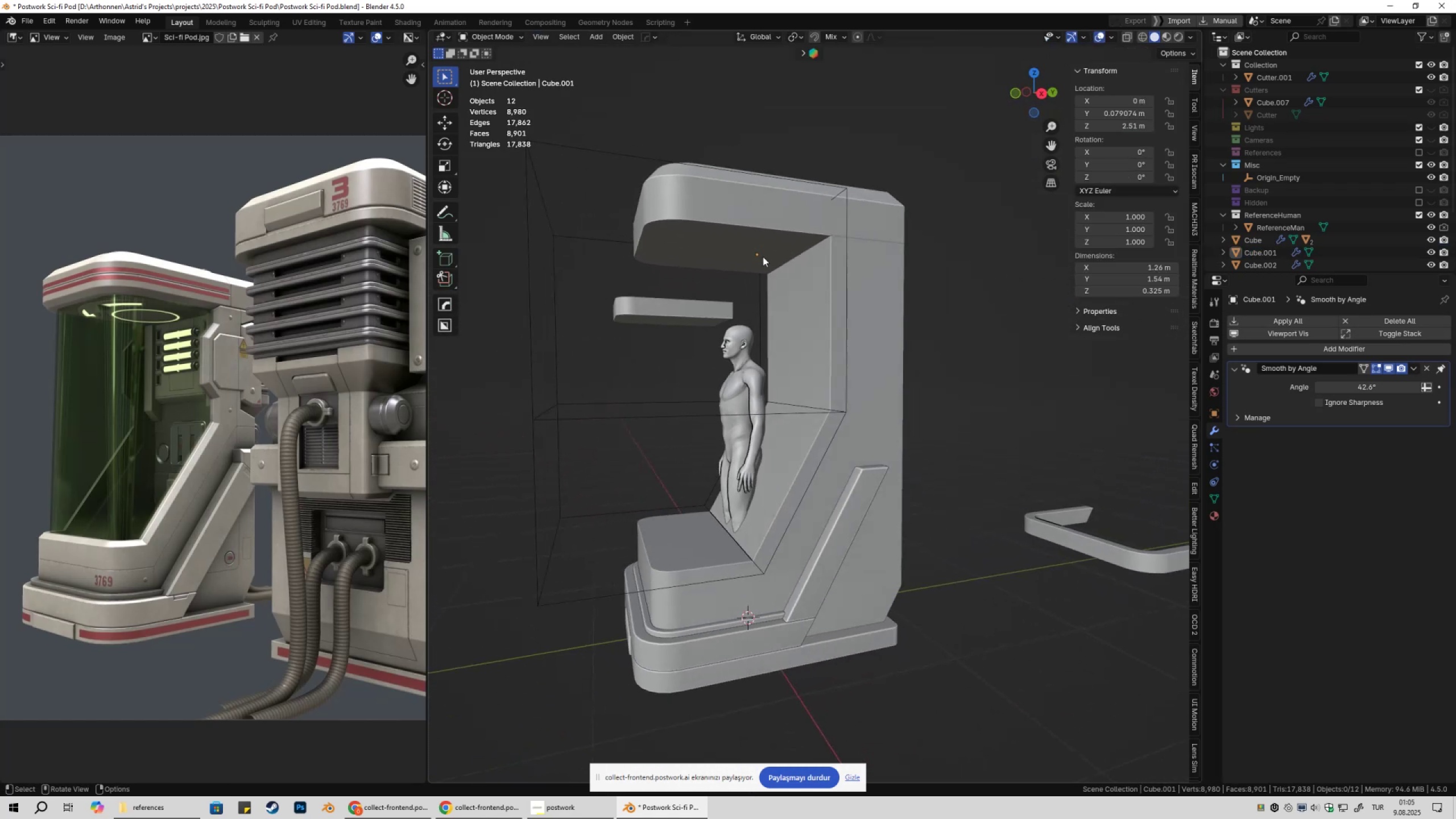 
key(Control+ControlLeft)
 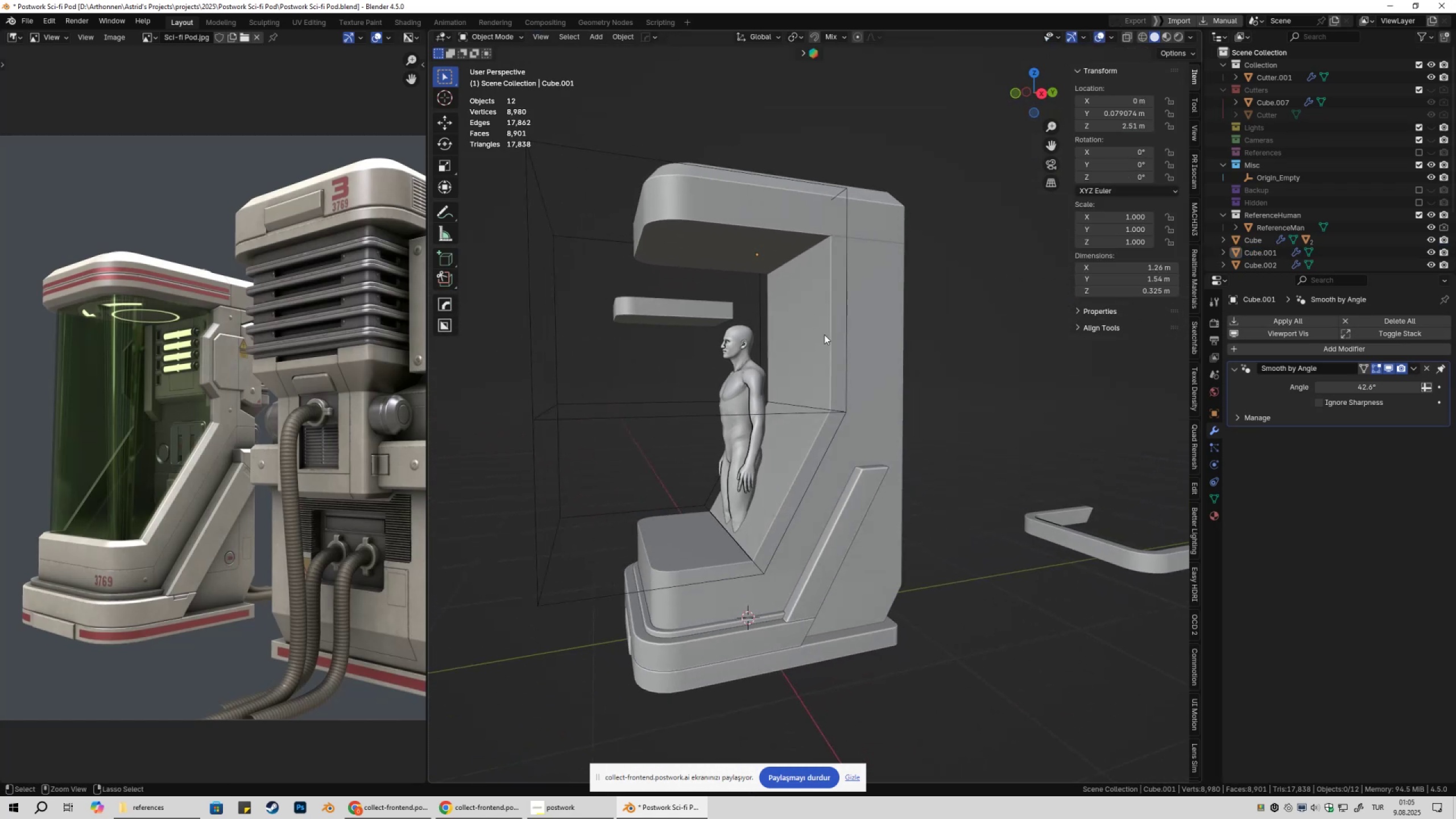 
key(Control+S)
 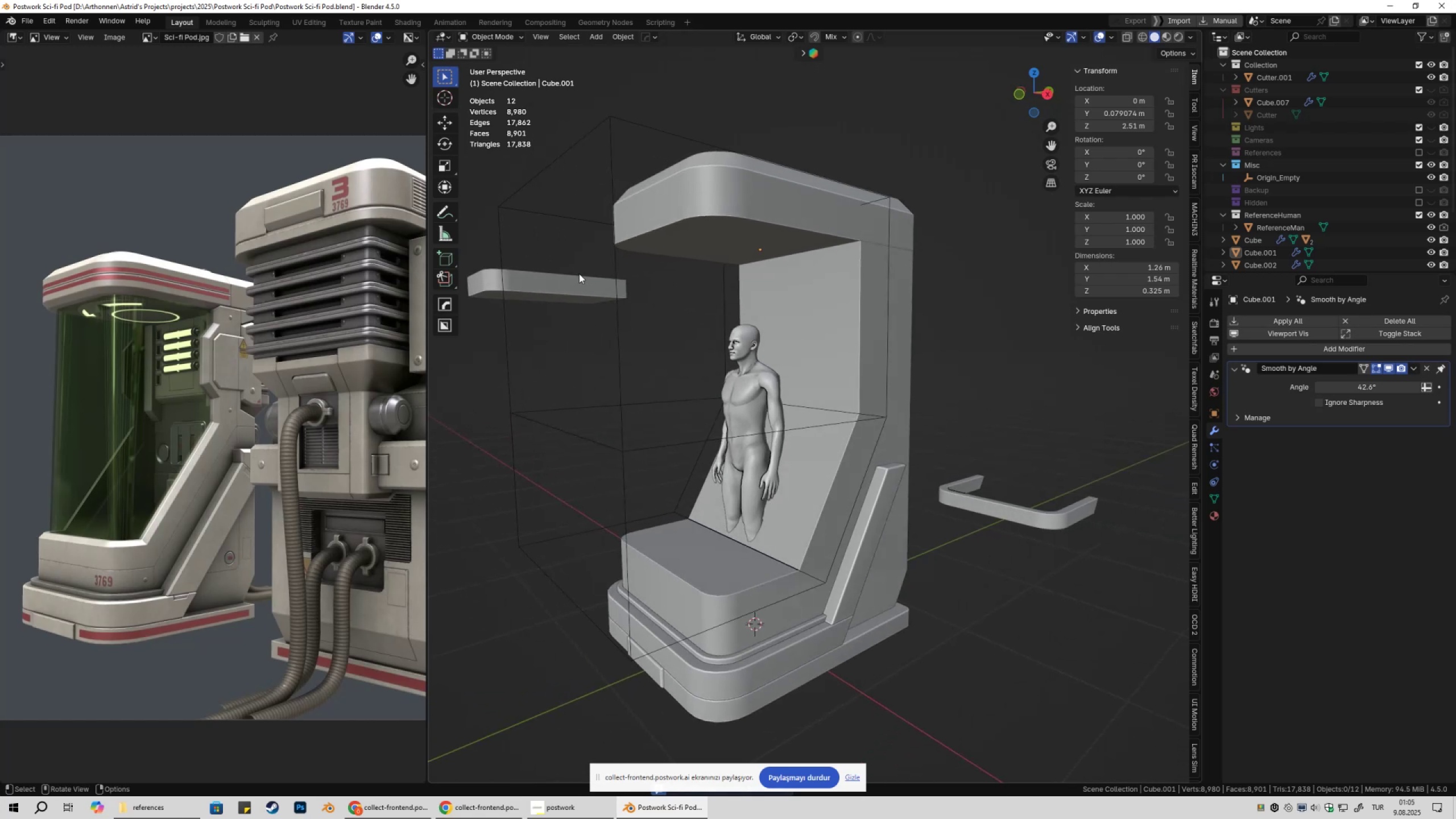 
left_click([575, 287])
 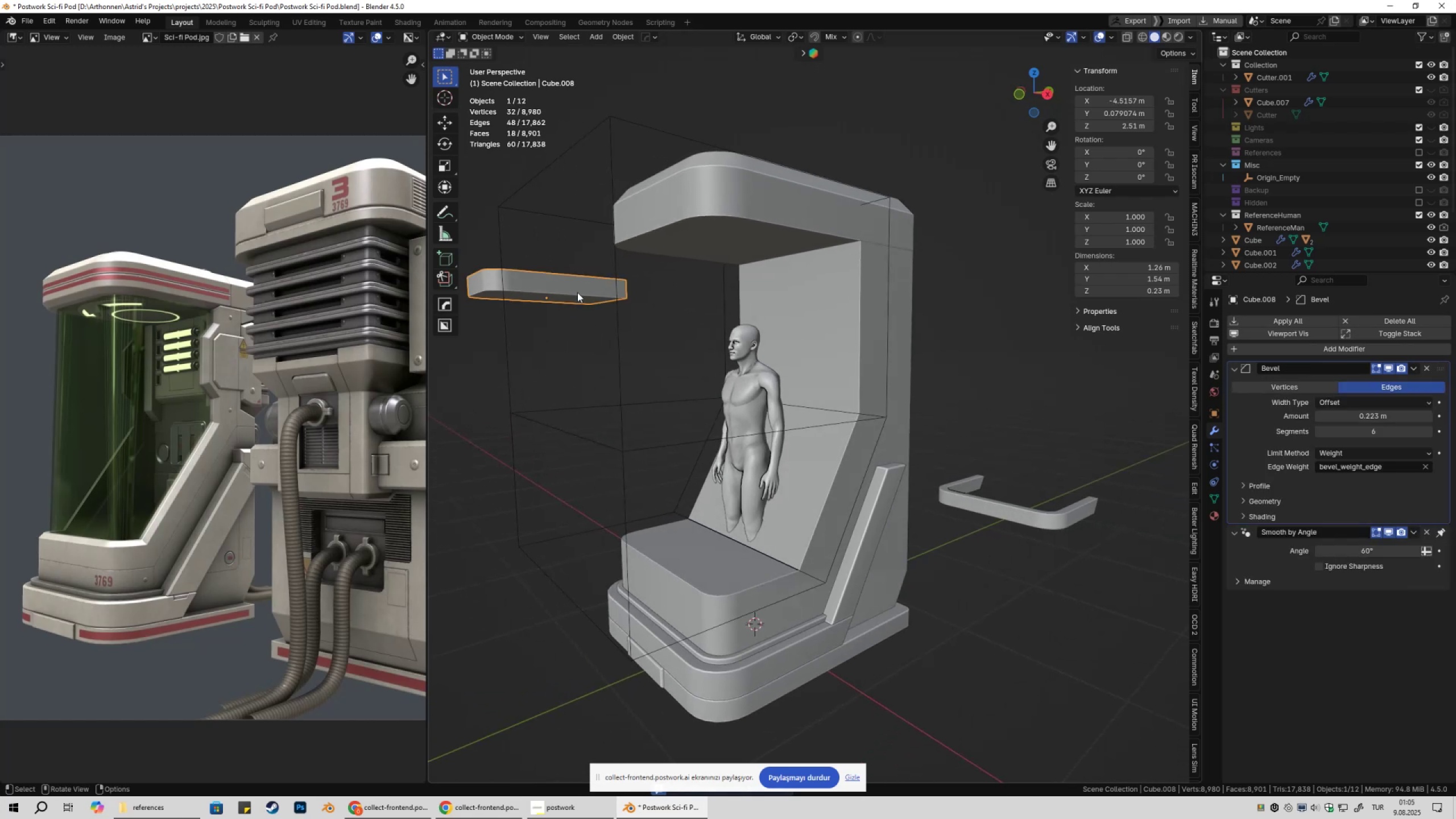 
key(X)
 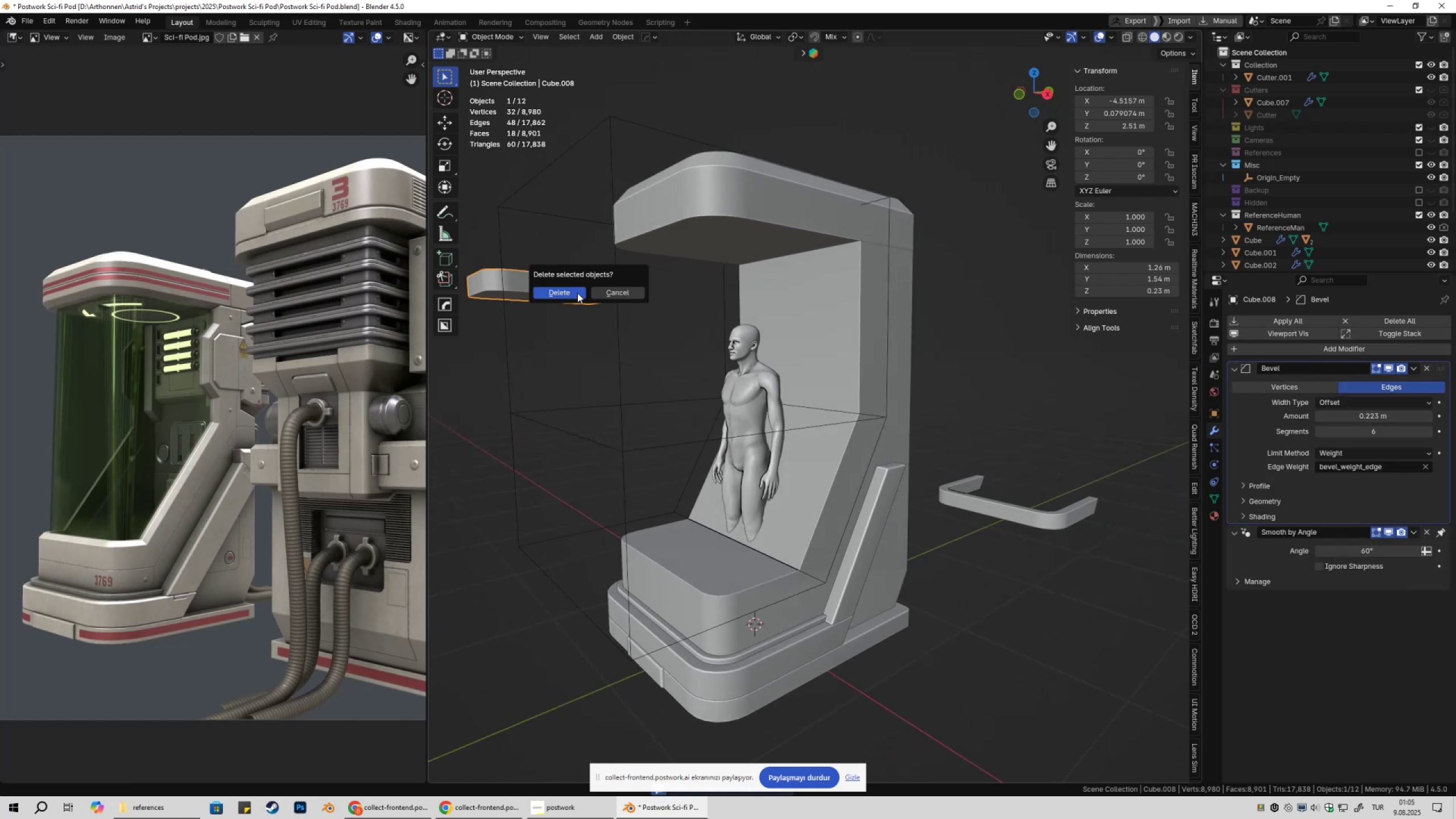 
left_click([577, 293])
 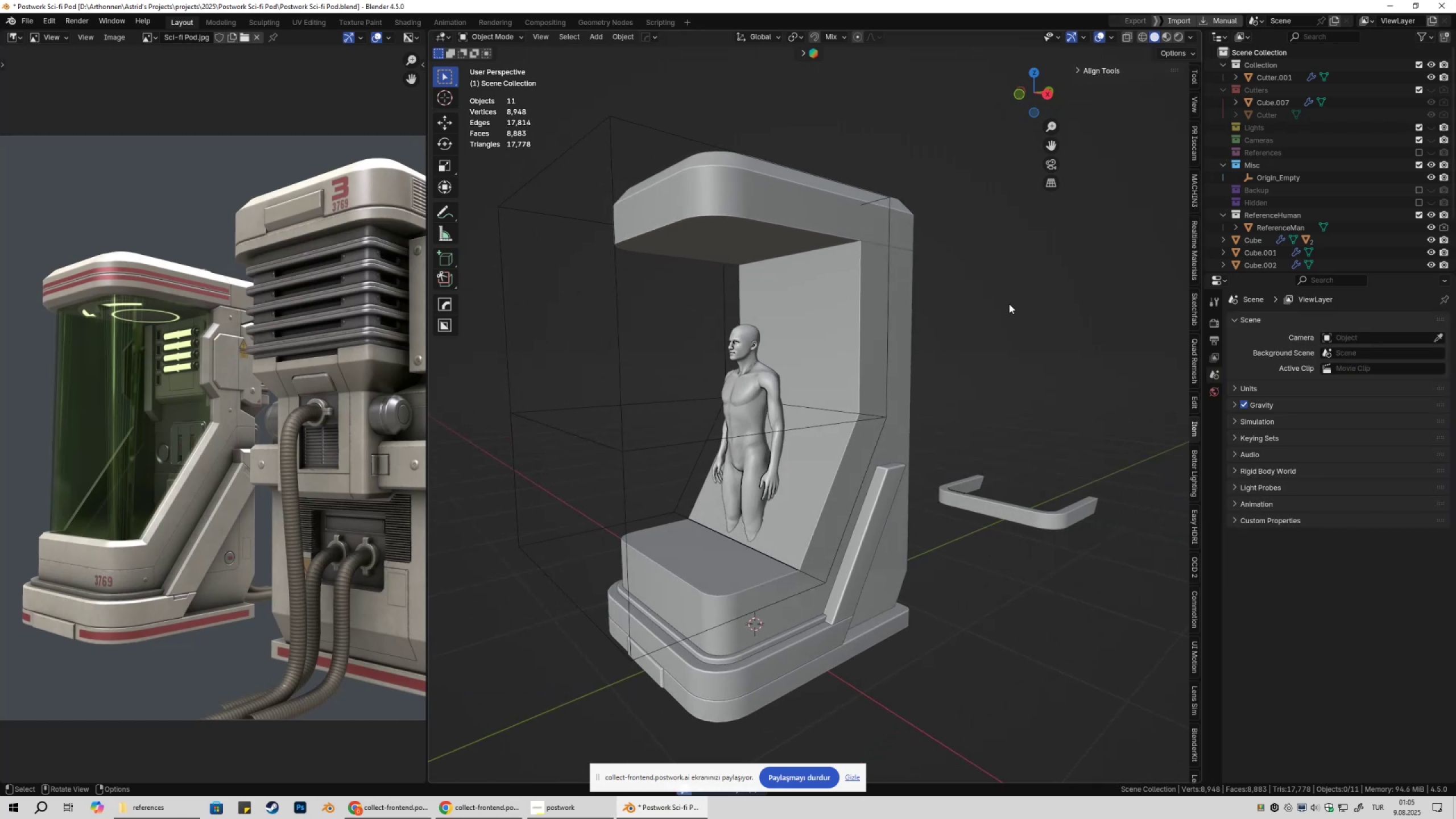 
scroll: coordinate [1009, 309], scroll_direction: down, amount: 2.0
 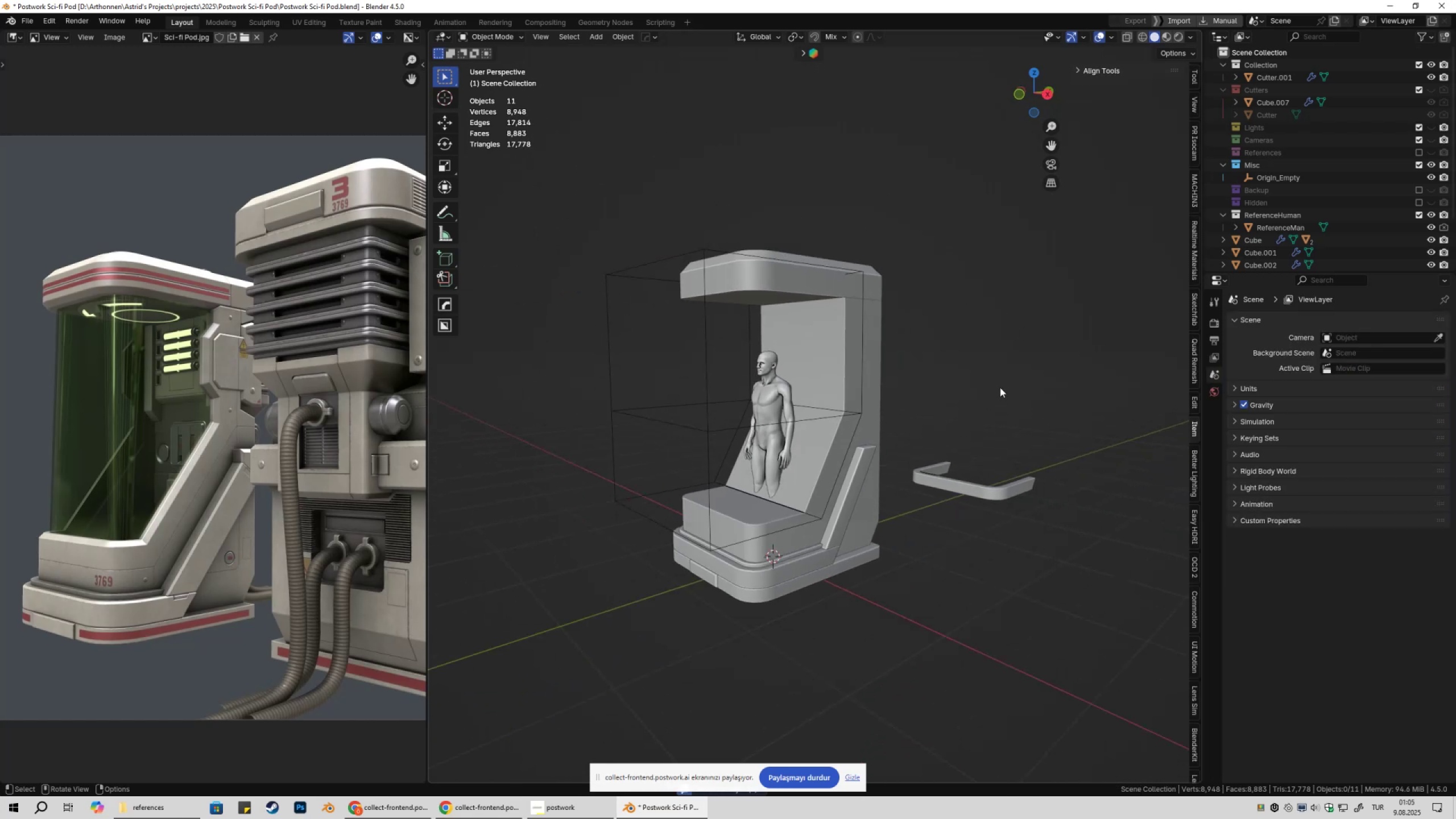 
left_click([824, 377])
 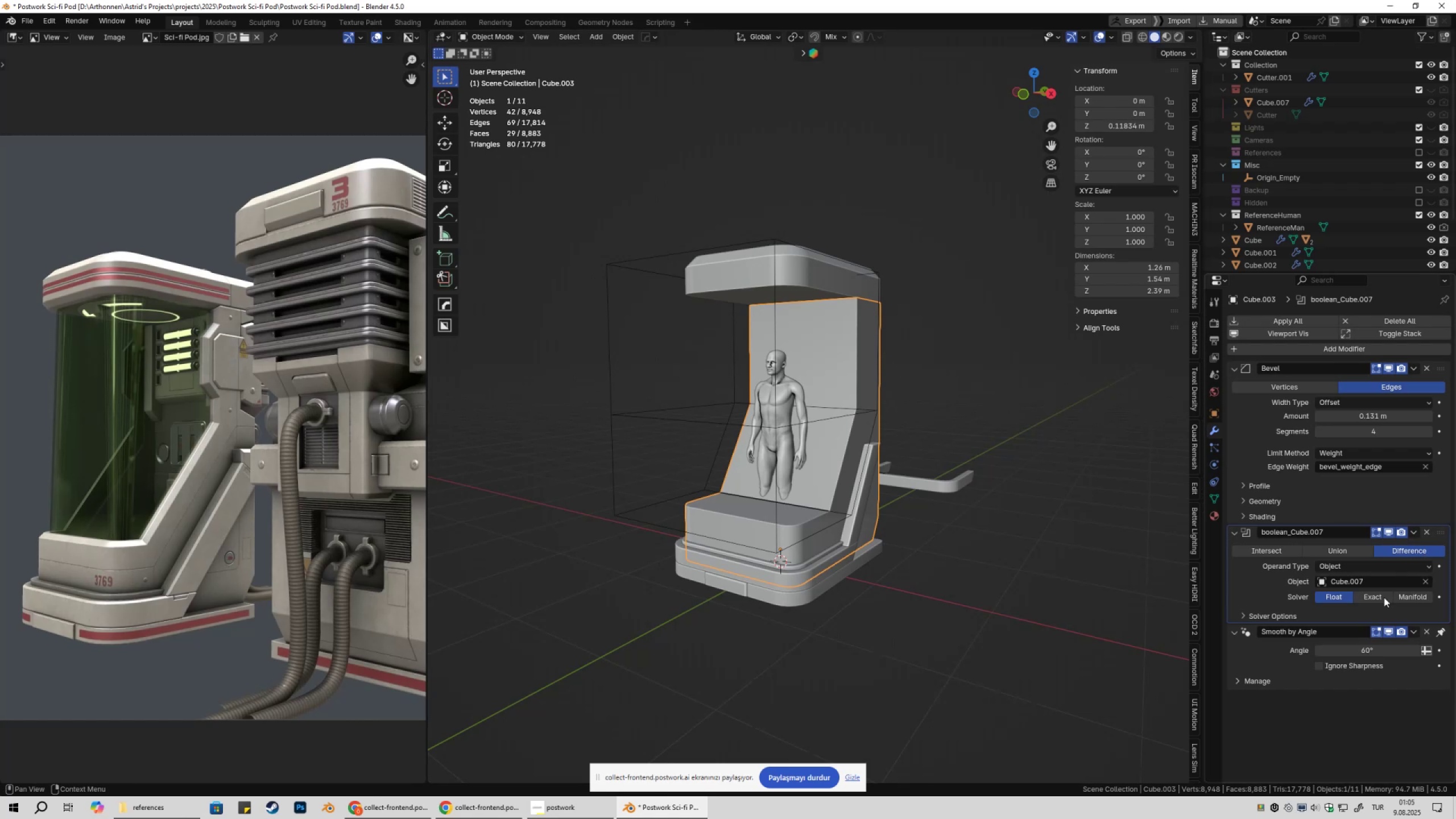 
wait(6.15)
 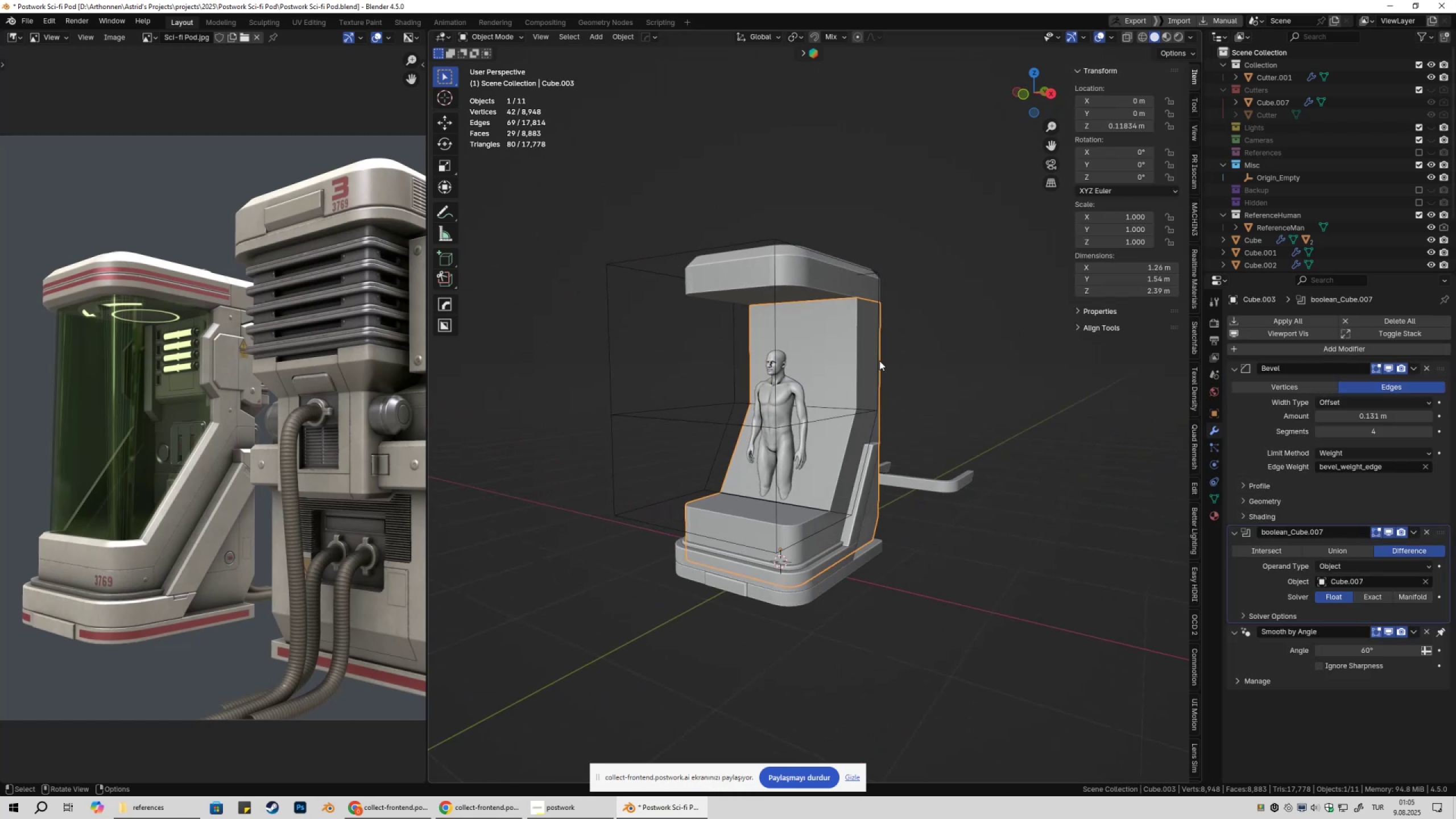 
left_click([1229, 370])
 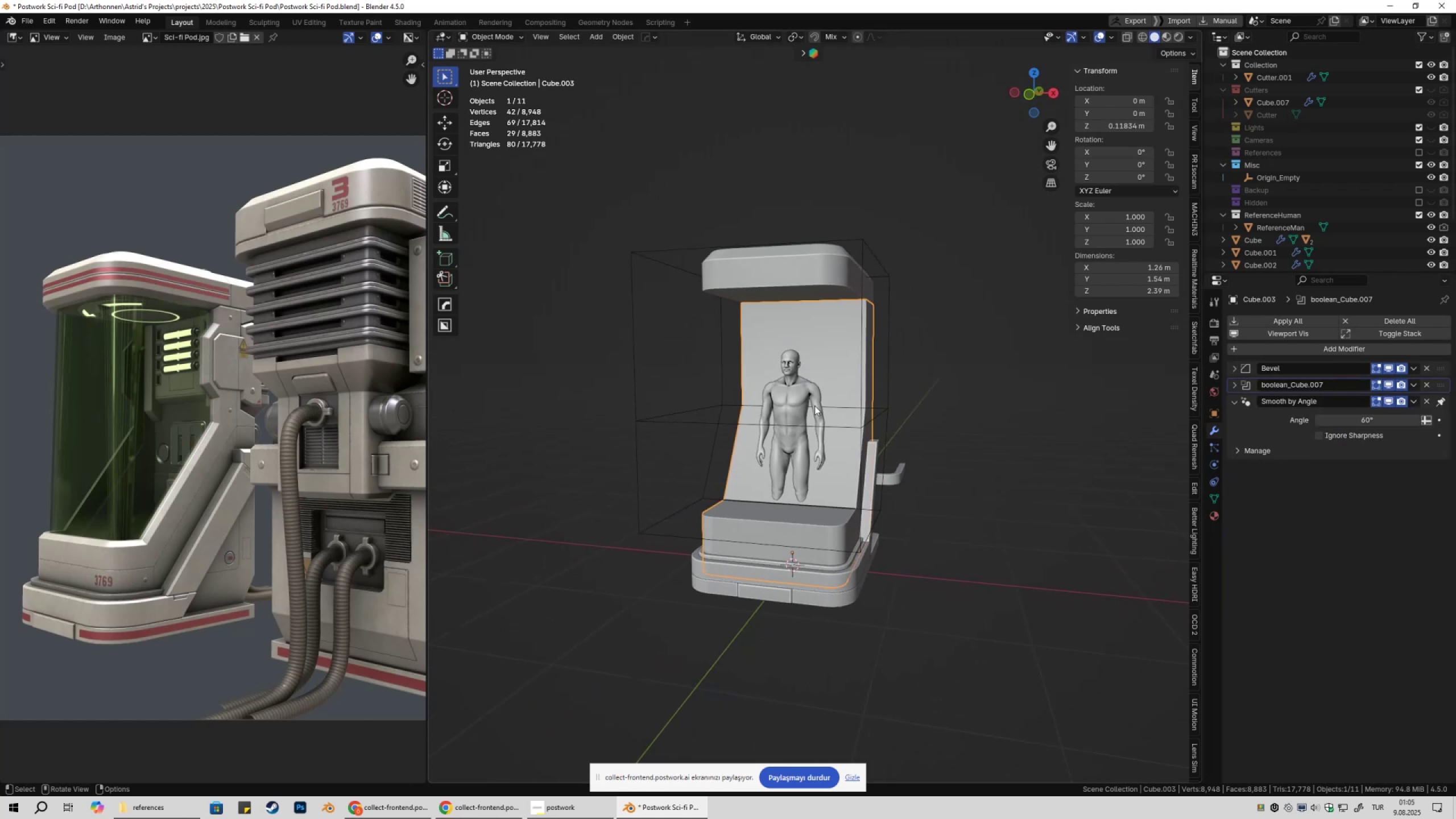 
scroll: coordinate [768, 402], scroll_direction: up, amount: 2.0
 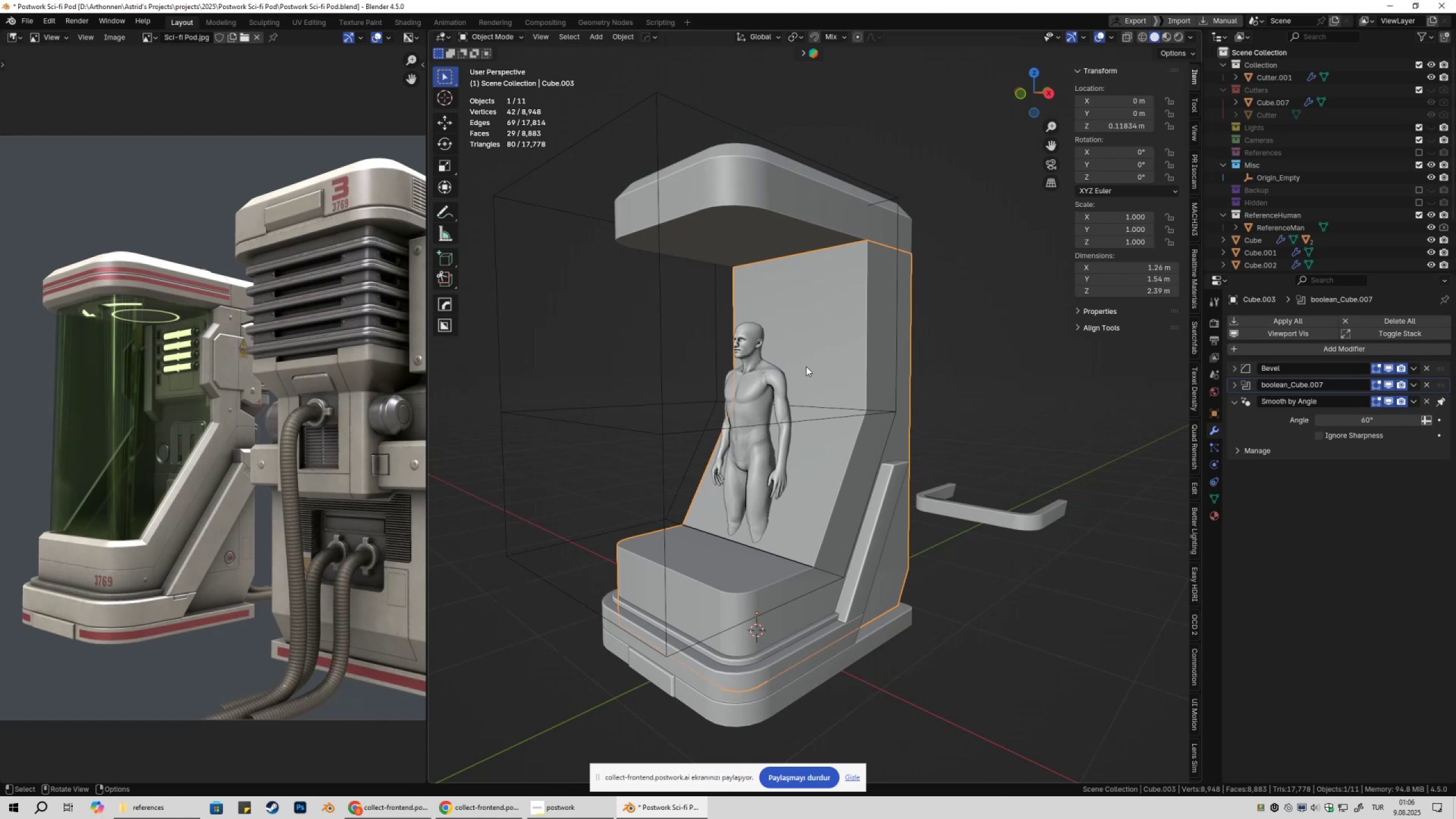 
wait(13.4)
 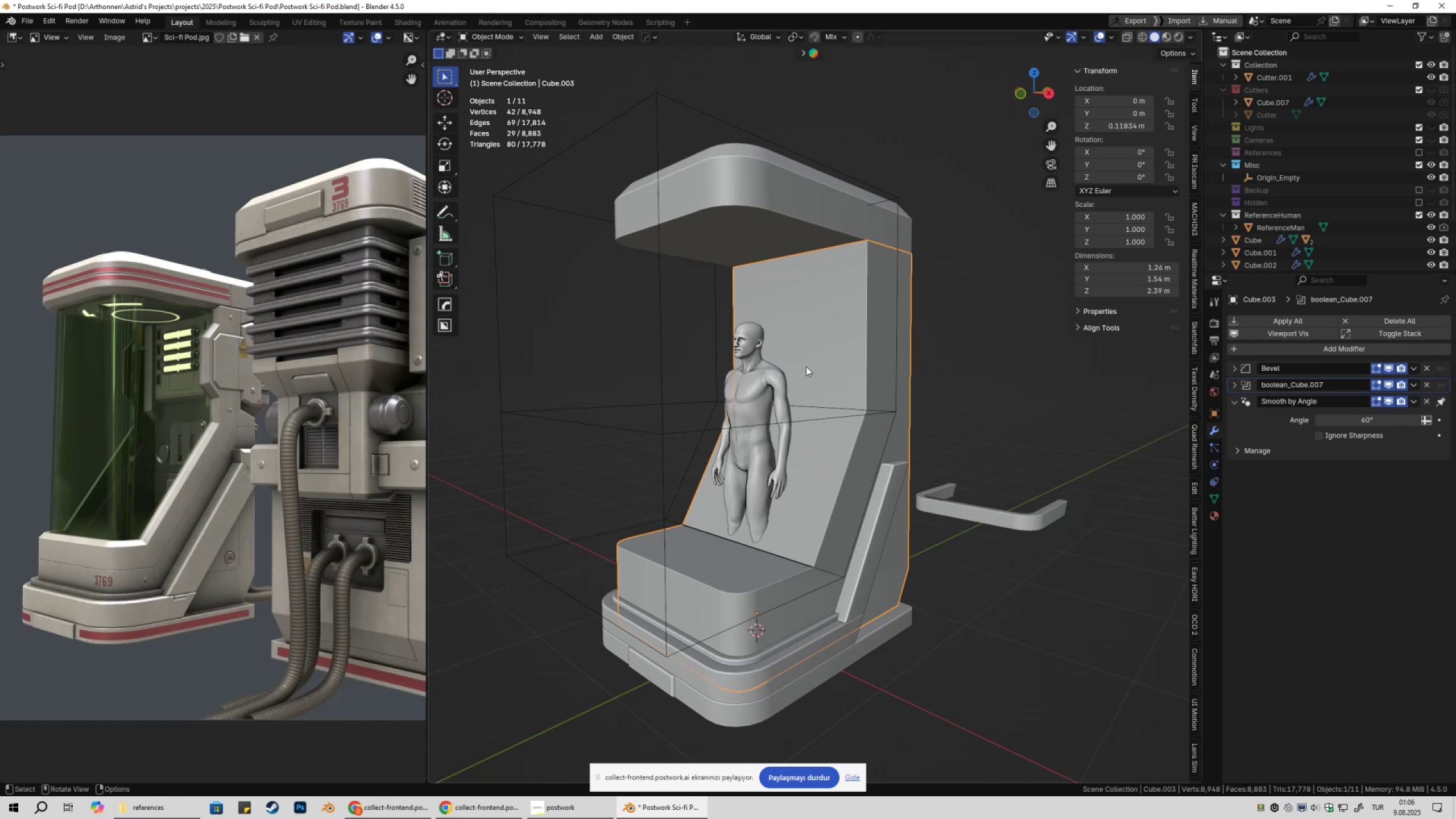 
key(Tab)
 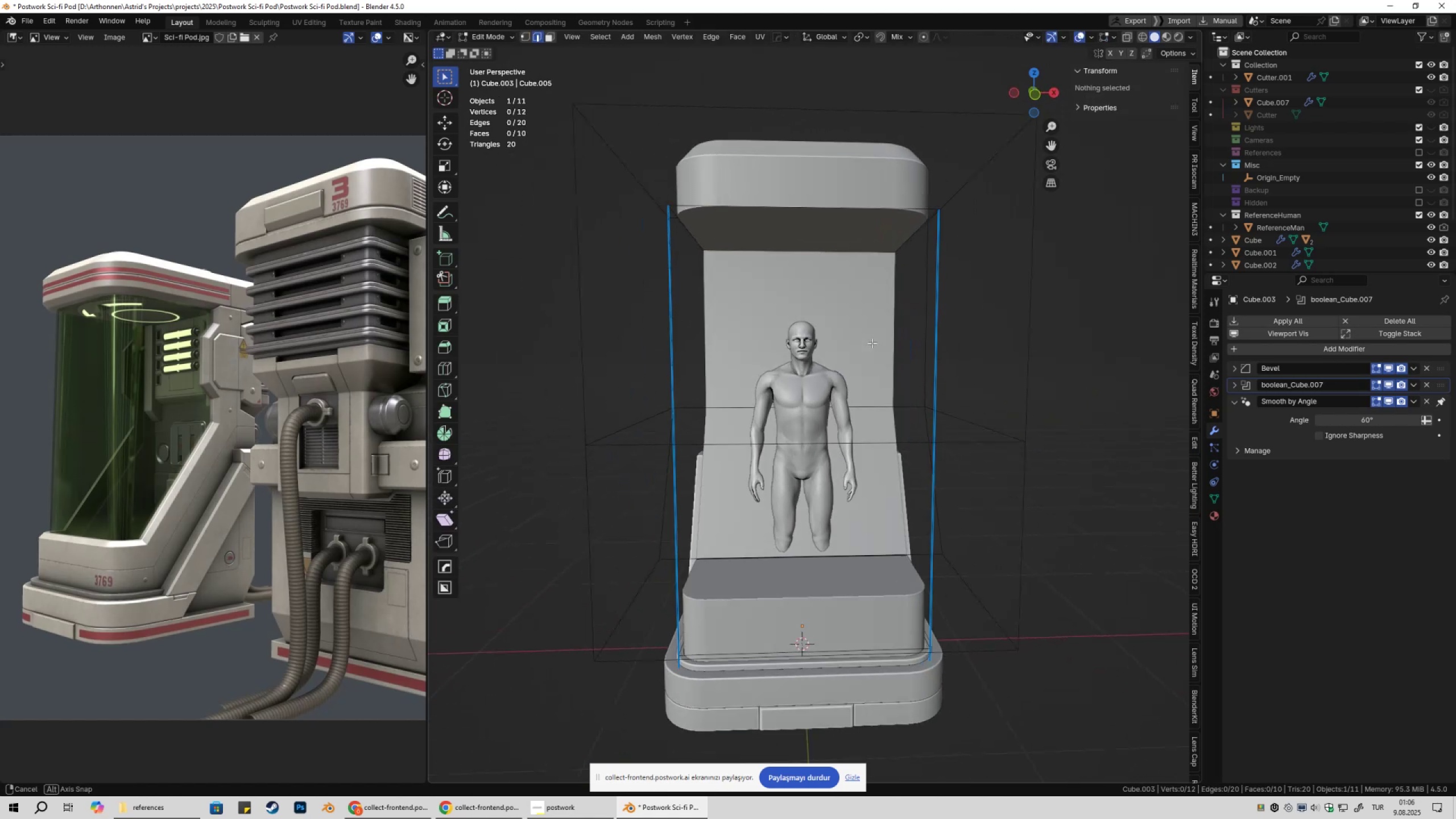 
key(Tab)
 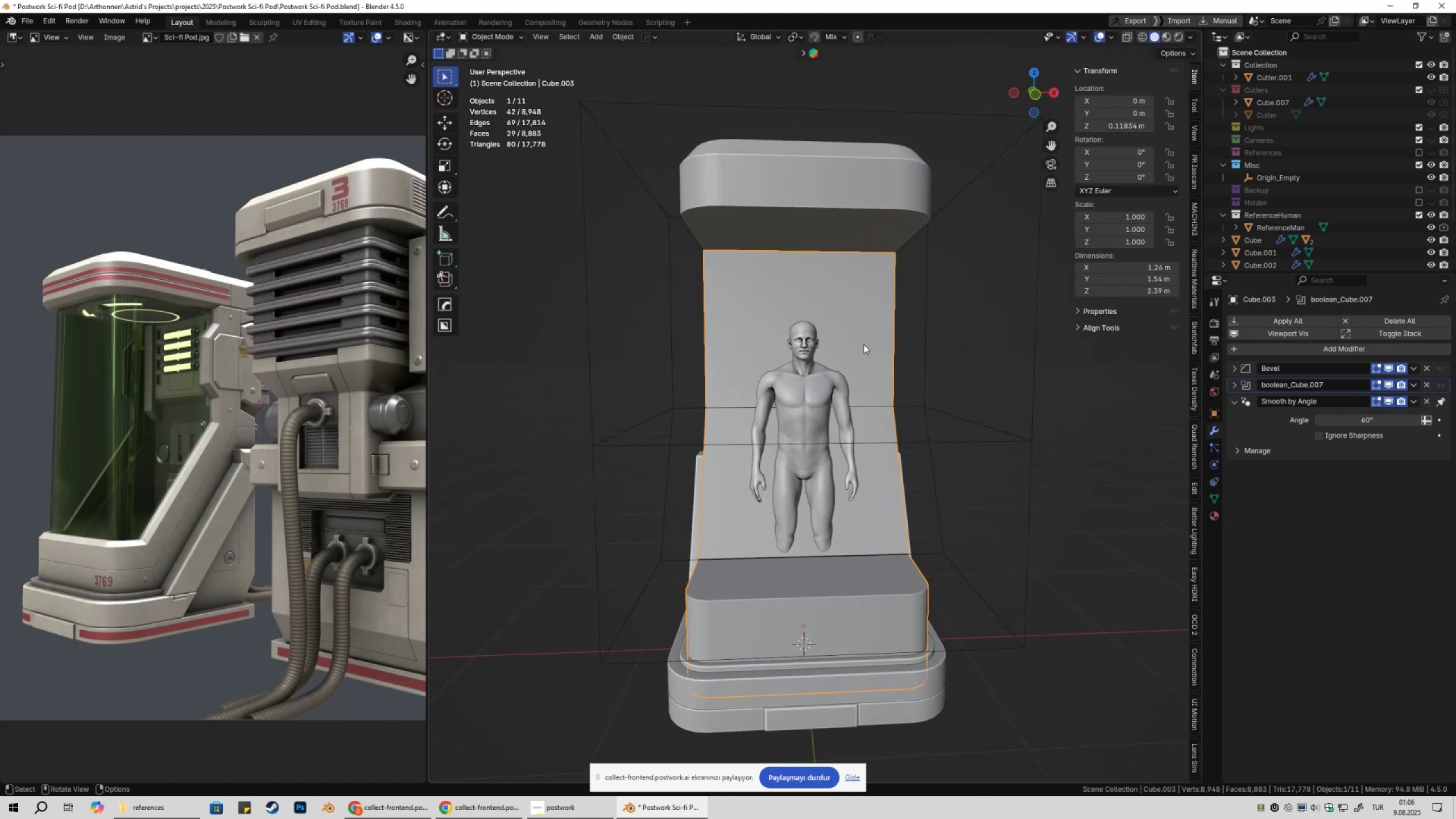 
key(Tab)
 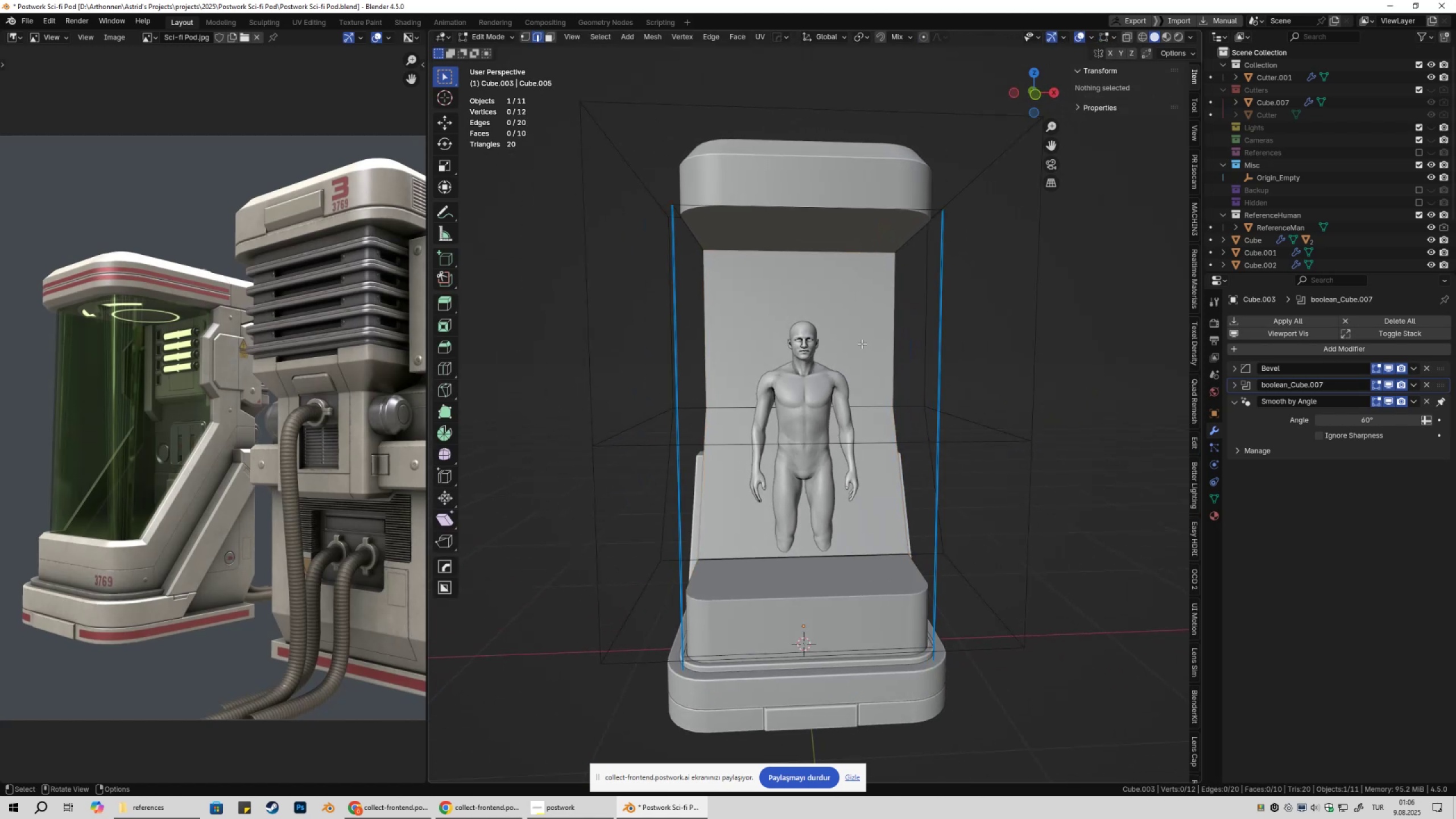 
key(Control+ControlLeft)
 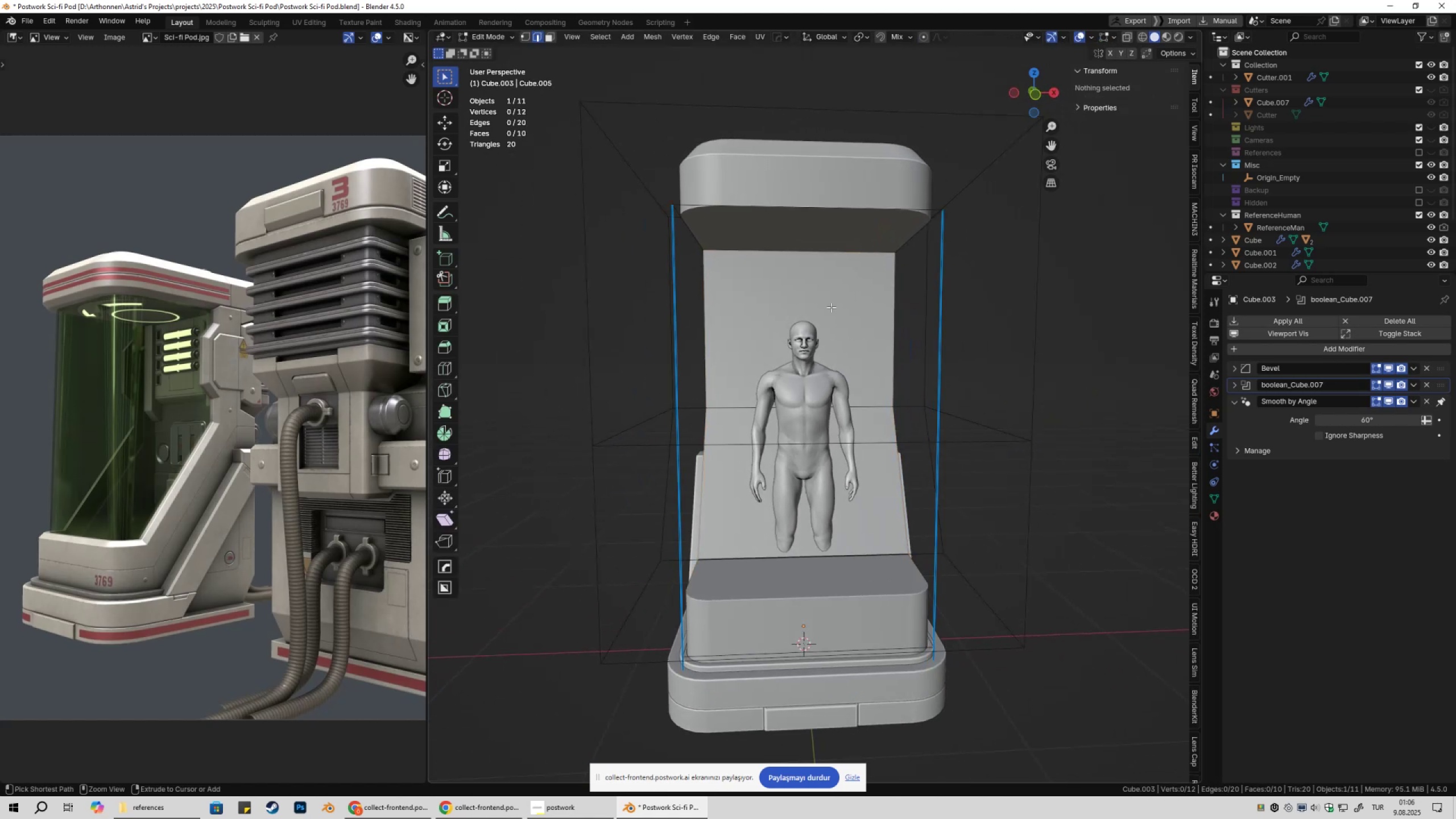 
key(Control+R)
 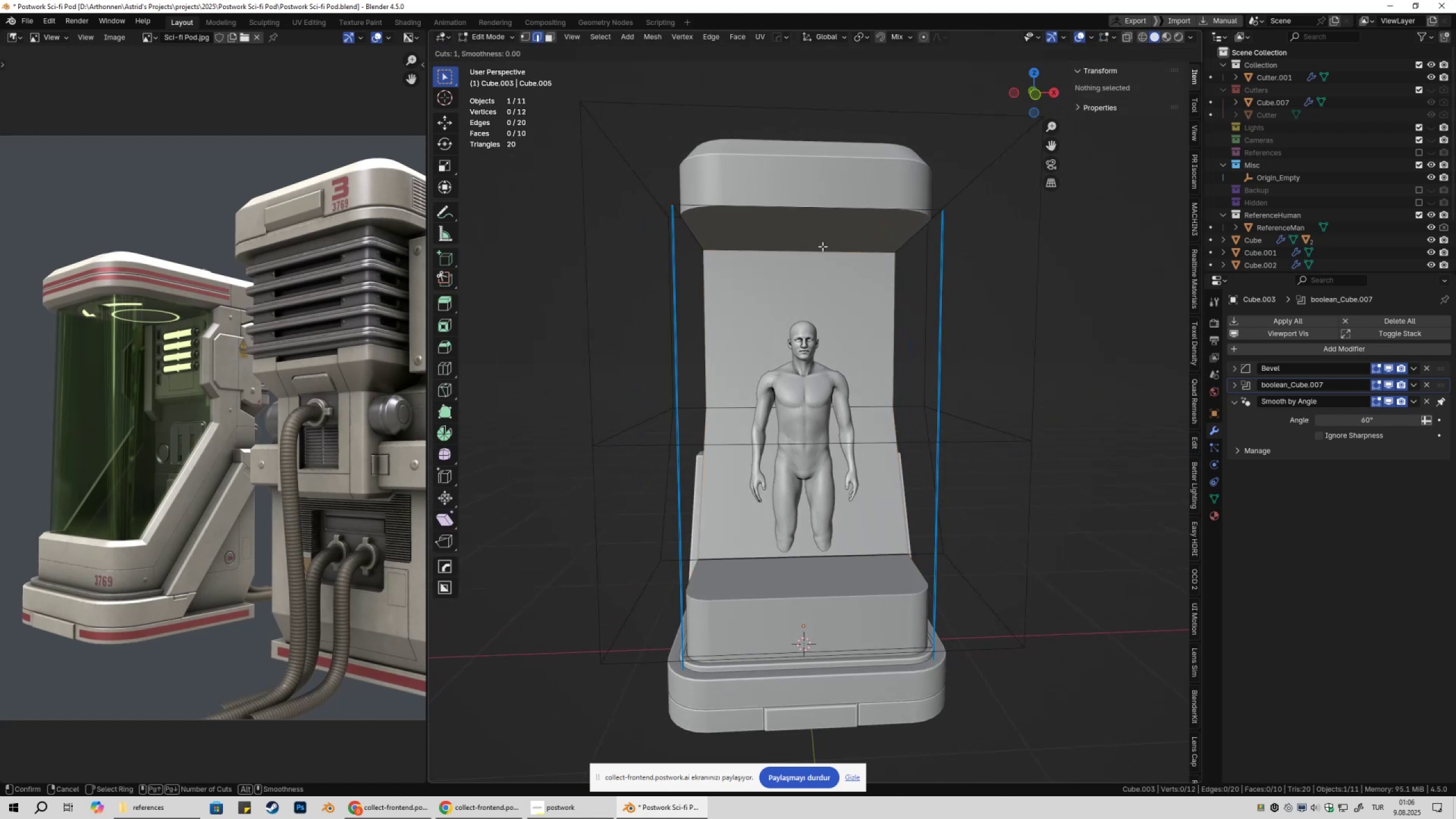 
key(Escape)
 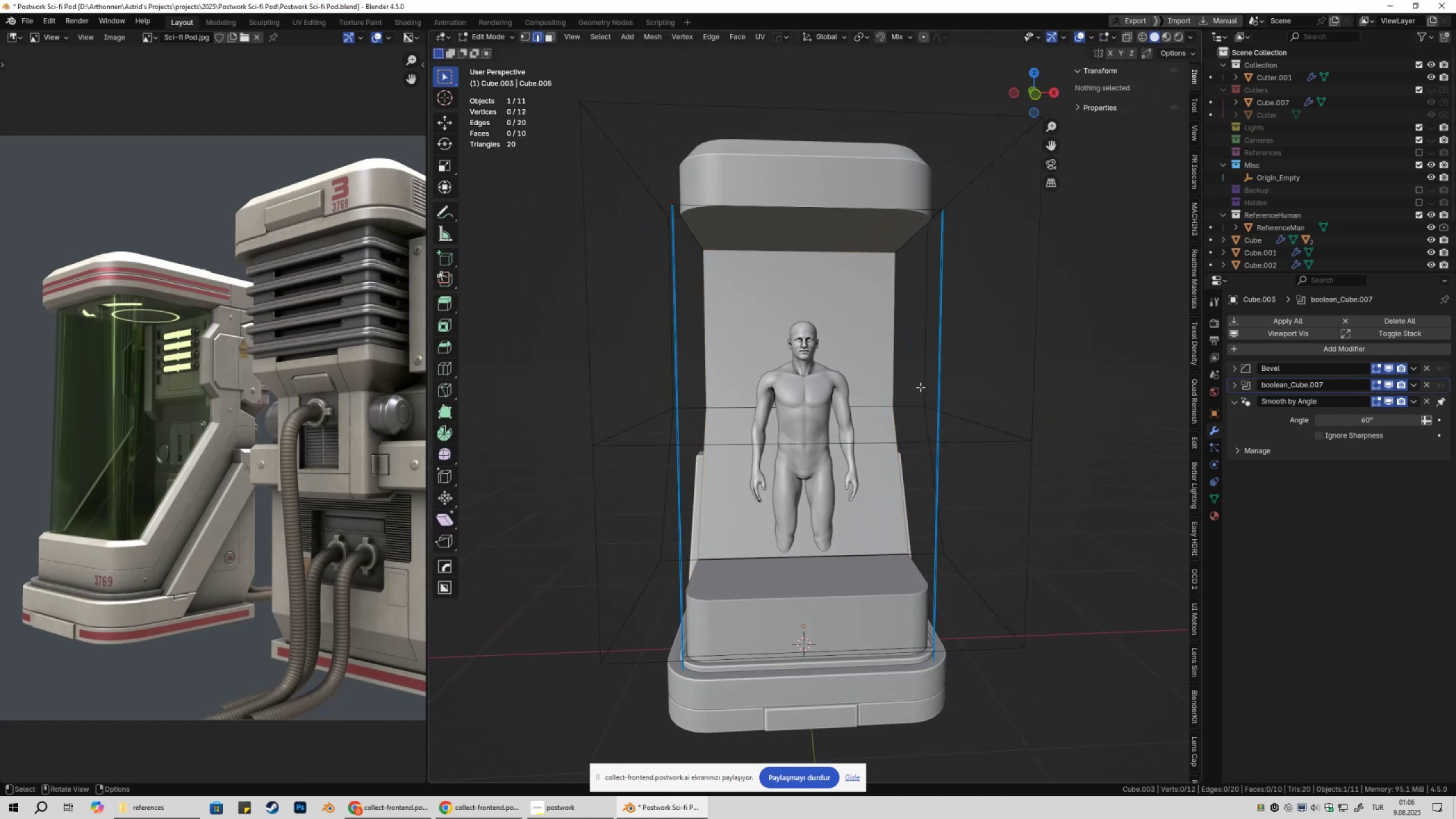 
key(Tab)
 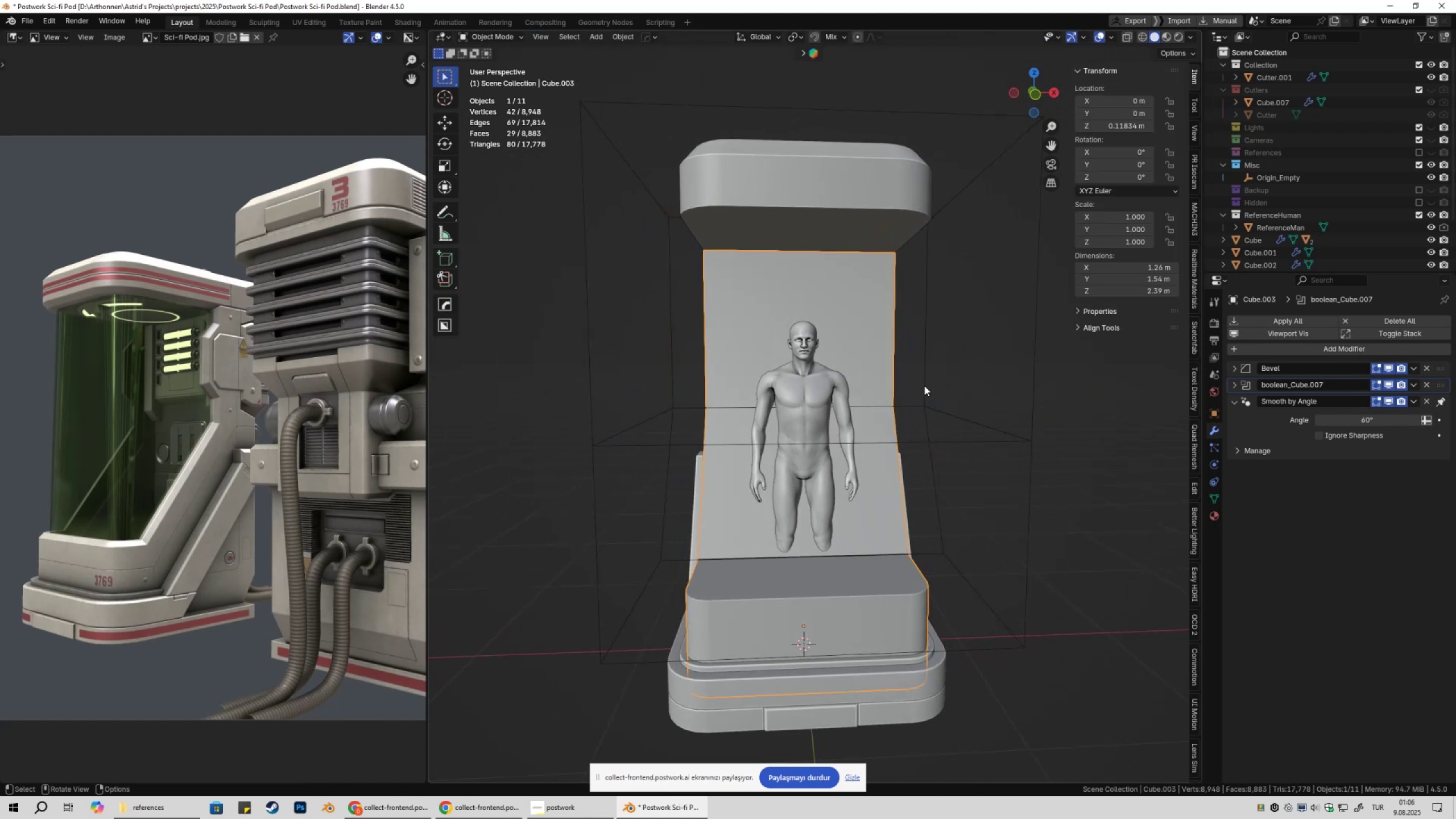 
key(NumpadDivide)
 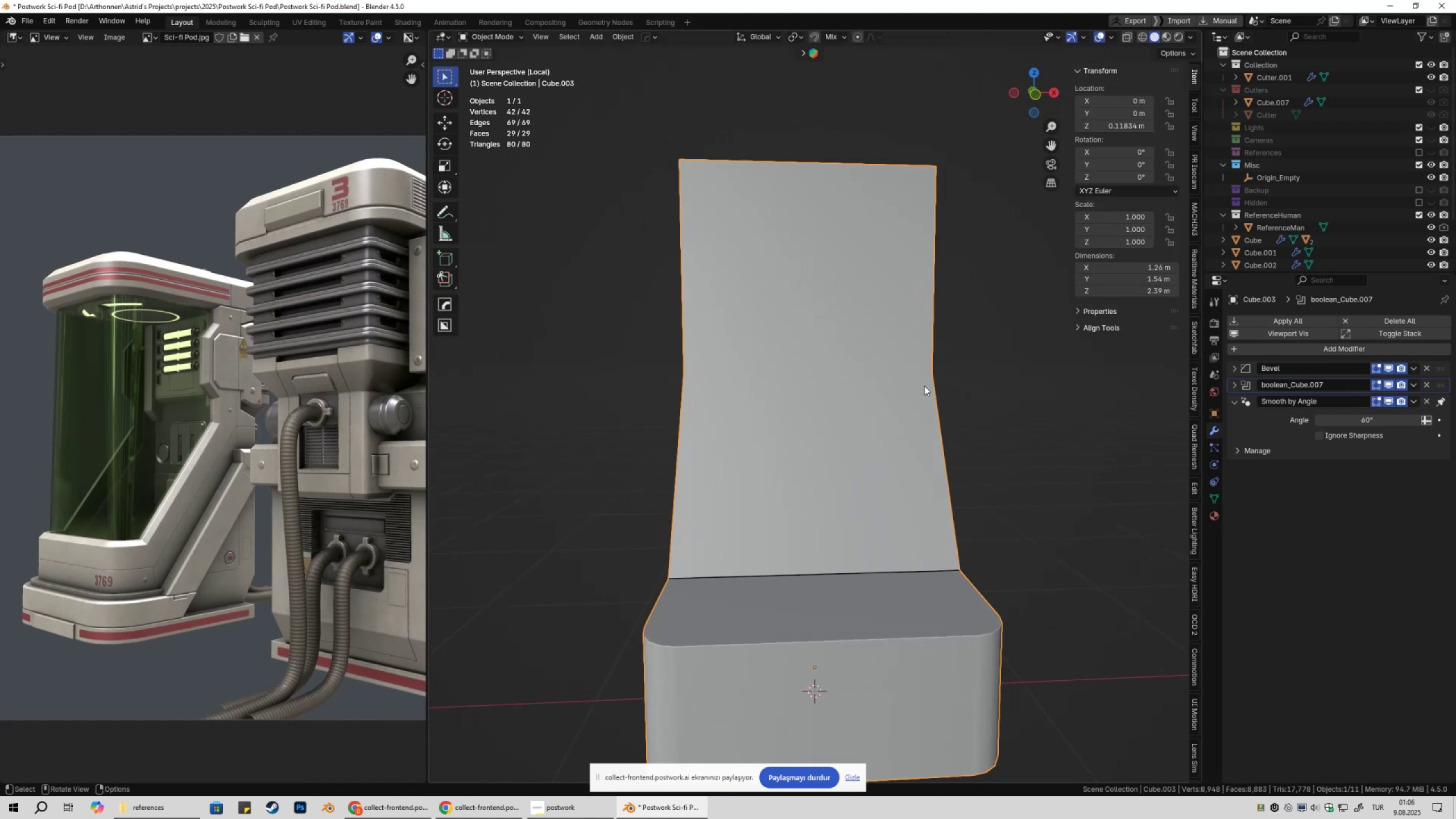 
key(Tab)
 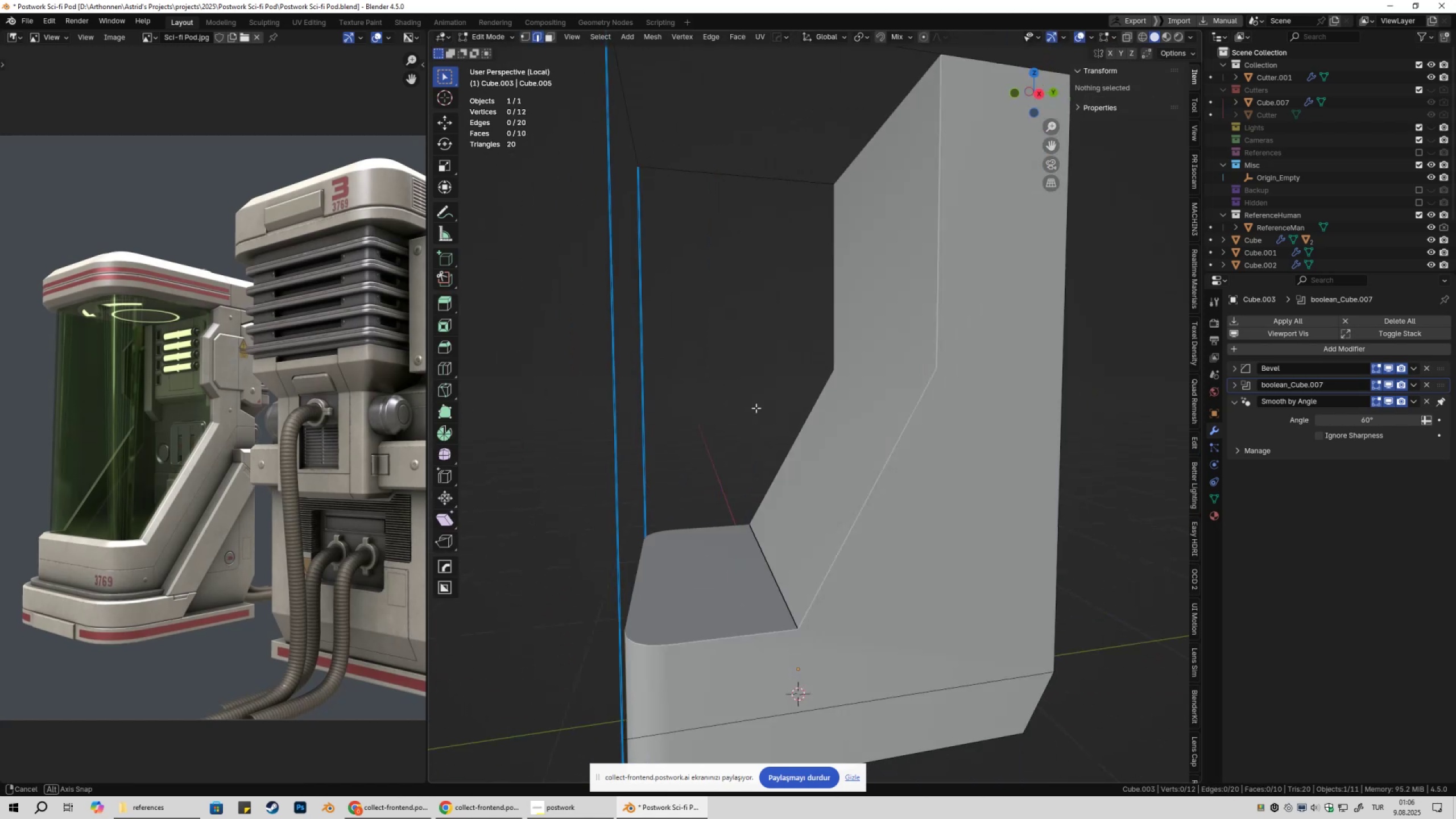 
scroll: coordinate [742, 410], scroll_direction: down, amount: 3.0
 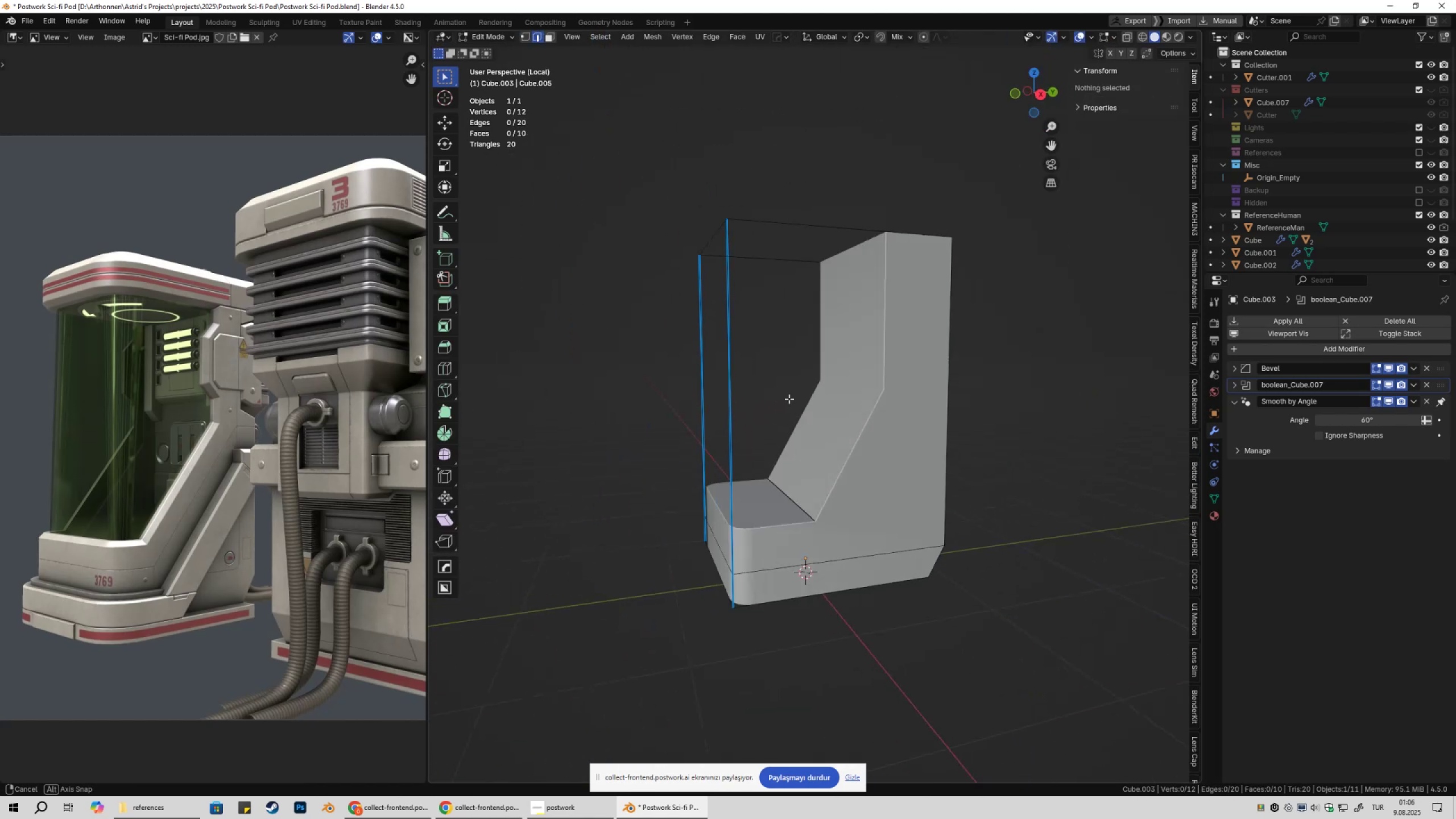 
key(Tab)
 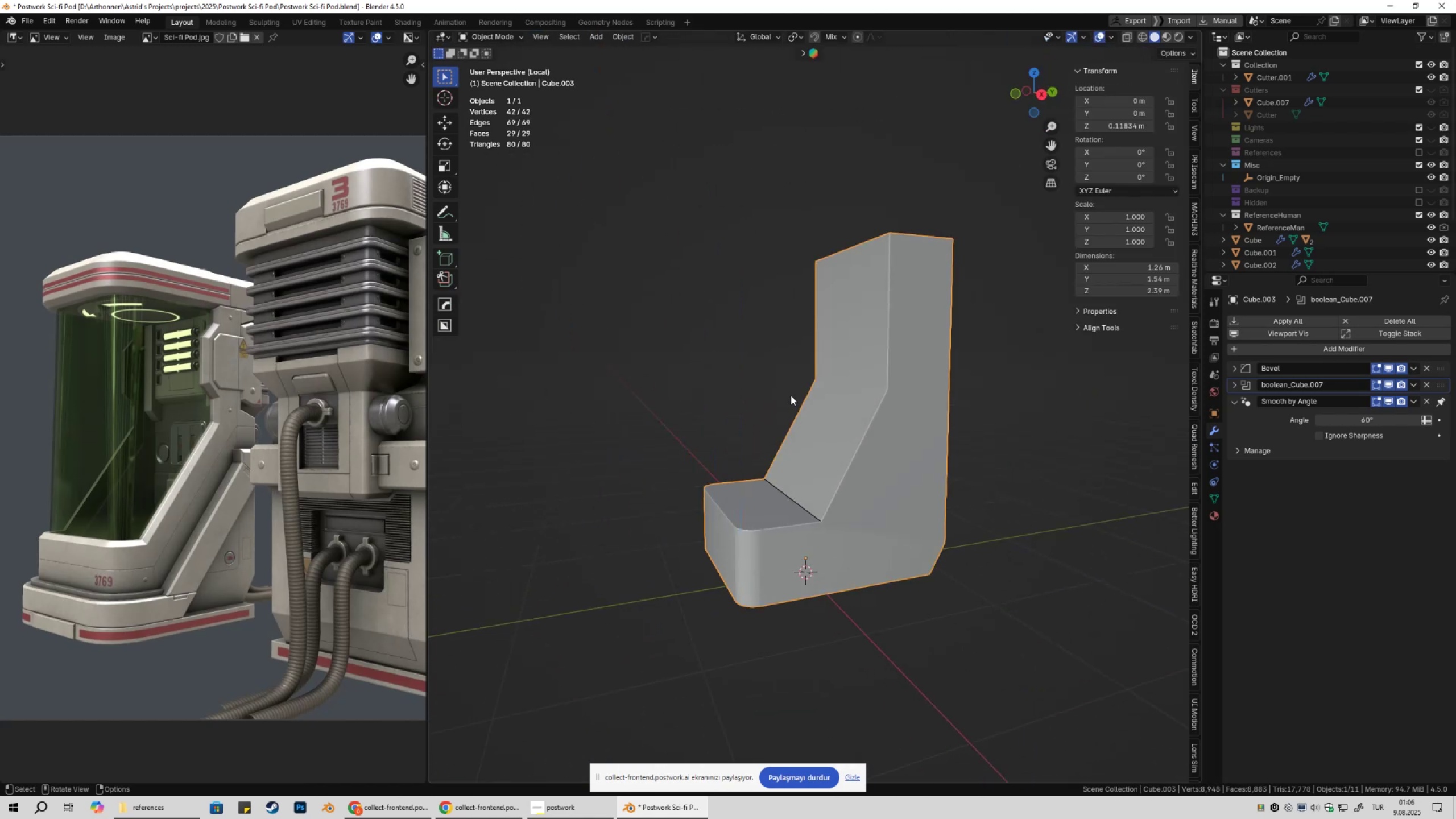 
key(NumpadDivide)
 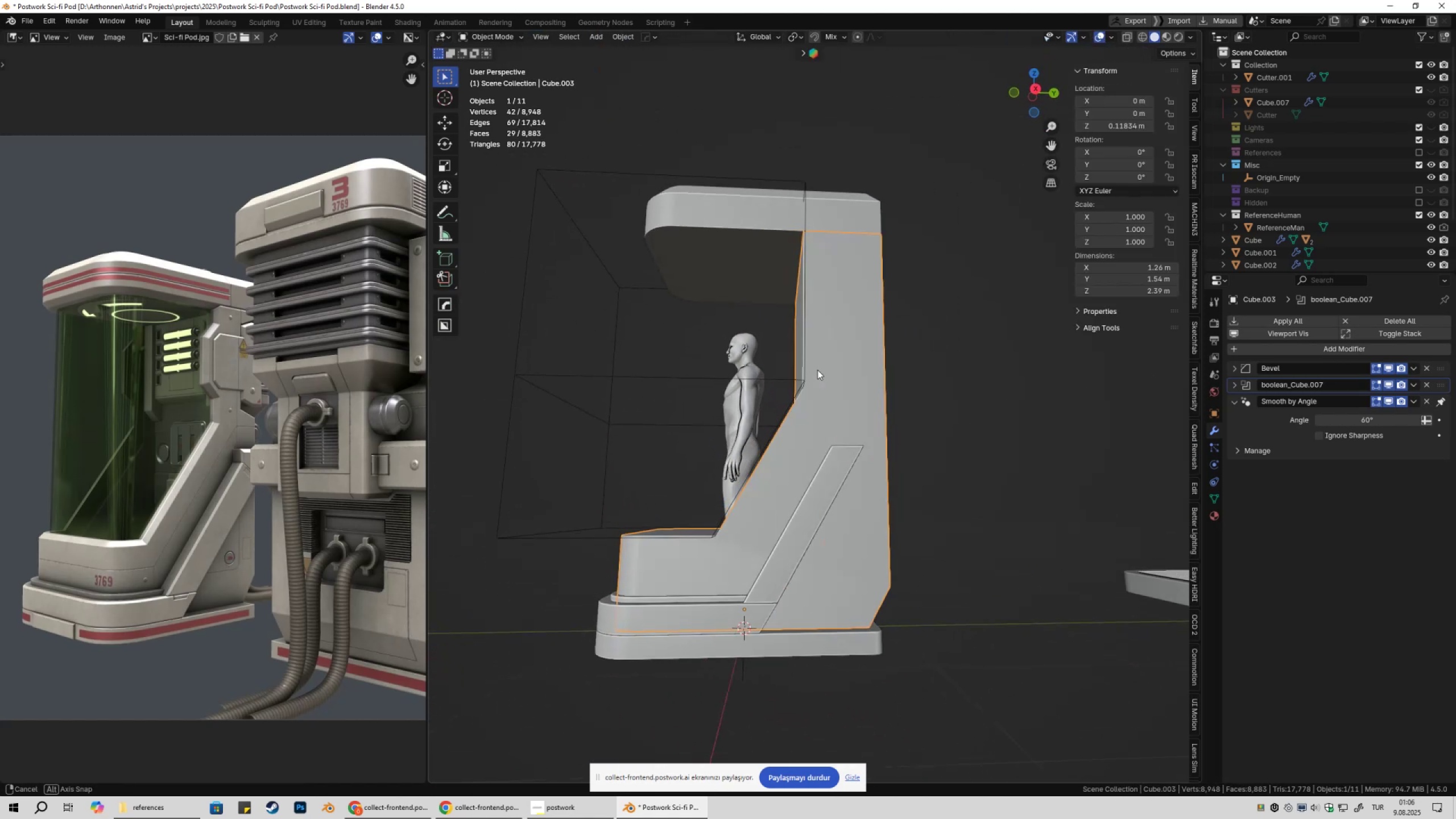 
left_click([598, 403])
 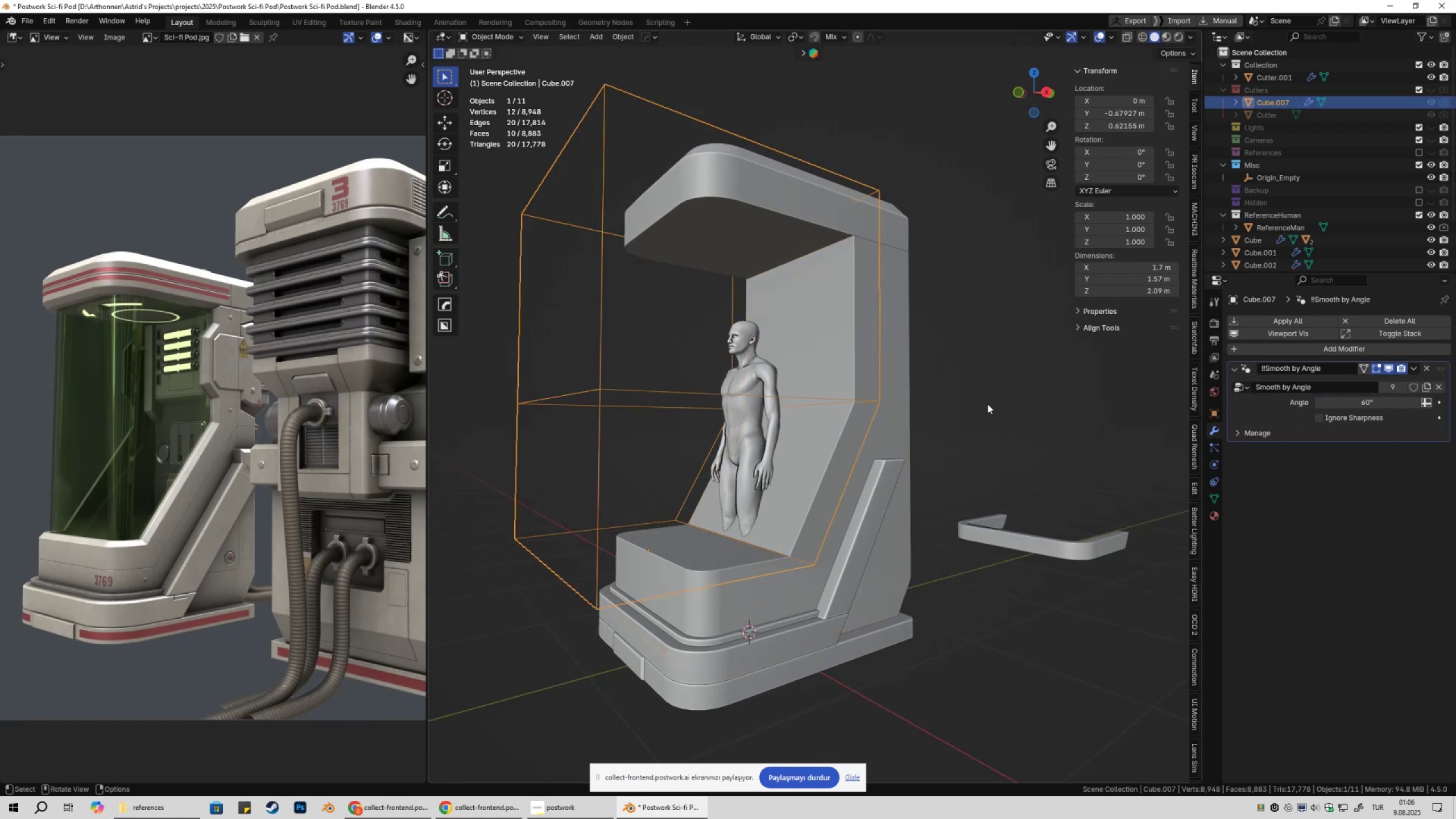 
left_click([987, 404])
 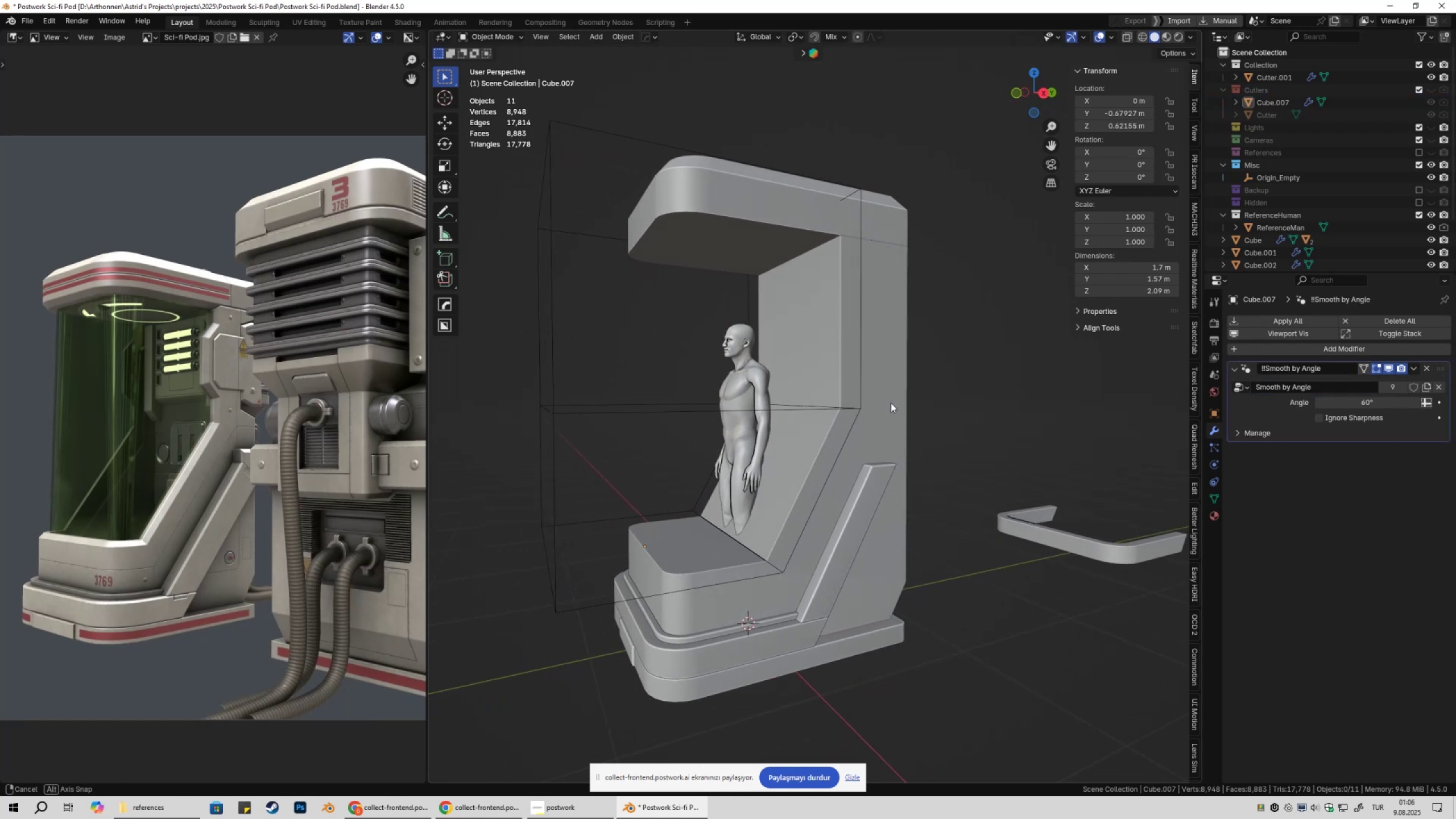 
scroll: coordinate [905, 399], scroll_direction: down, amount: 1.0
 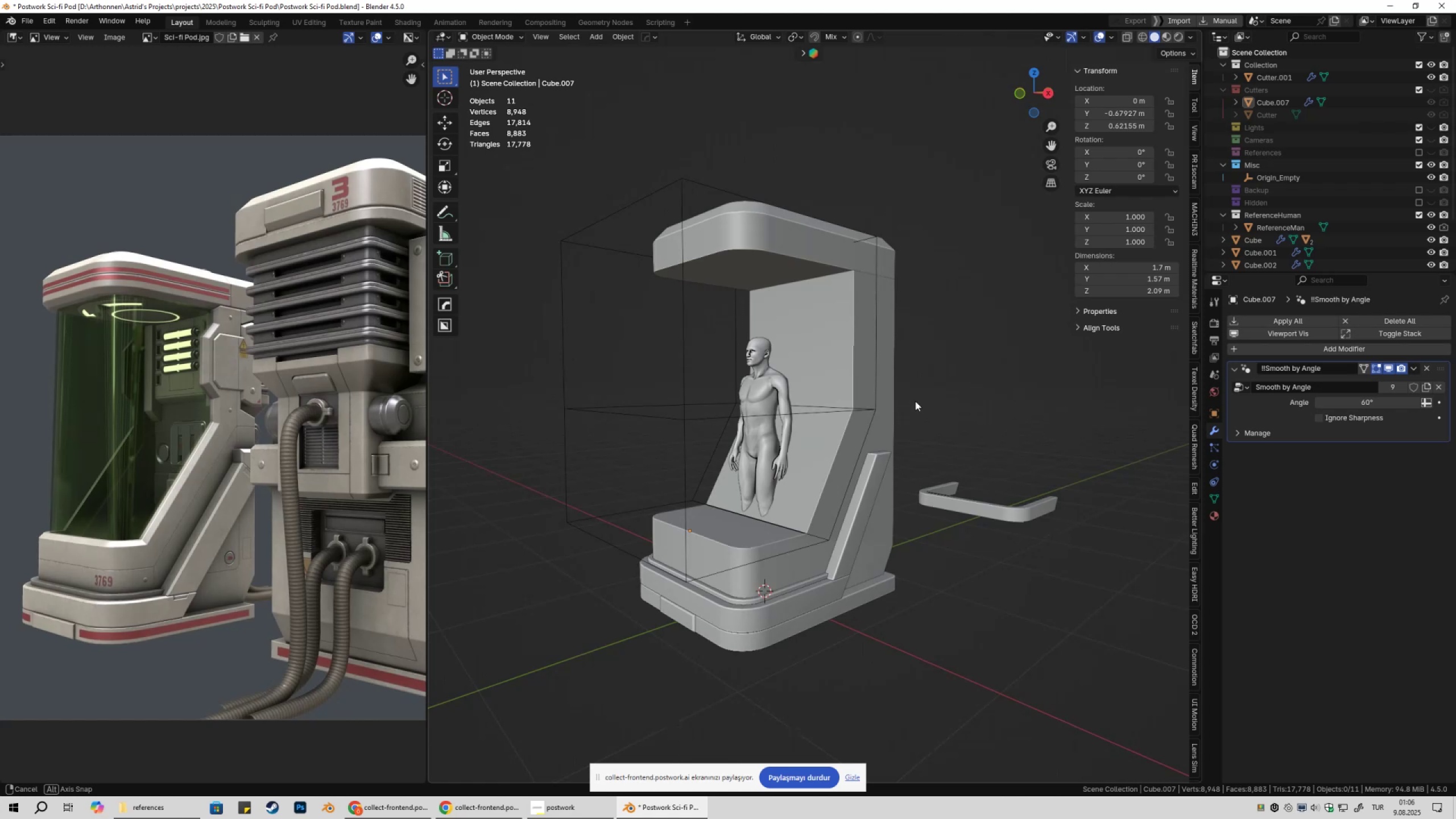 
wait(11.34)
 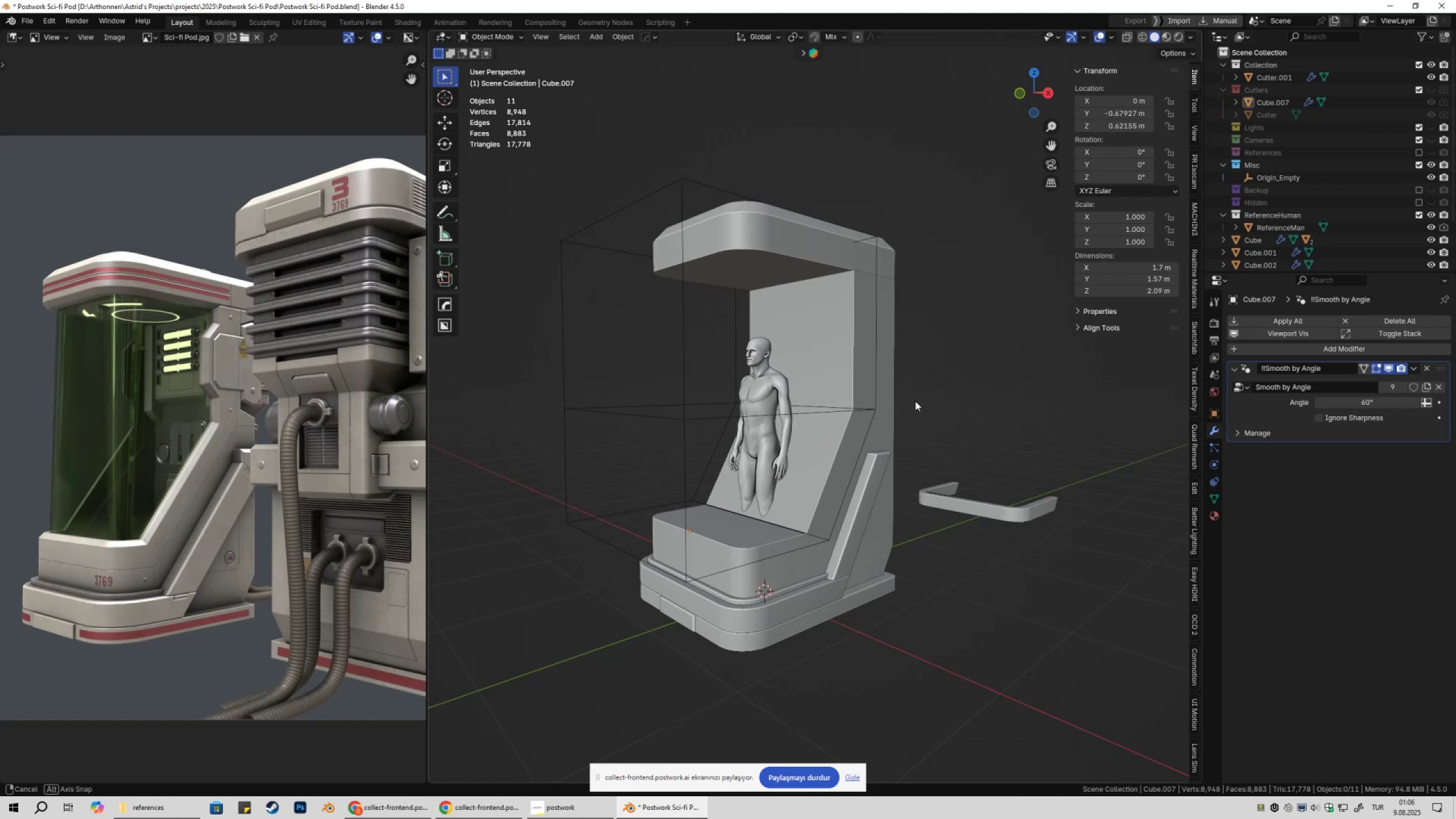 
left_click([843, 481])
 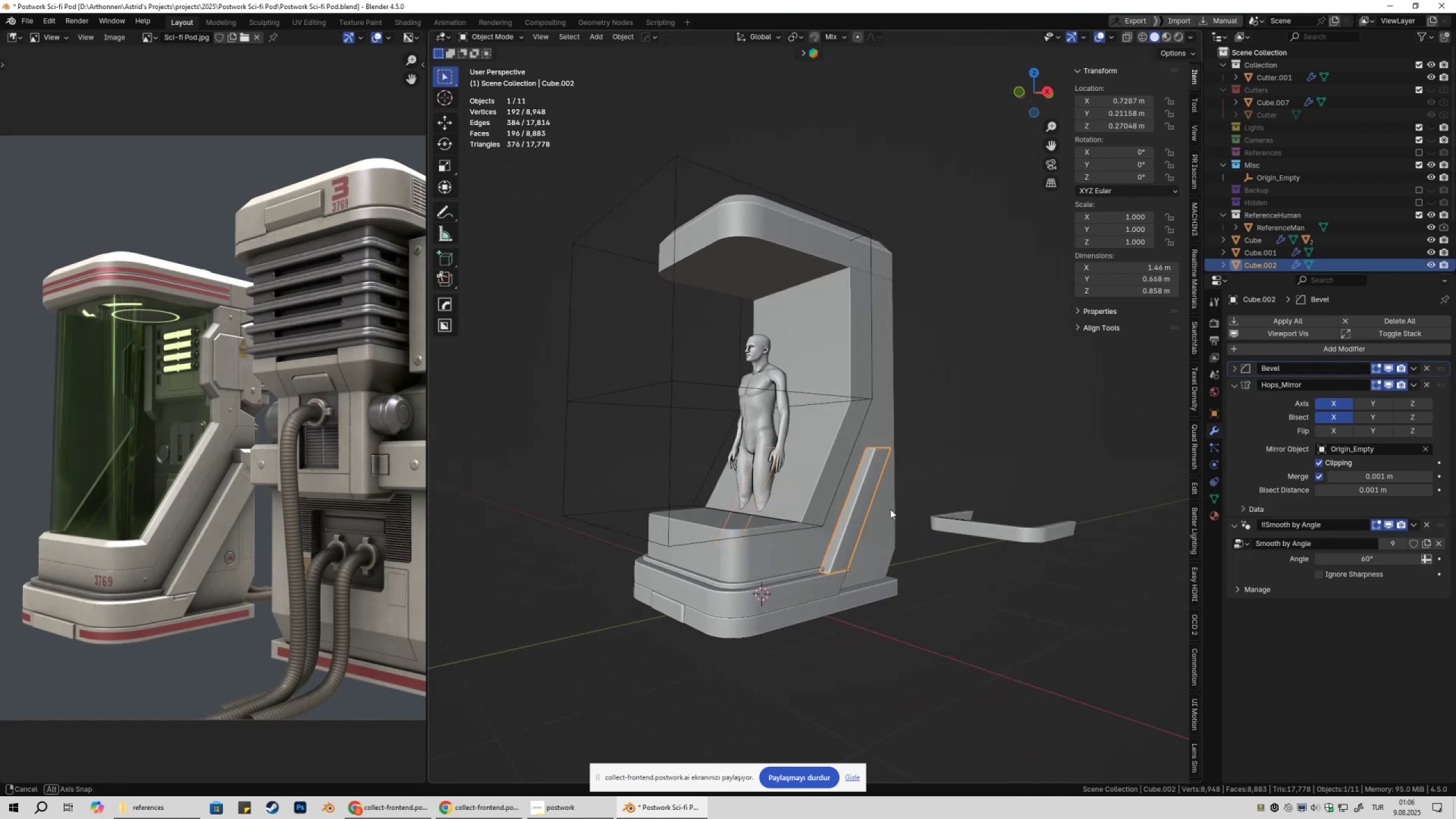 
scroll: coordinate [890, 510], scroll_direction: up, amount: 2.0
 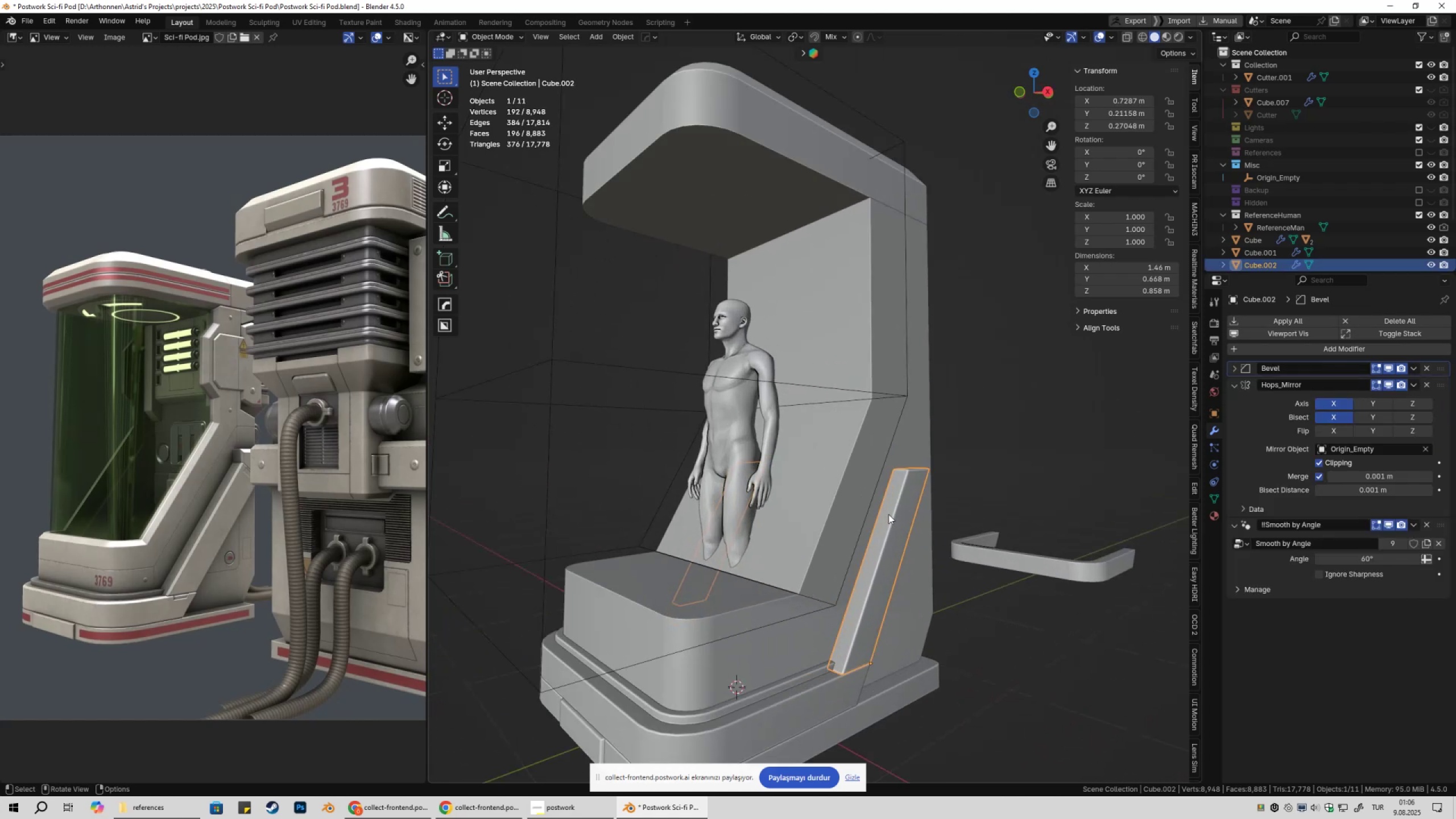 
key(Tab)
 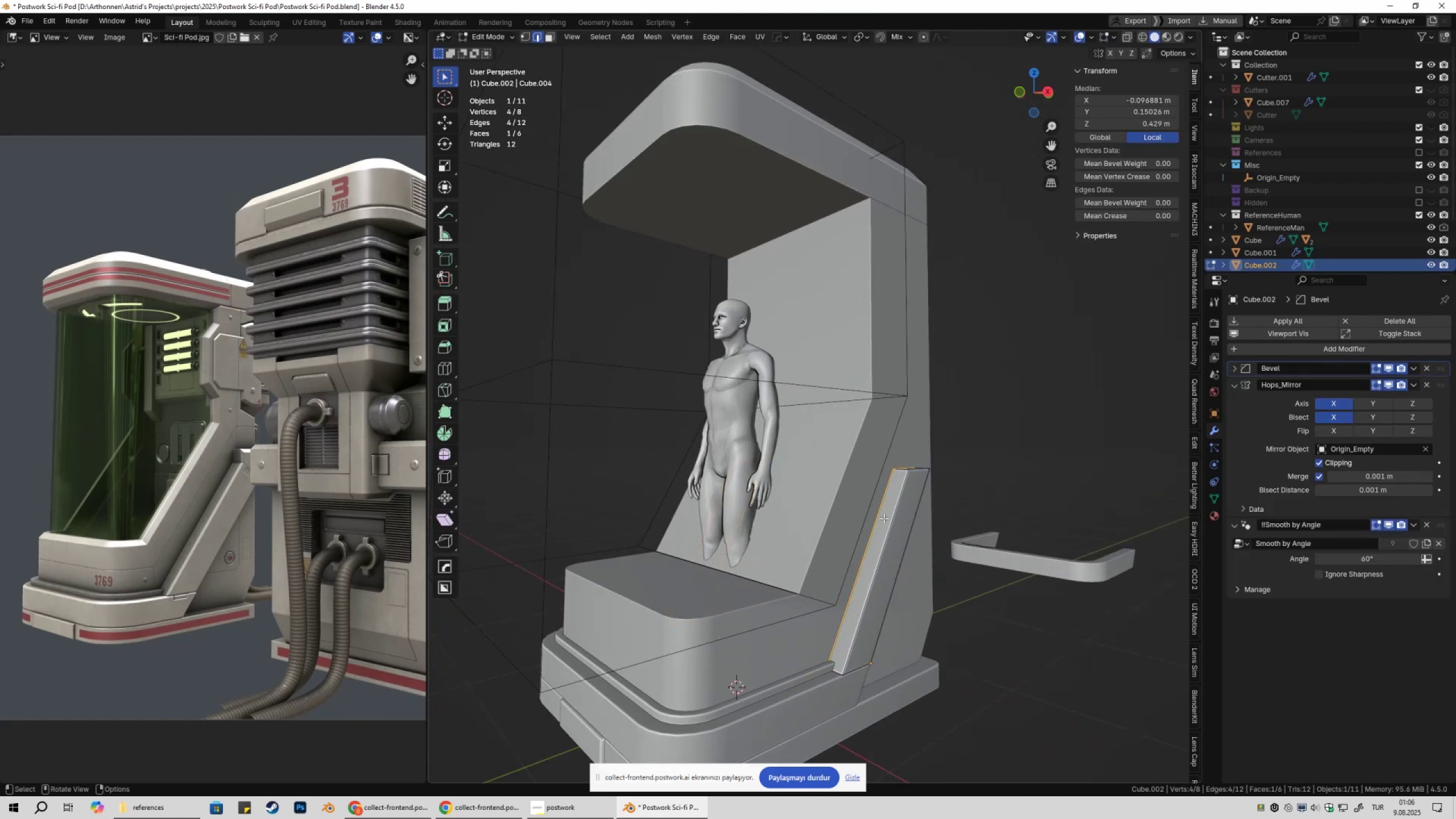 
key(3)
 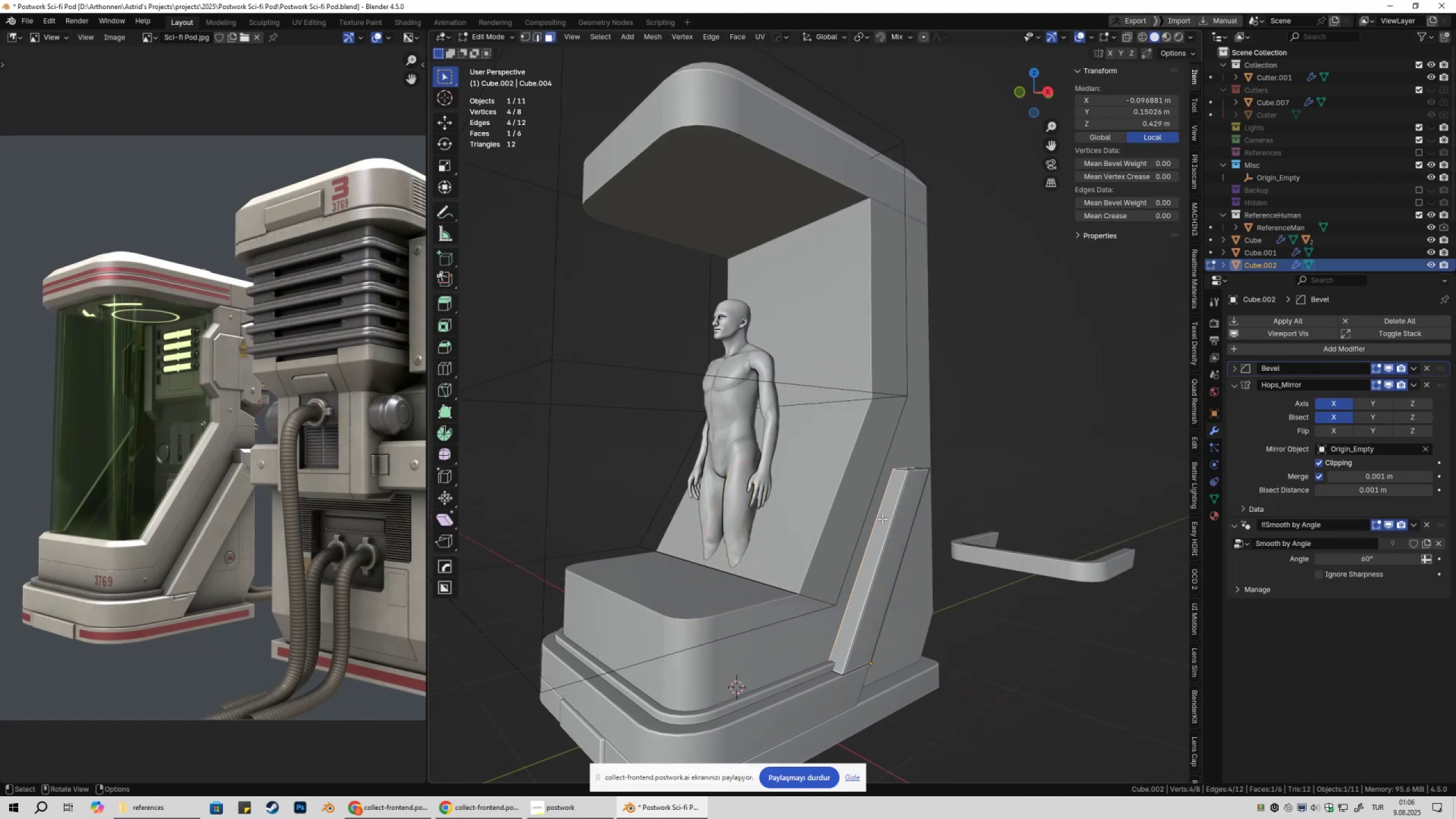 
left_click([882, 519])
 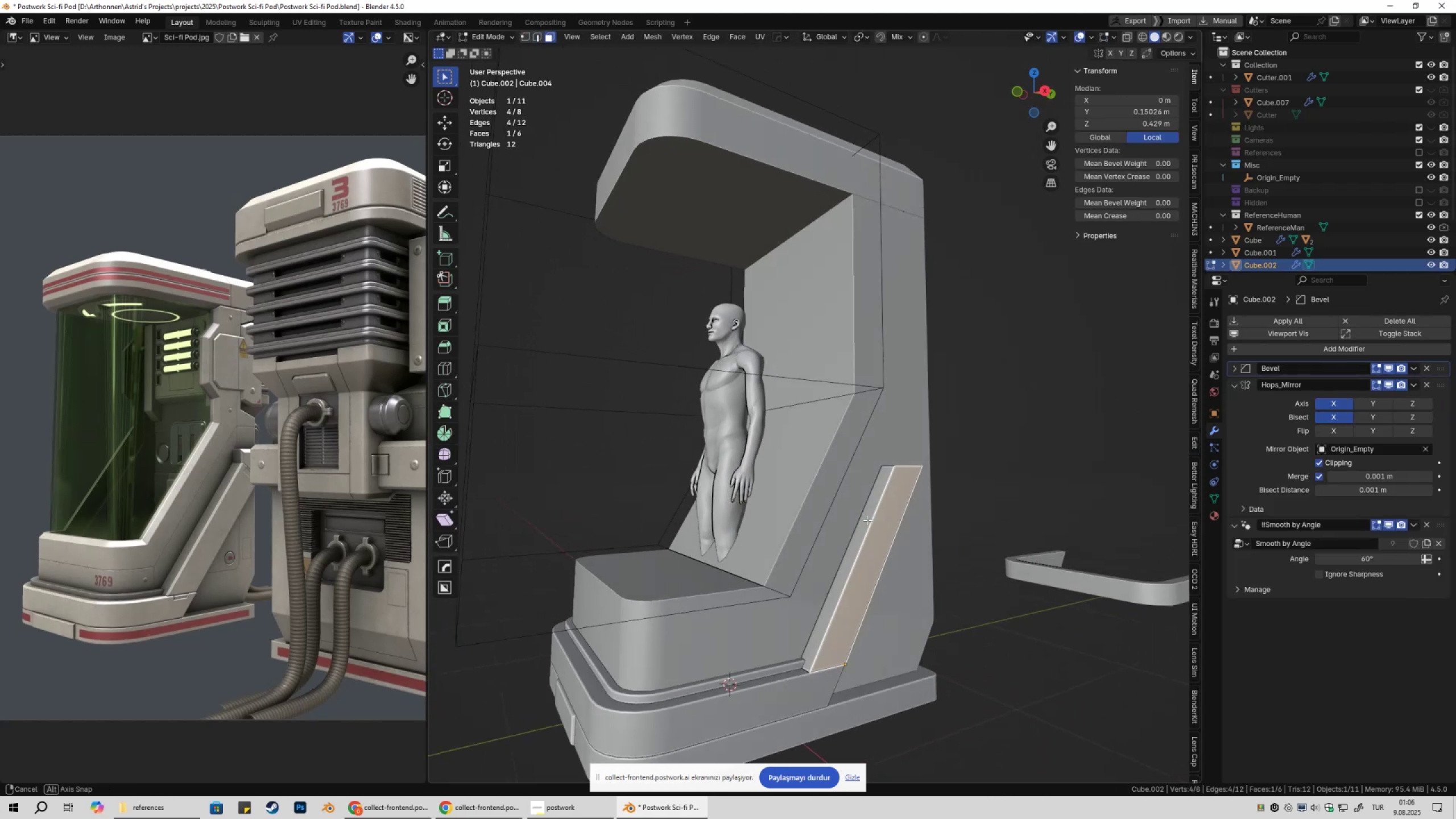 
key(3)
 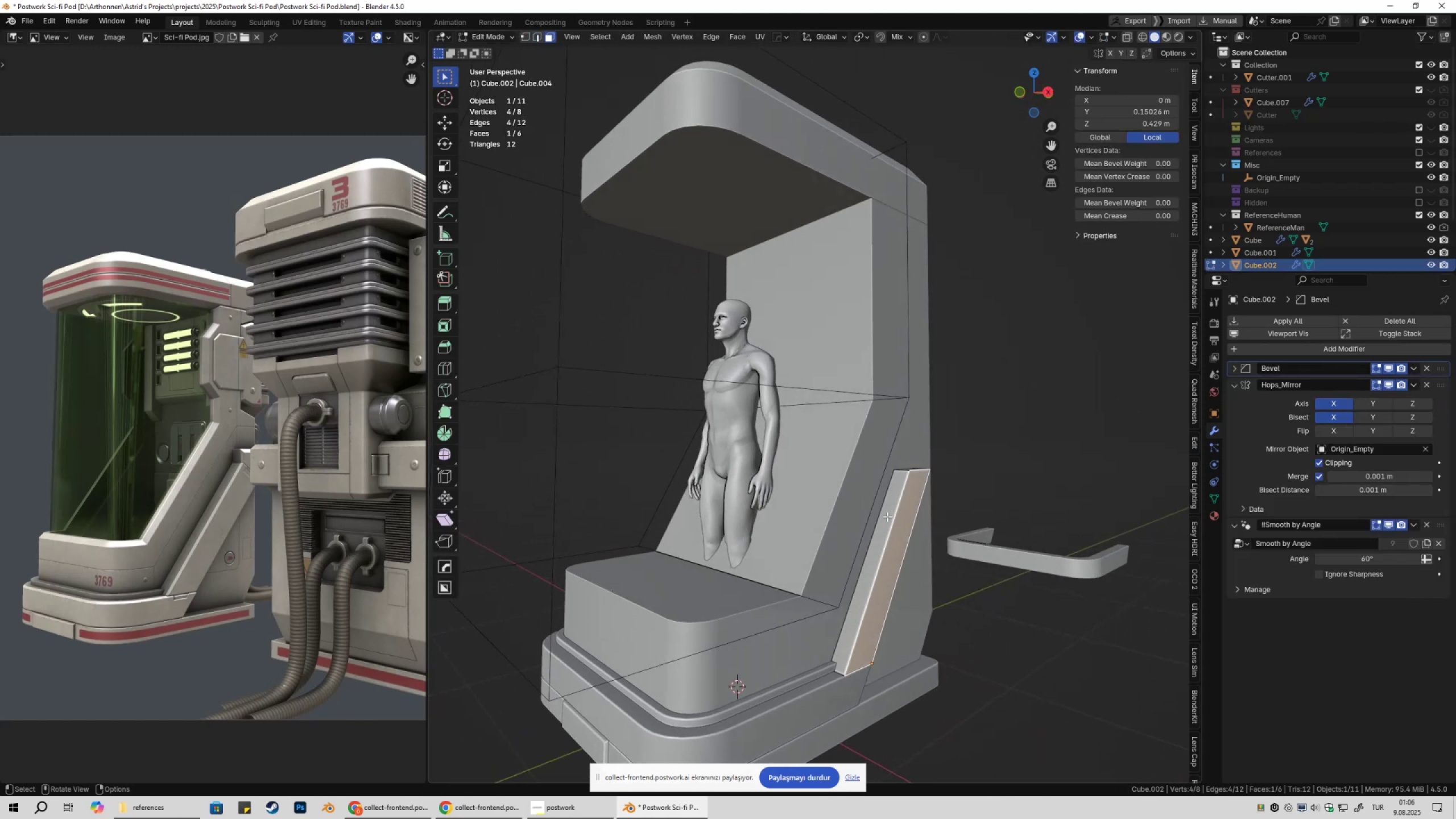 
left_click([887, 516])
 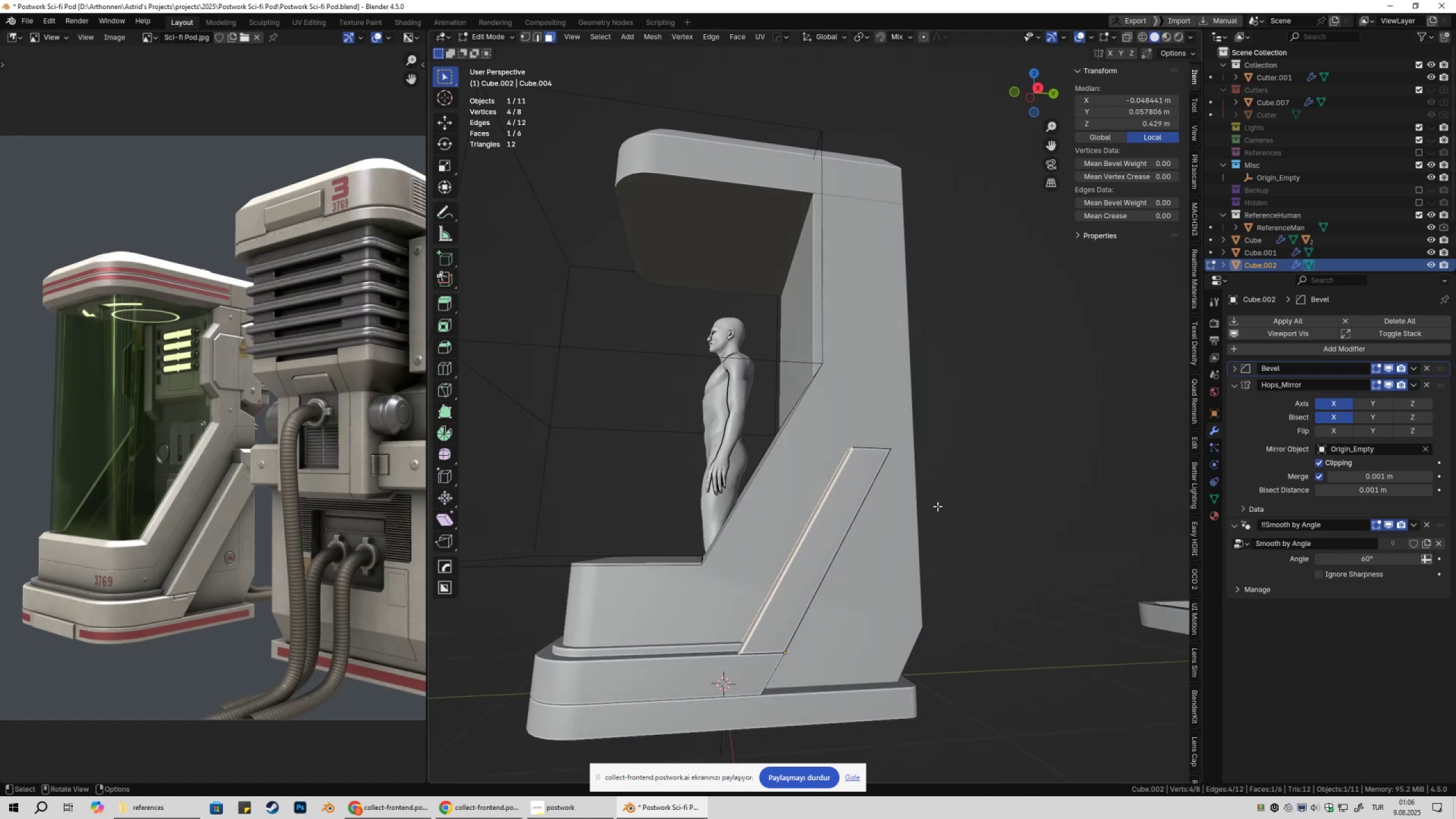 
type(gxy)
 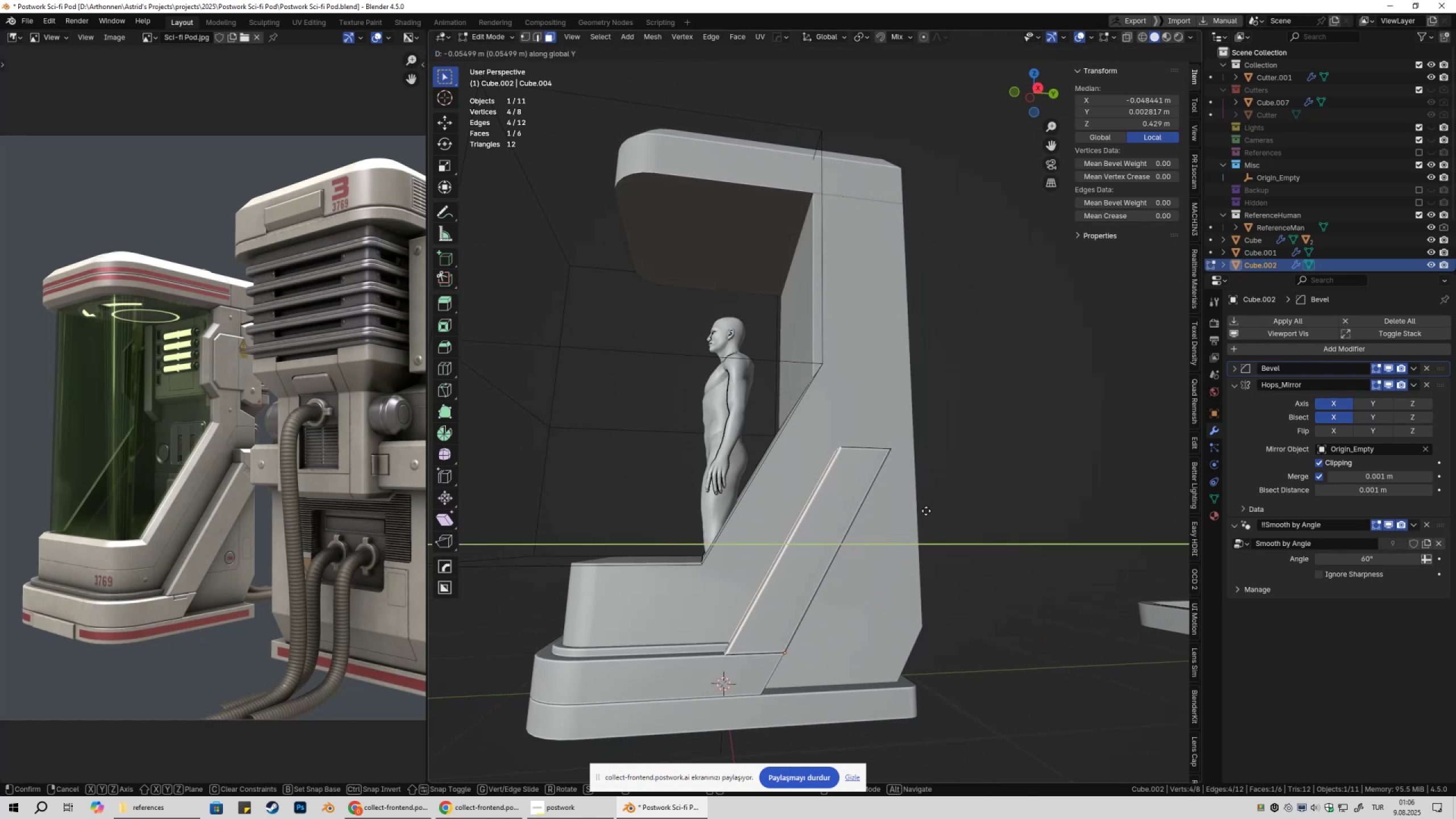 
hold_key(key=ShiftLeft, duration=1.5)
 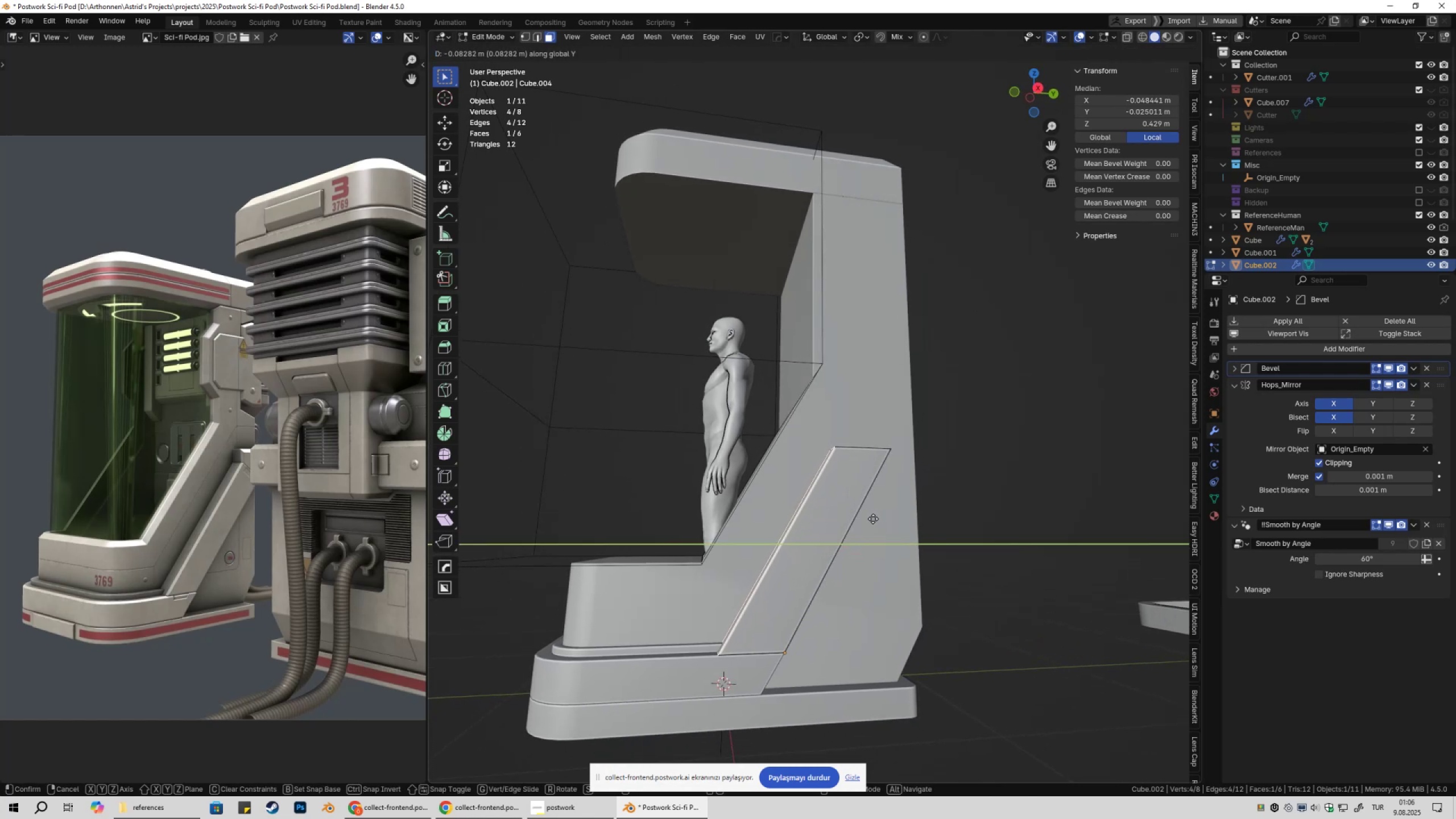 
hold_key(key=ShiftLeft, duration=1.52)
 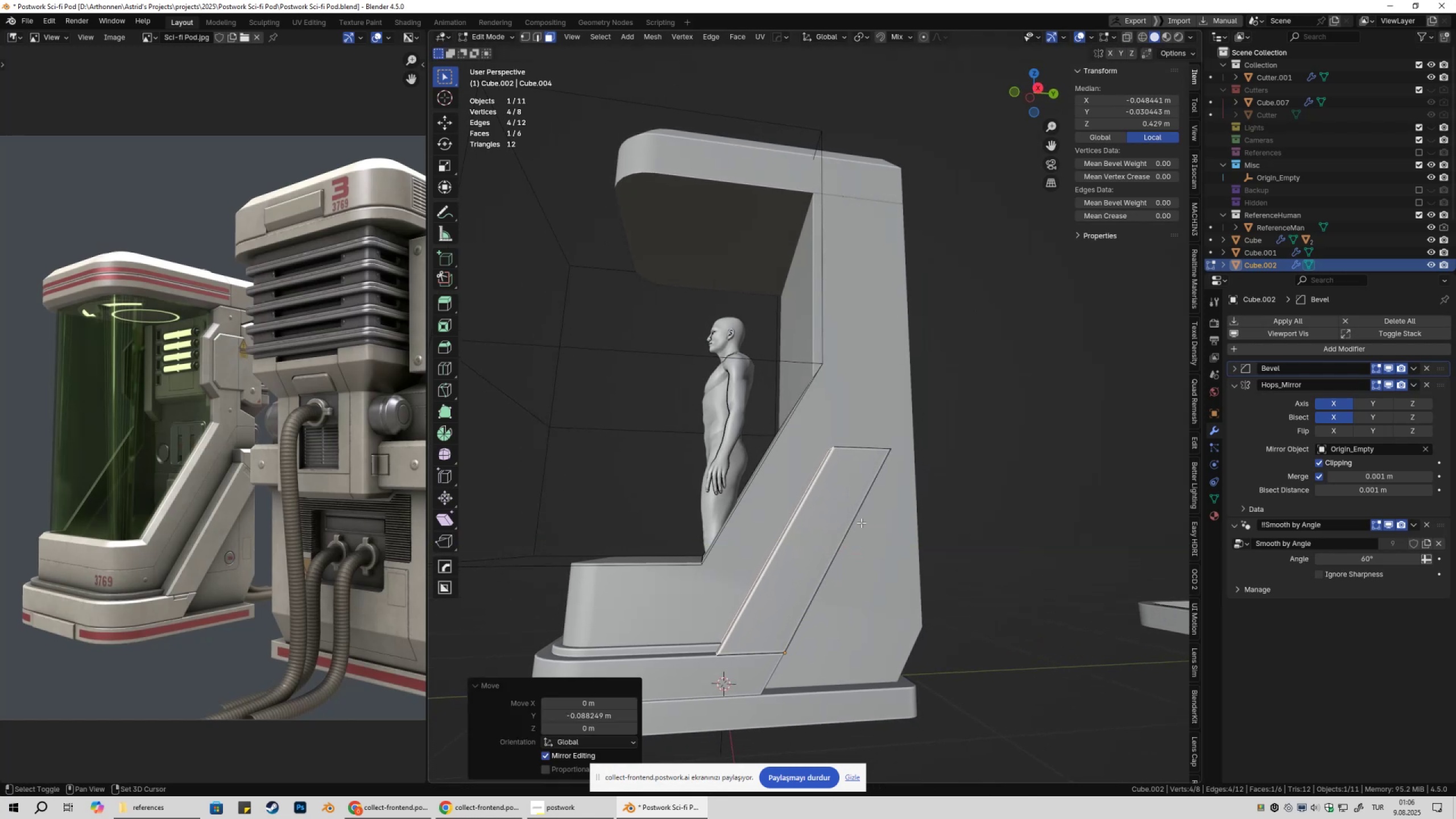 
hold_key(key=ShiftLeft, duration=0.56)
 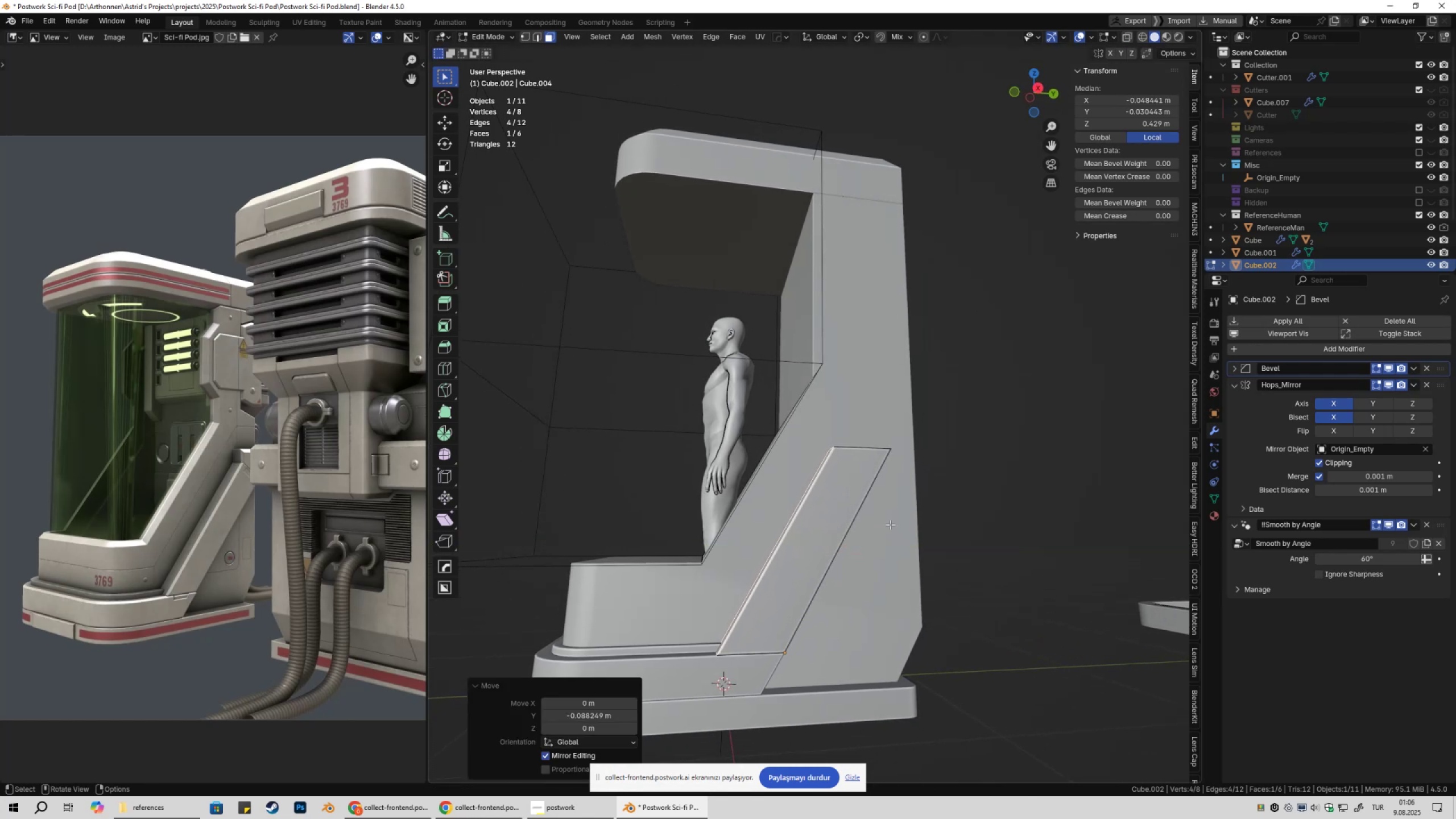 
key(Tab)
 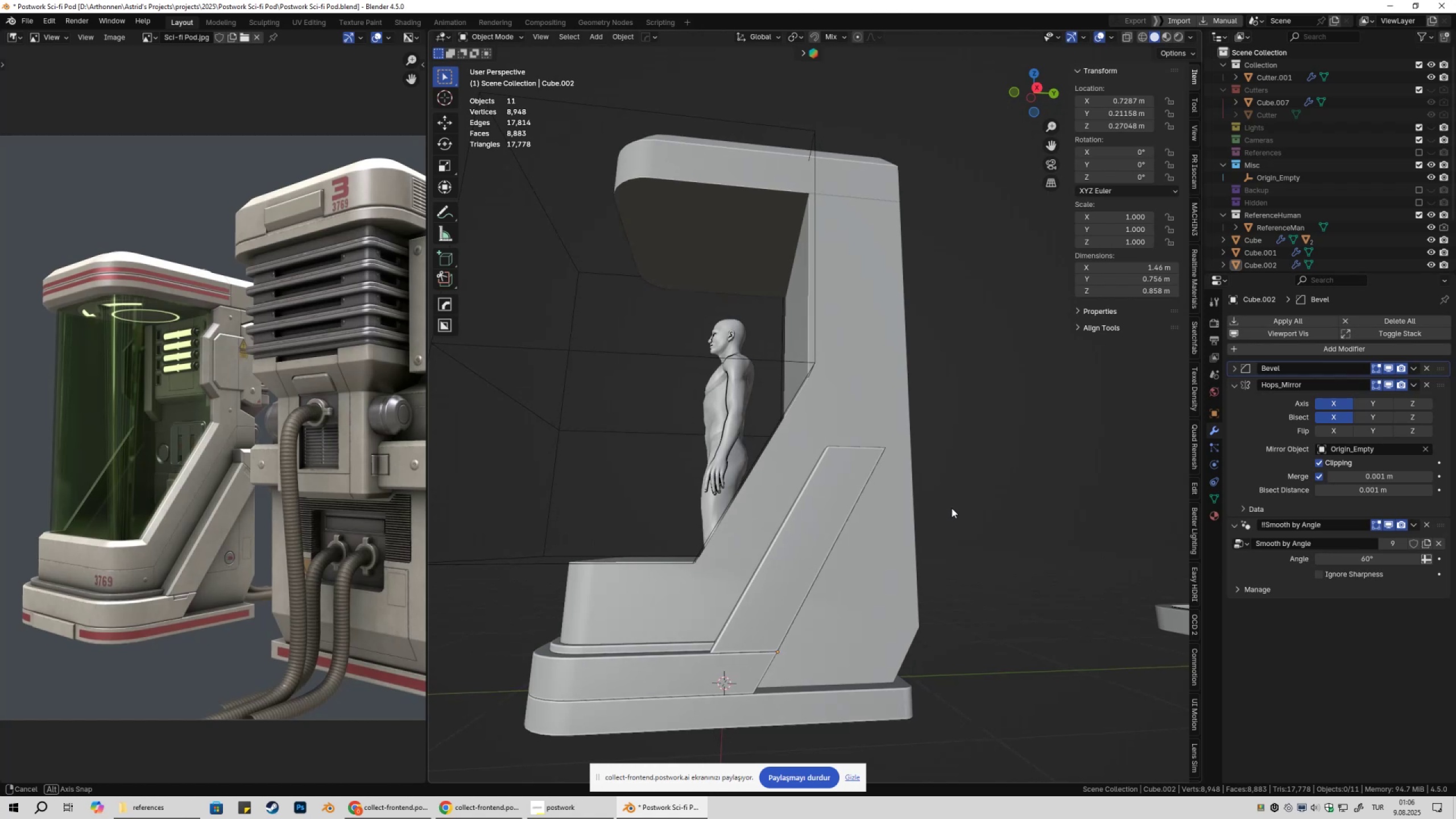 
wait(6.13)
 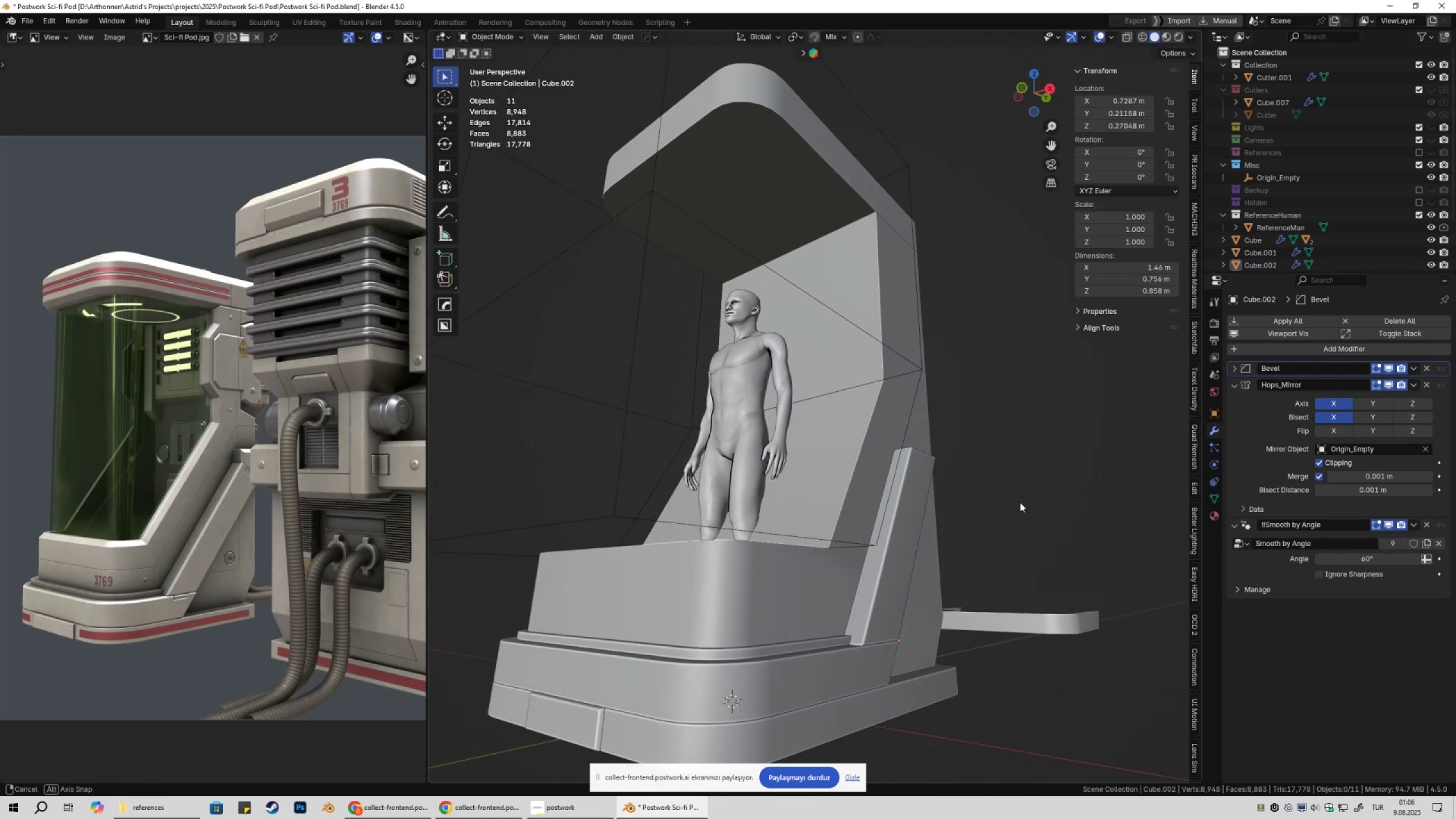 
left_click([774, 364])
 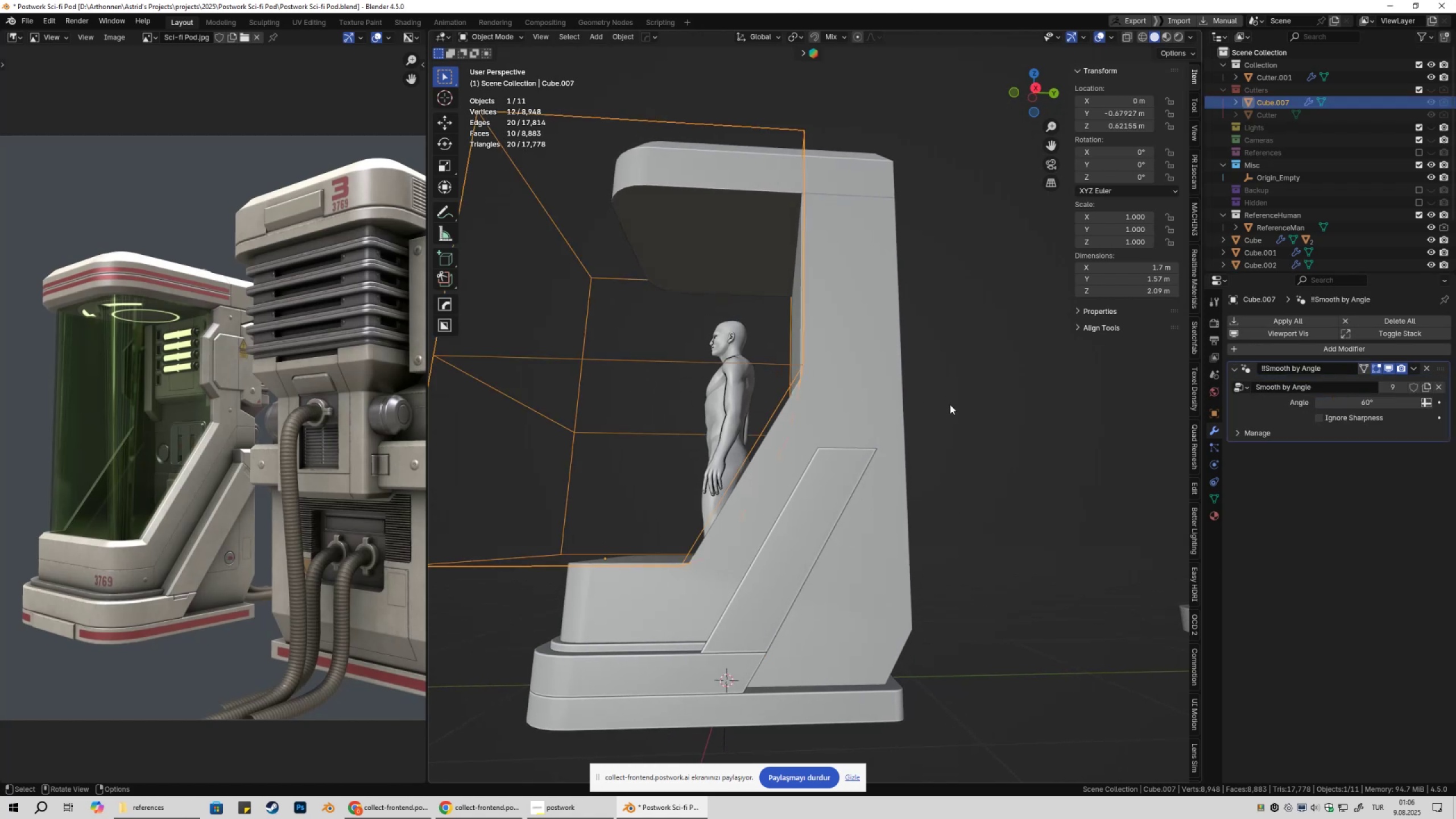 
type(gy)
 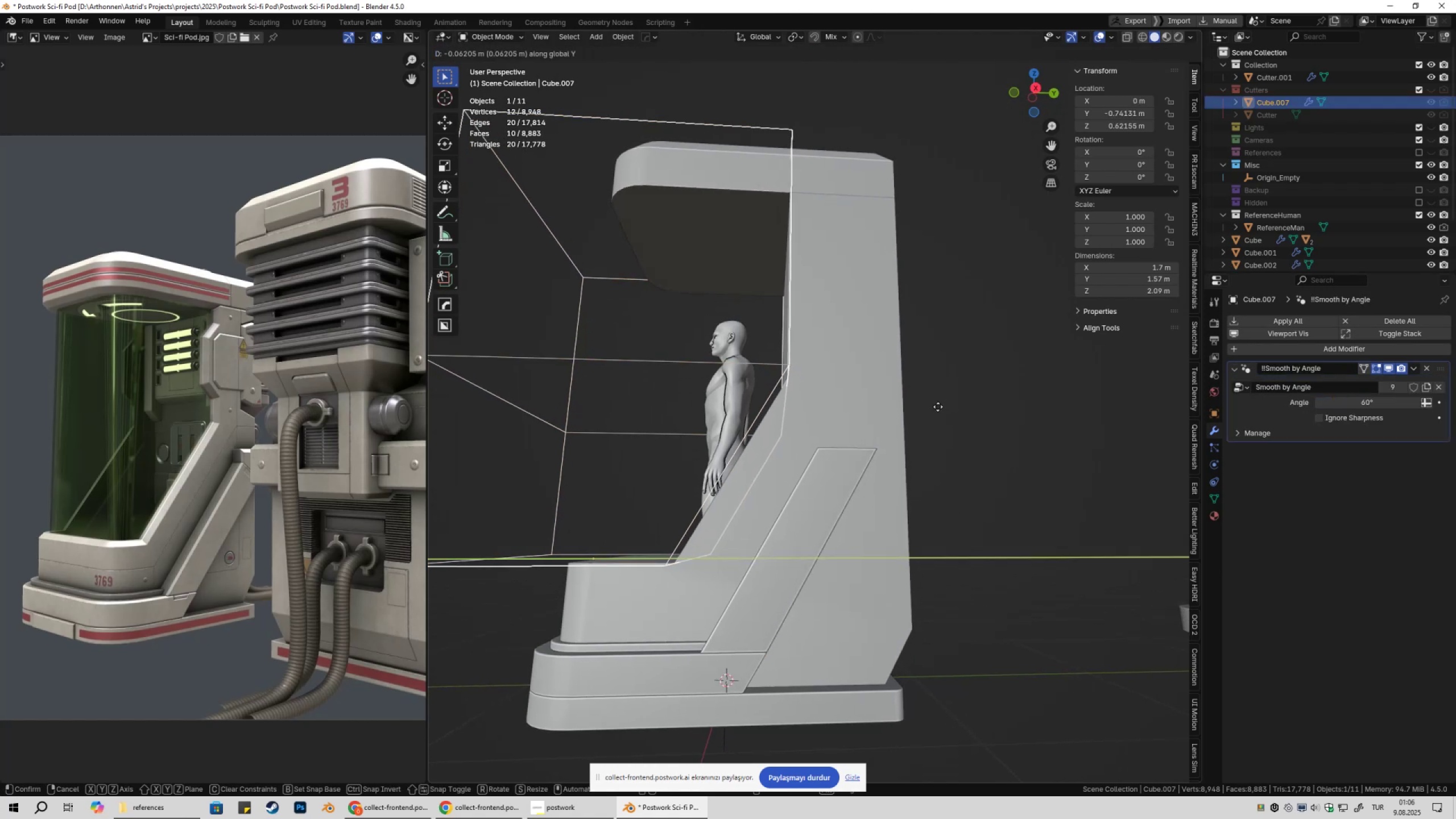 
hold_key(key=ShiftLeft, duration=1.52)
 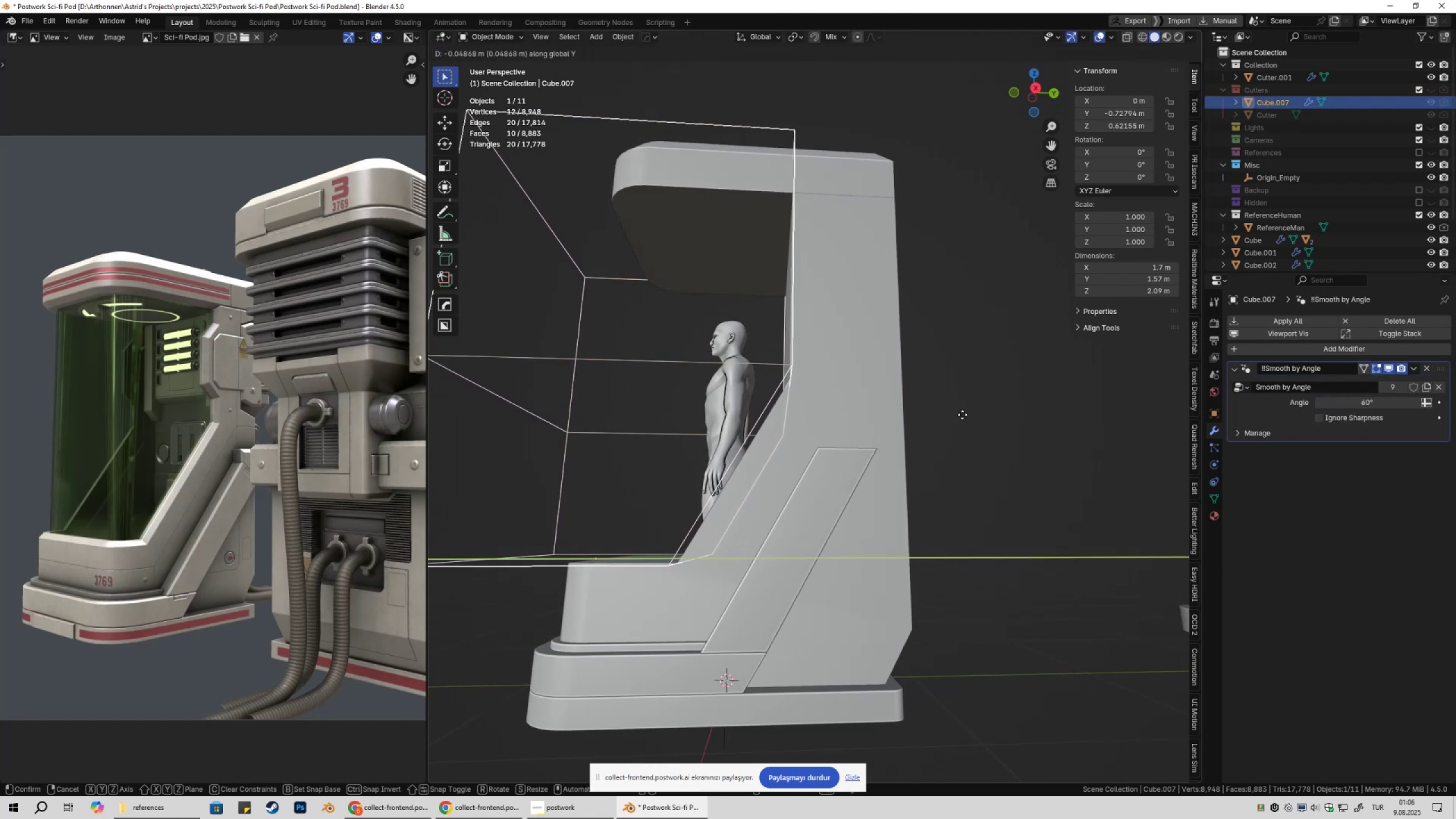 
hold_key(key=ShiftLeft, duration=1.52)
 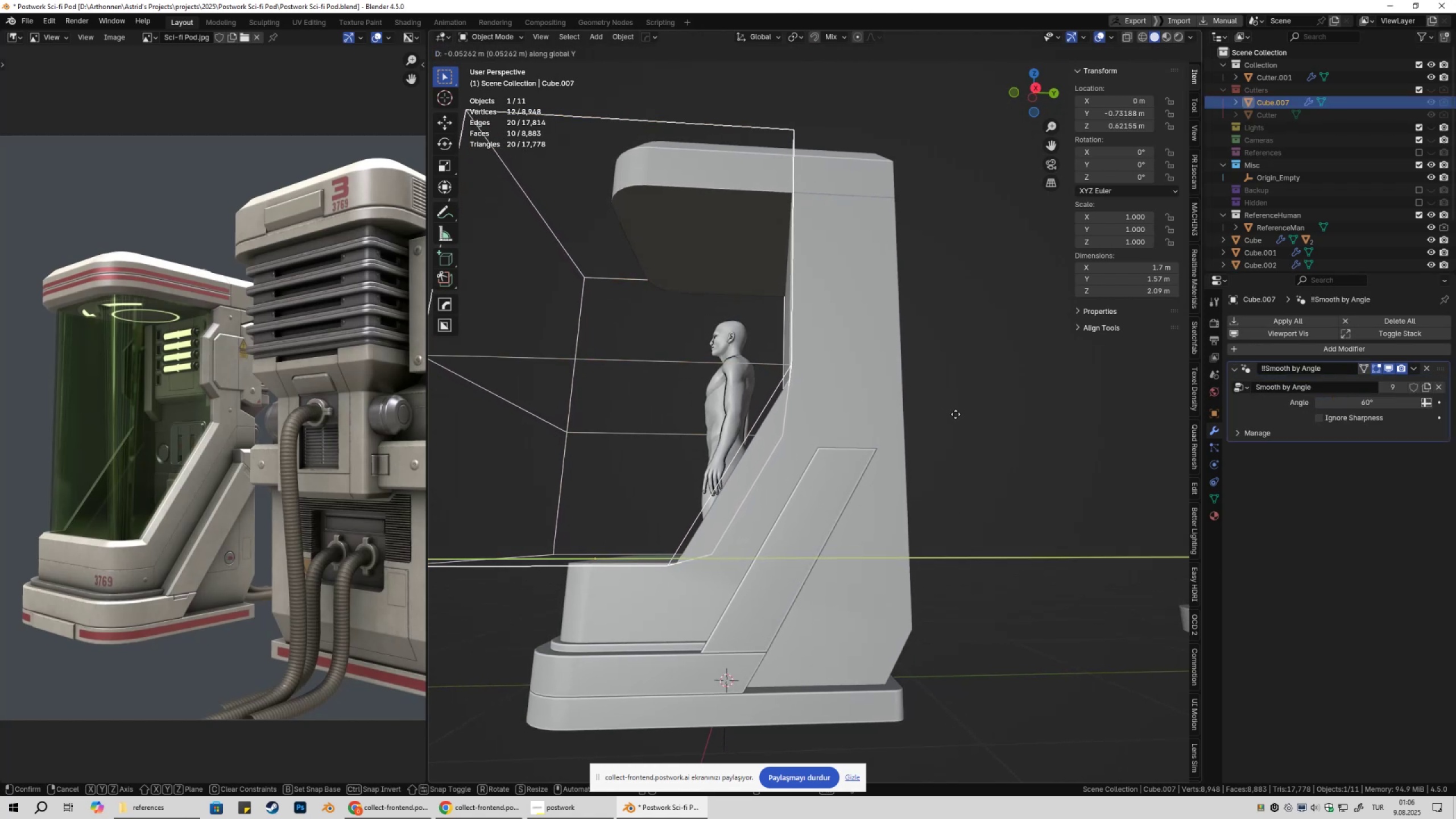 
hold_key(key=ShiftLeft, duration=0.84)
 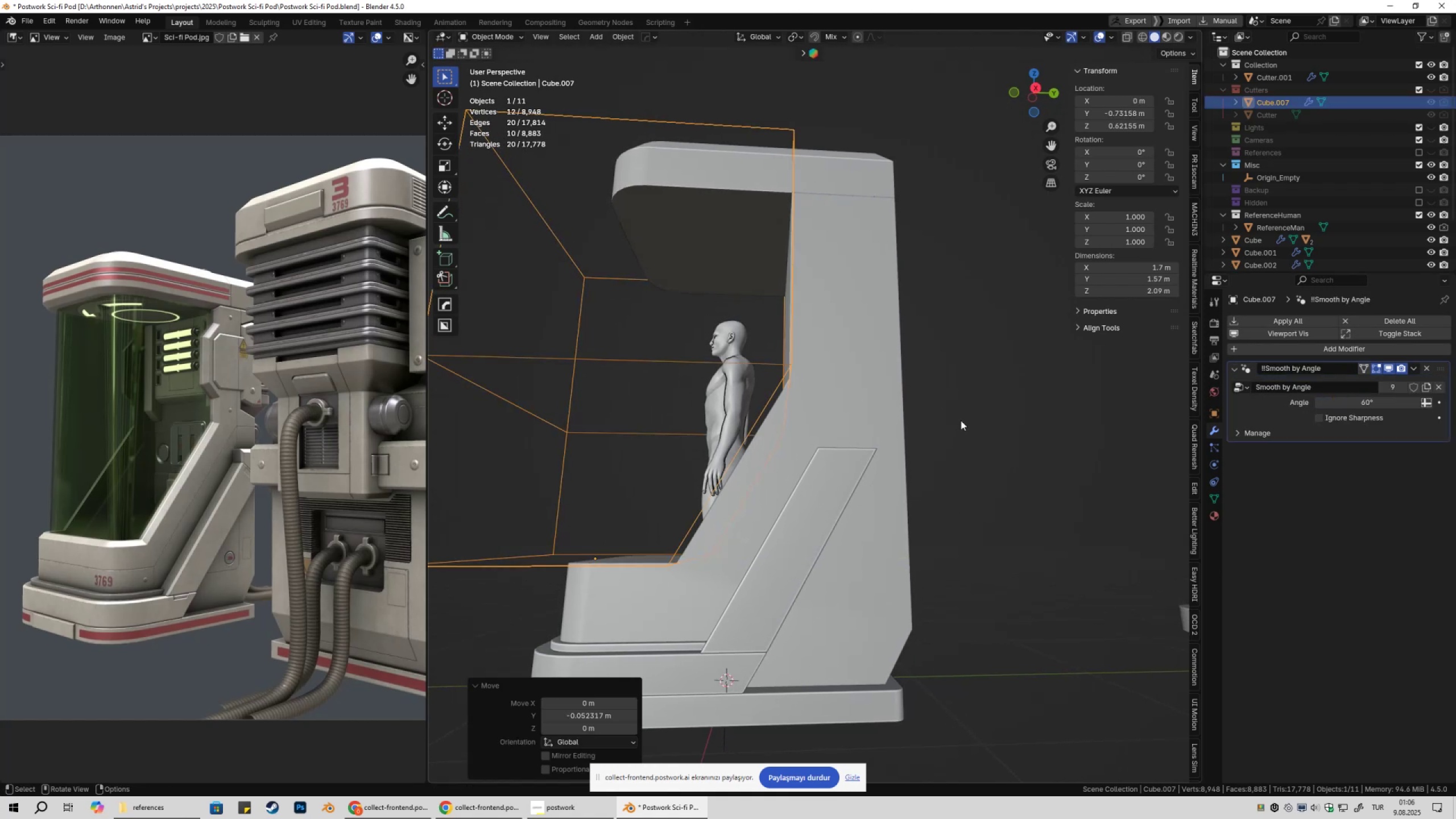 
double_click([961, 420])
 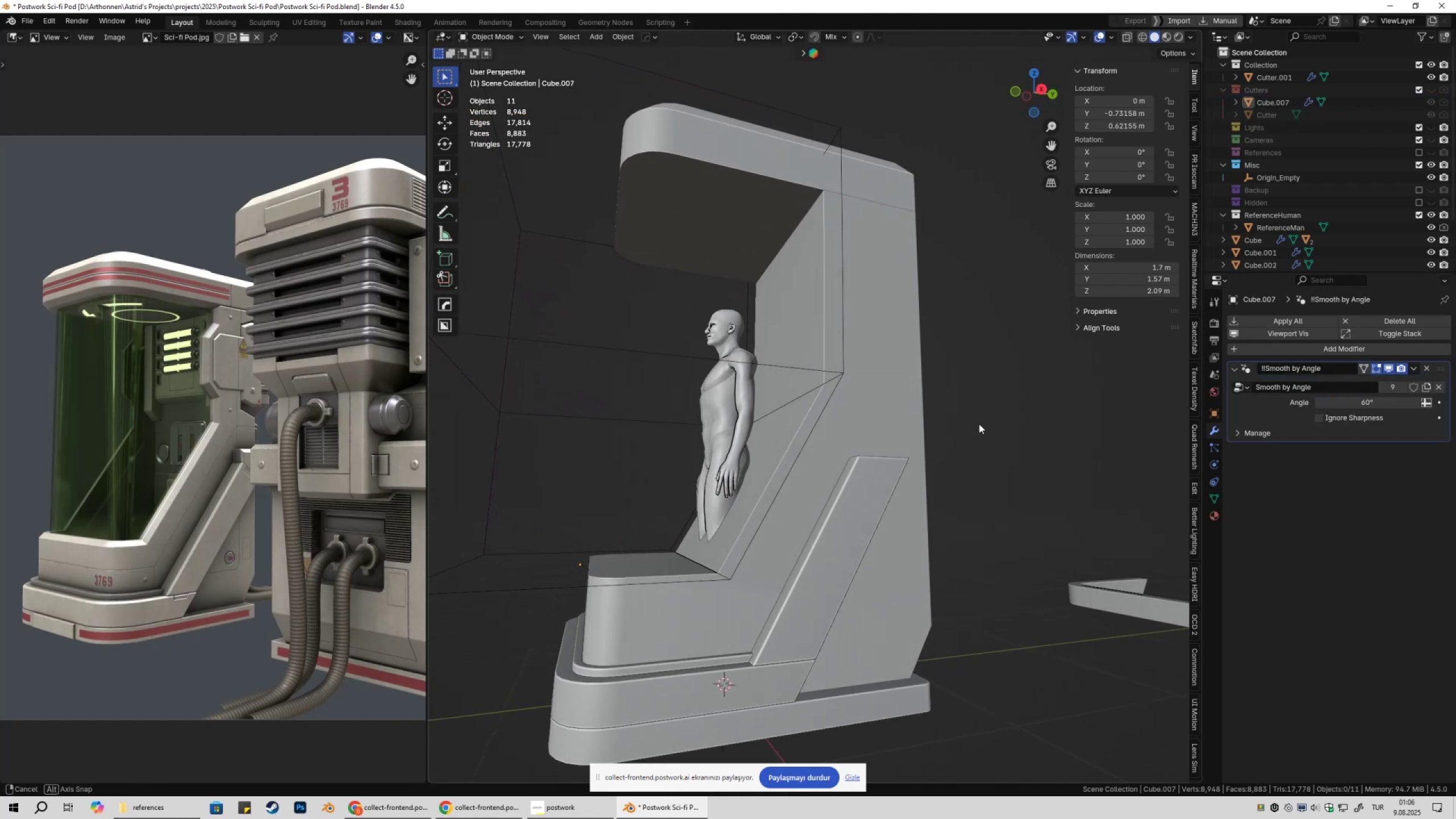 
hold_key(key=ShiftLeft, duration=0.36)
 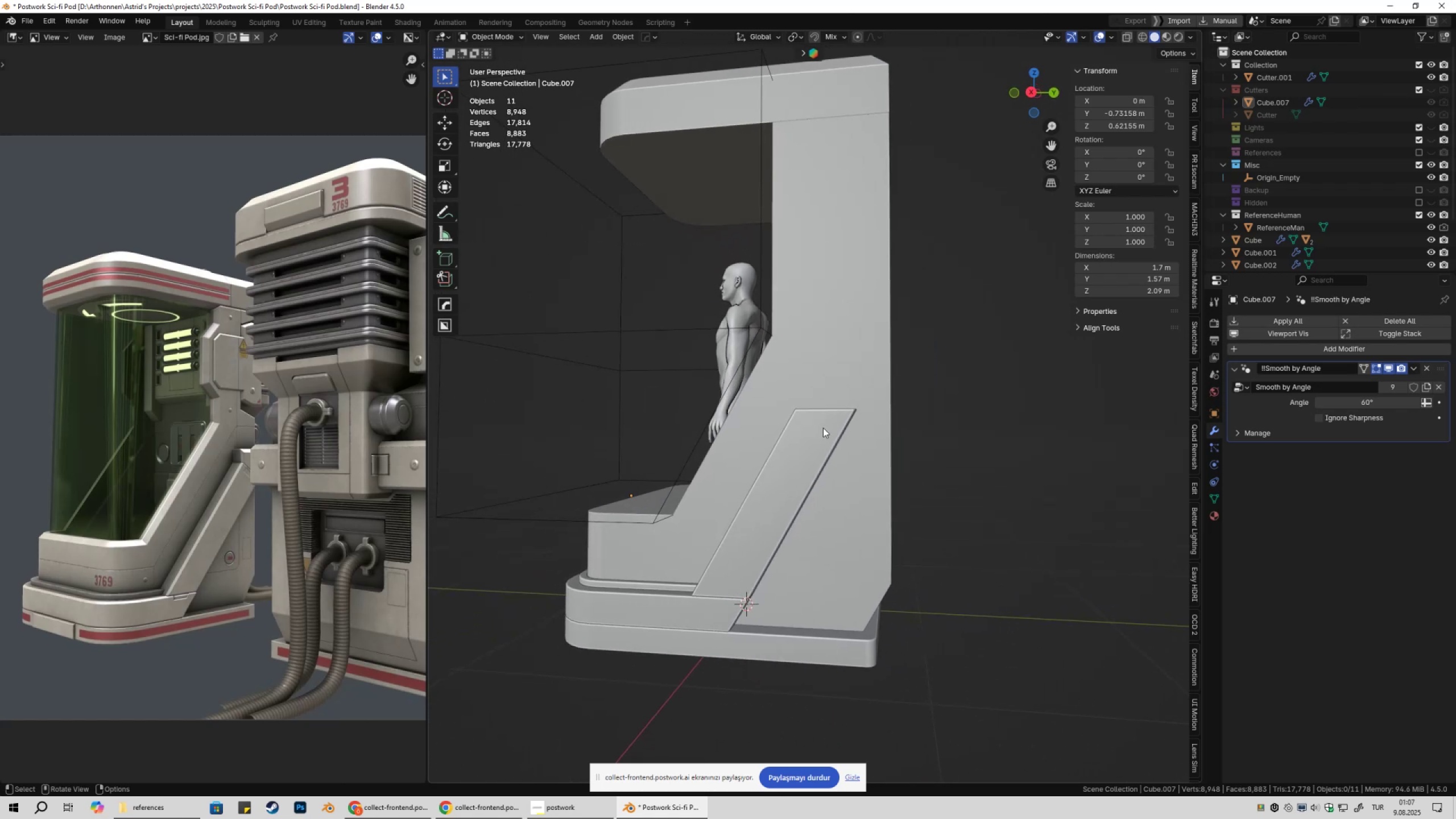 
wait(5.24)
 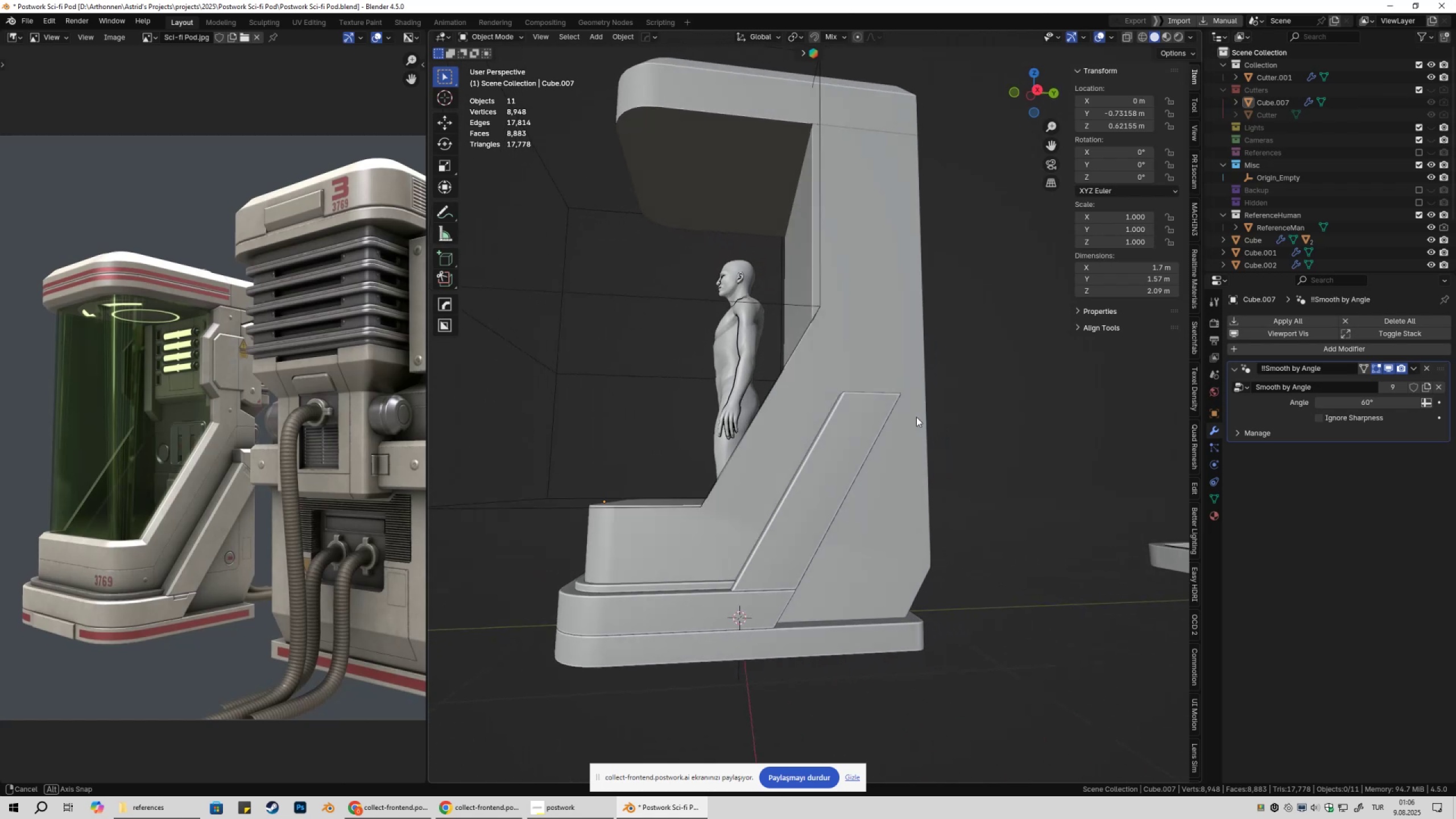 
key(Control+S)
 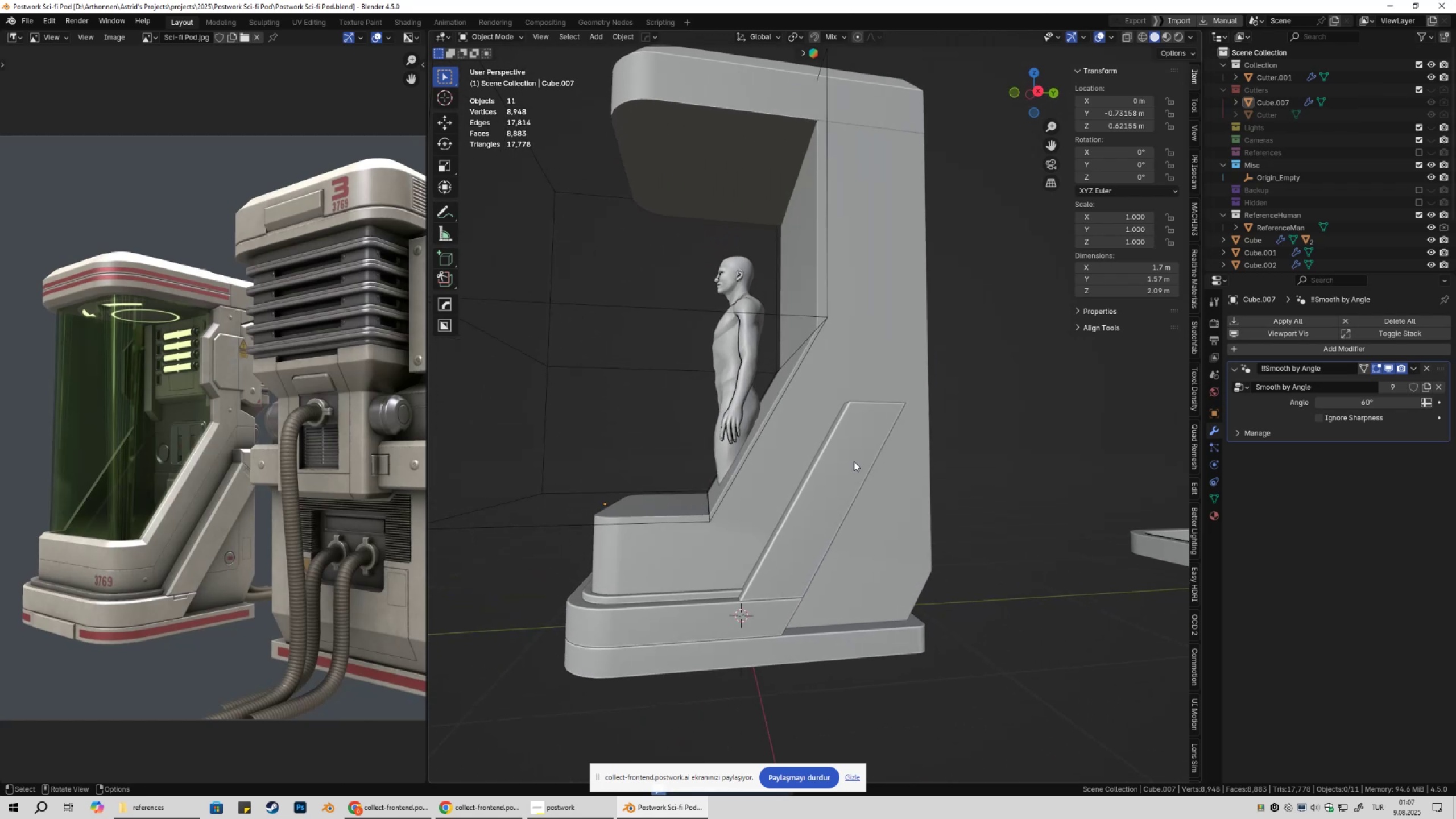 
hold_key(key=ShiftLeft, duration=0.31)
 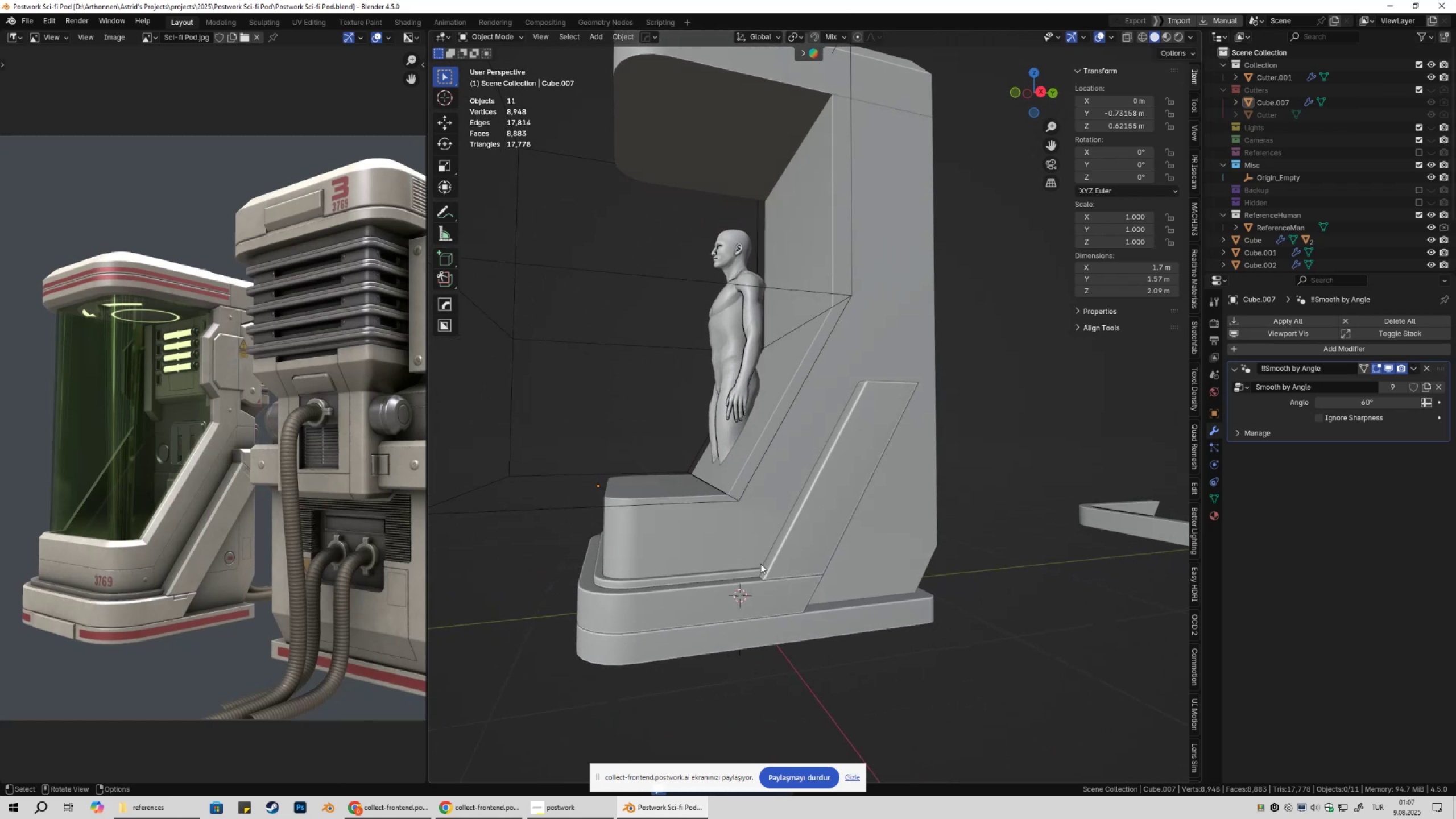 
key(Tab)
 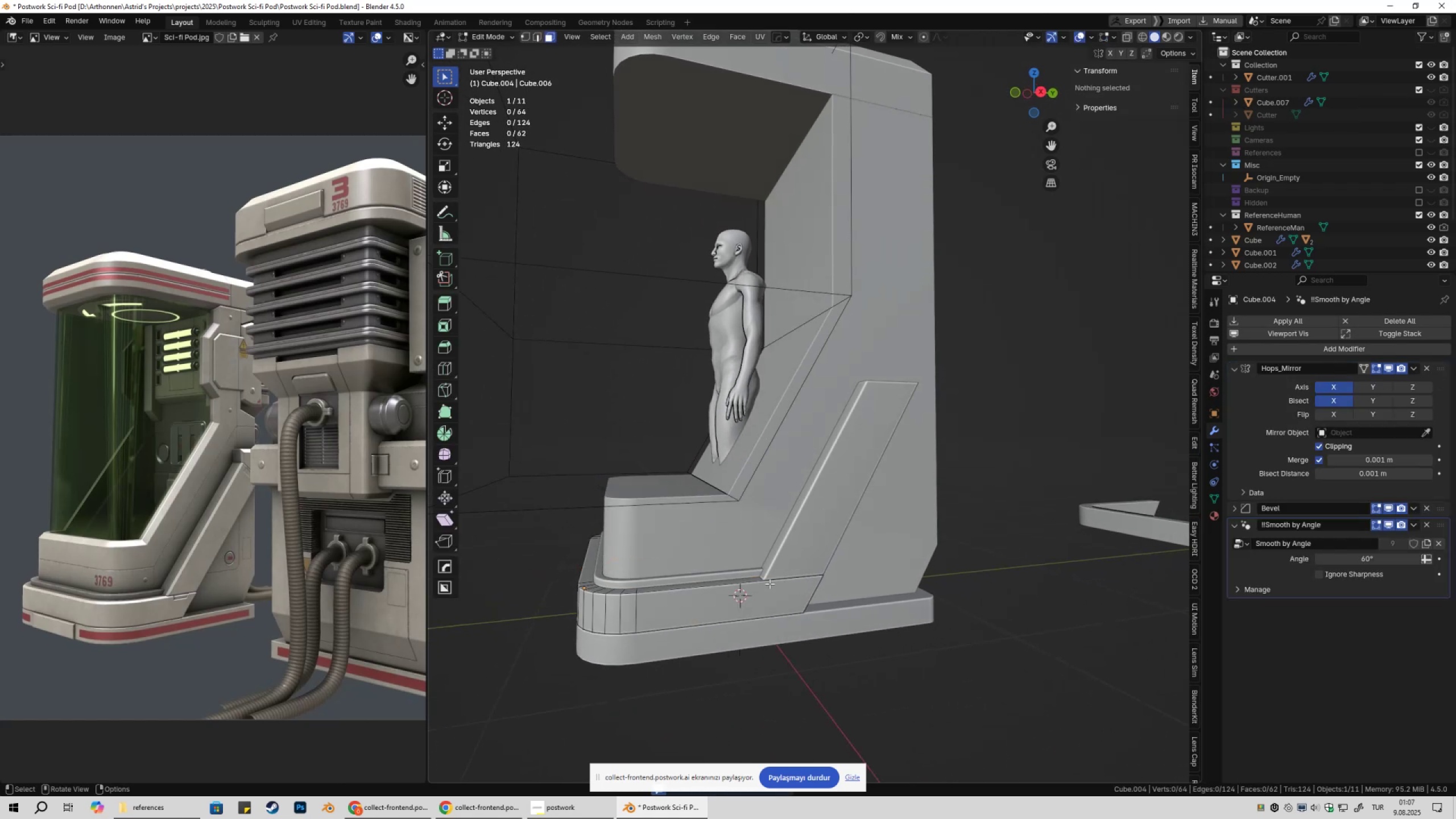 
key(Tab)
 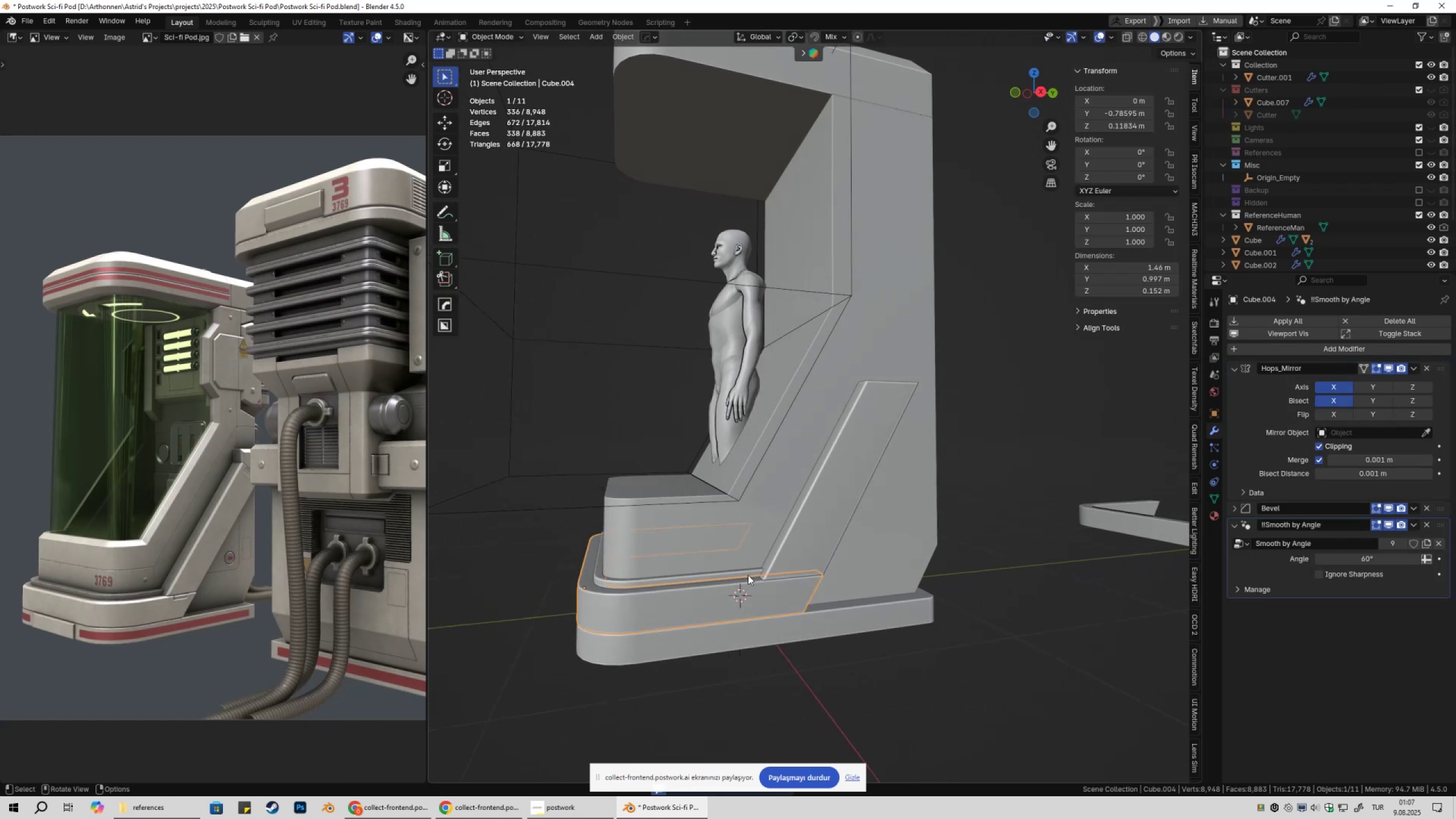 
left_click([748, 575])
 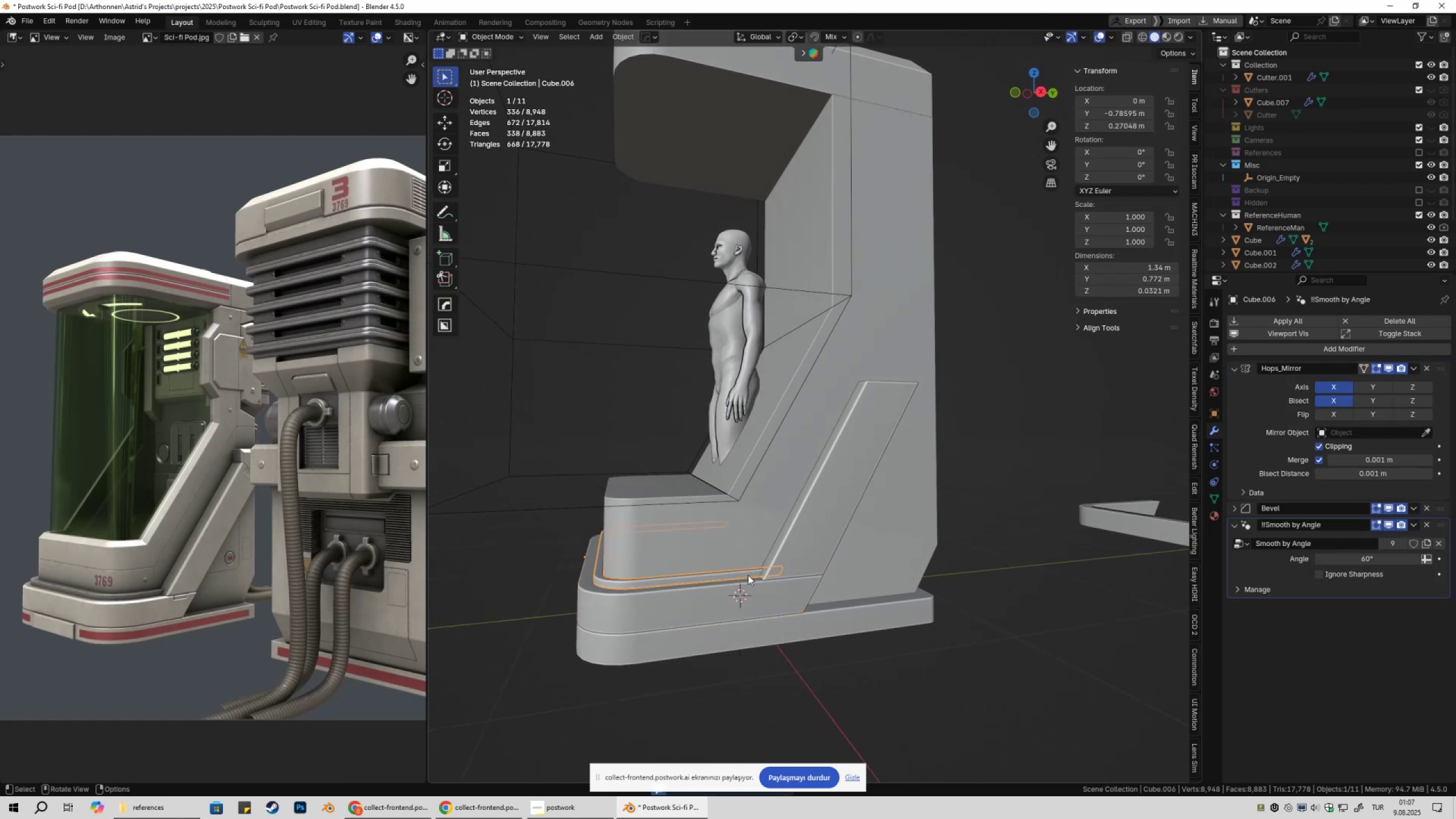 
key(Tab)
type(1z)
 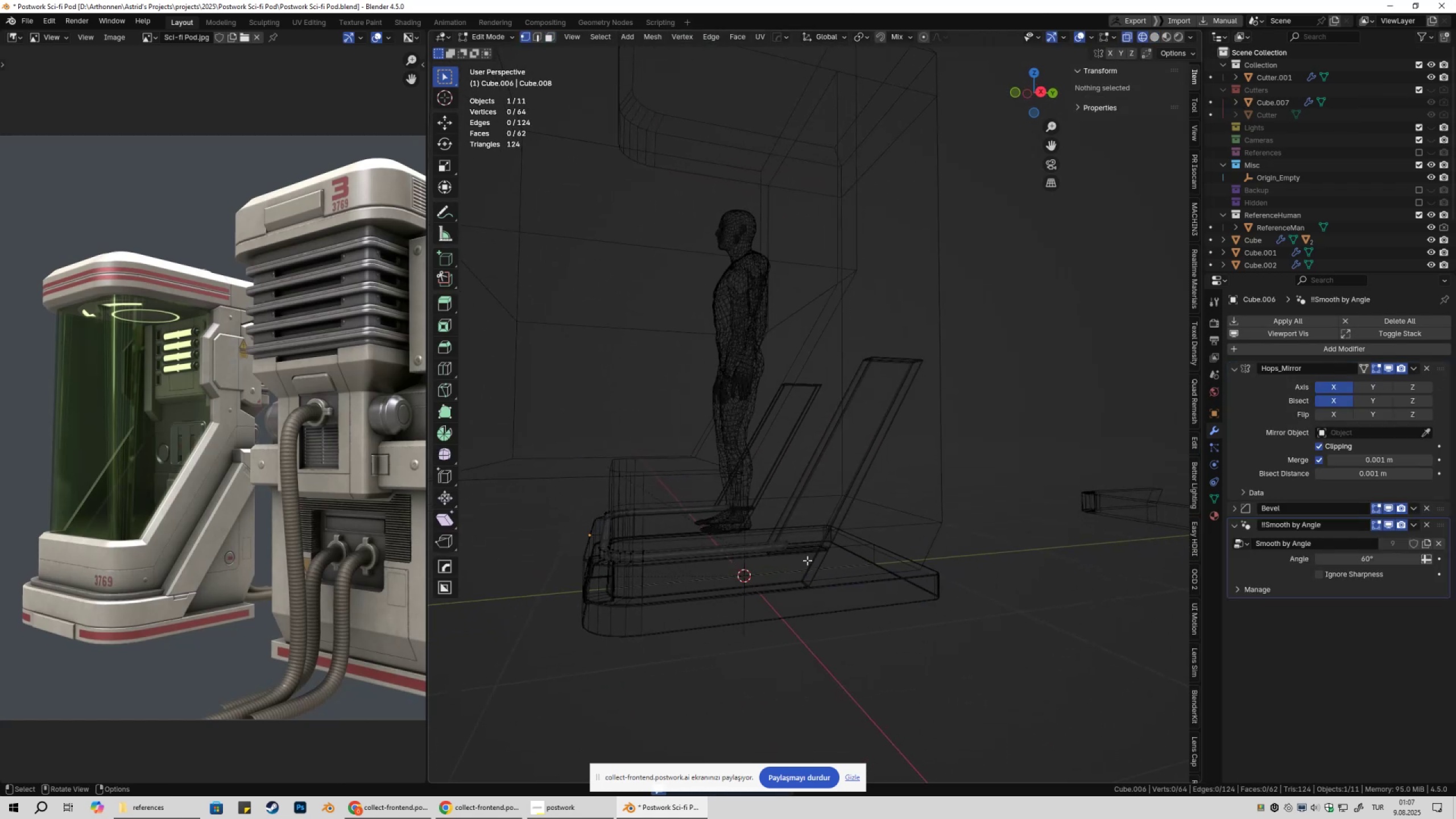 
left_click_drag(start_coordinate=[738, 500], to_coordinate=[907, 624])
 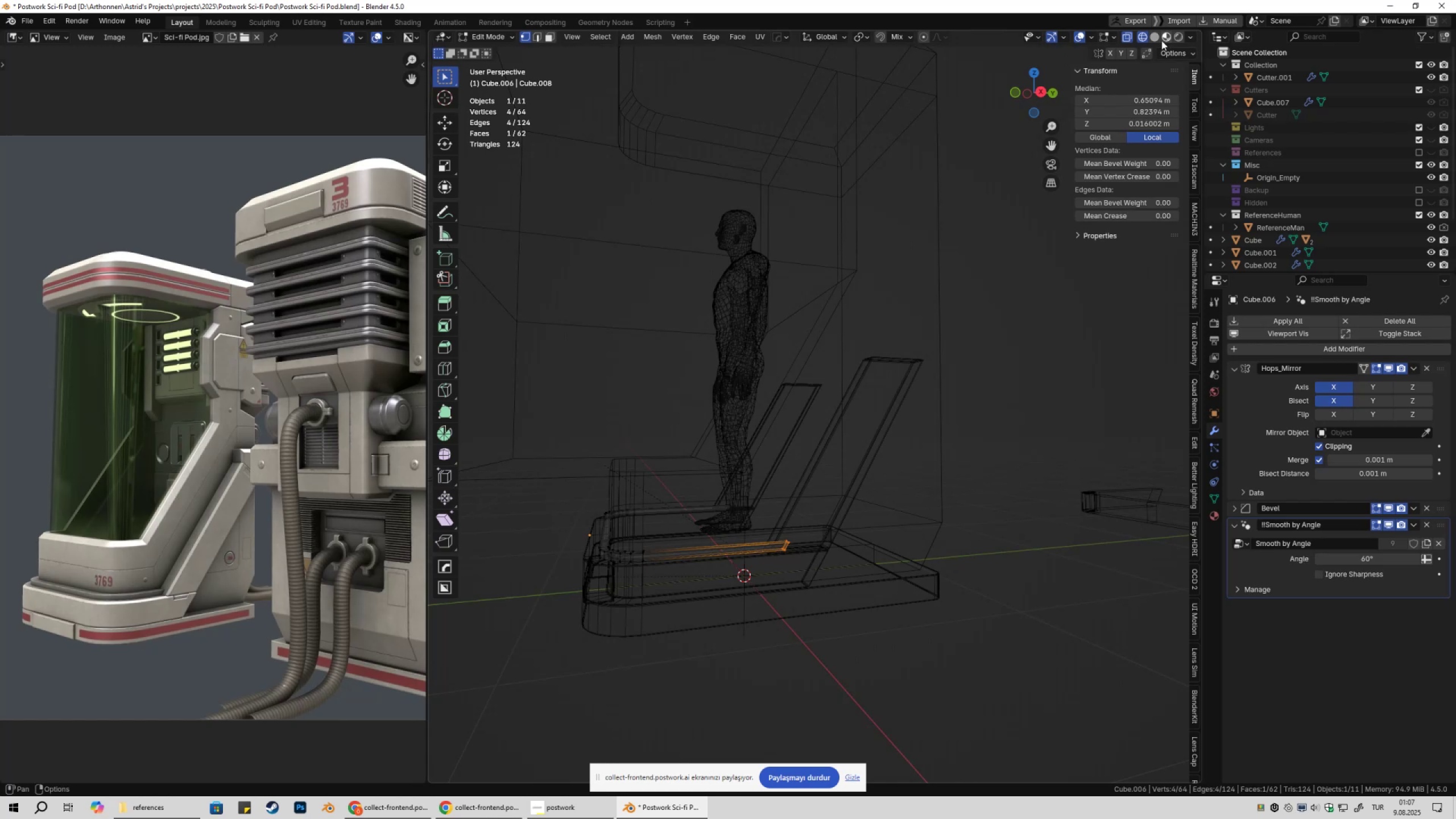 
left_click([1153, 33])
 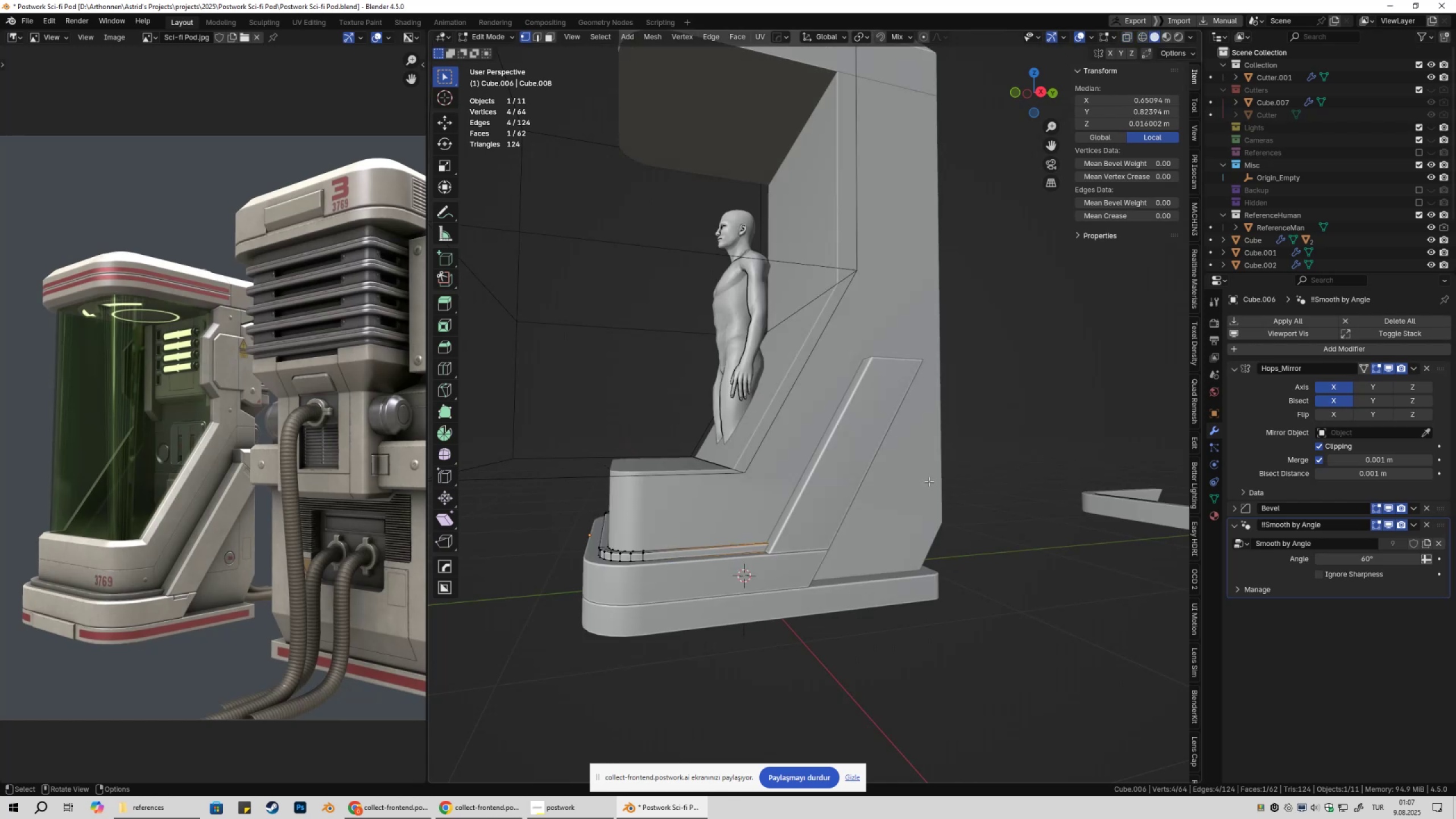 
type(gyxy)
 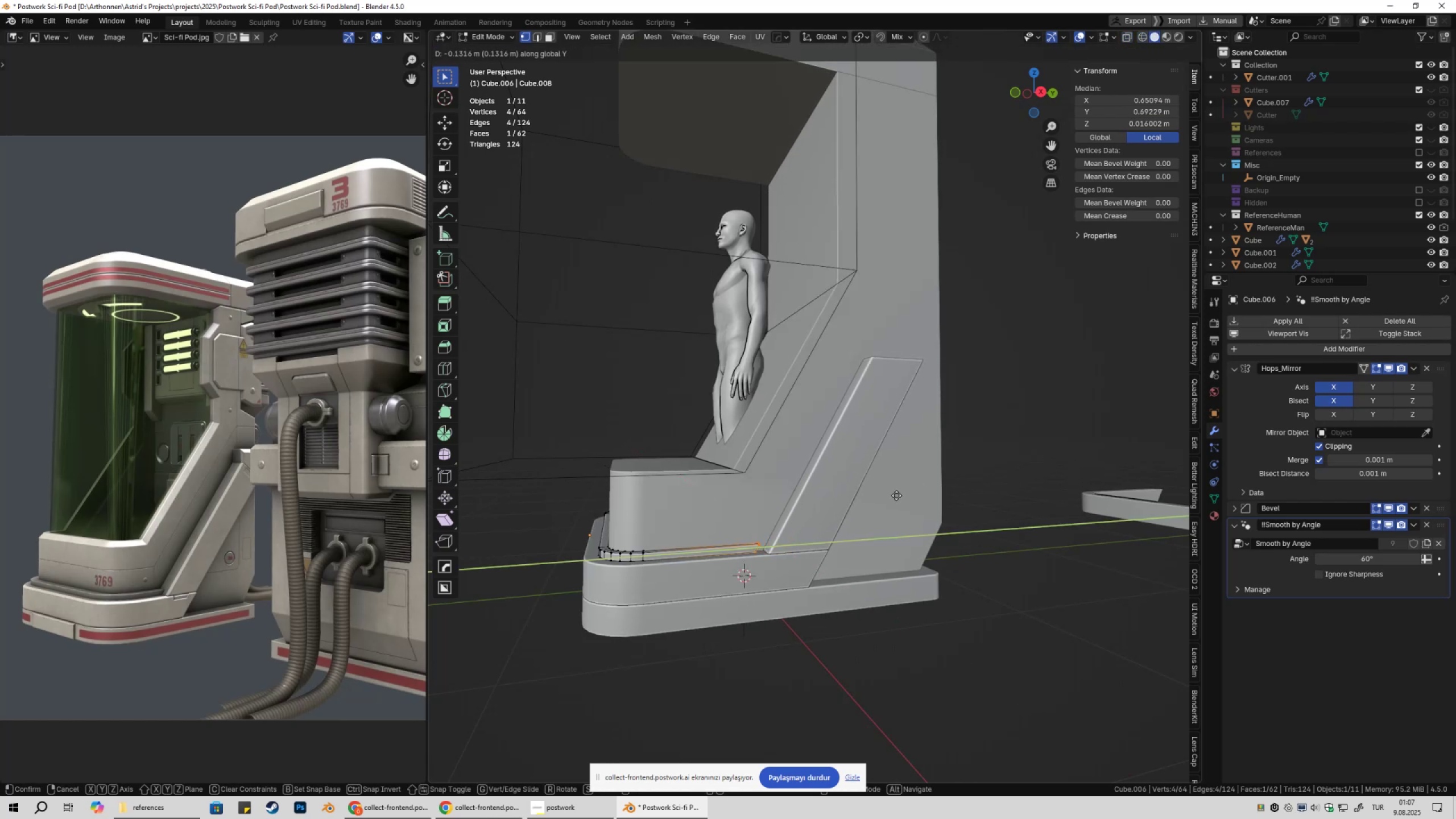 
left_click([896, 495])
 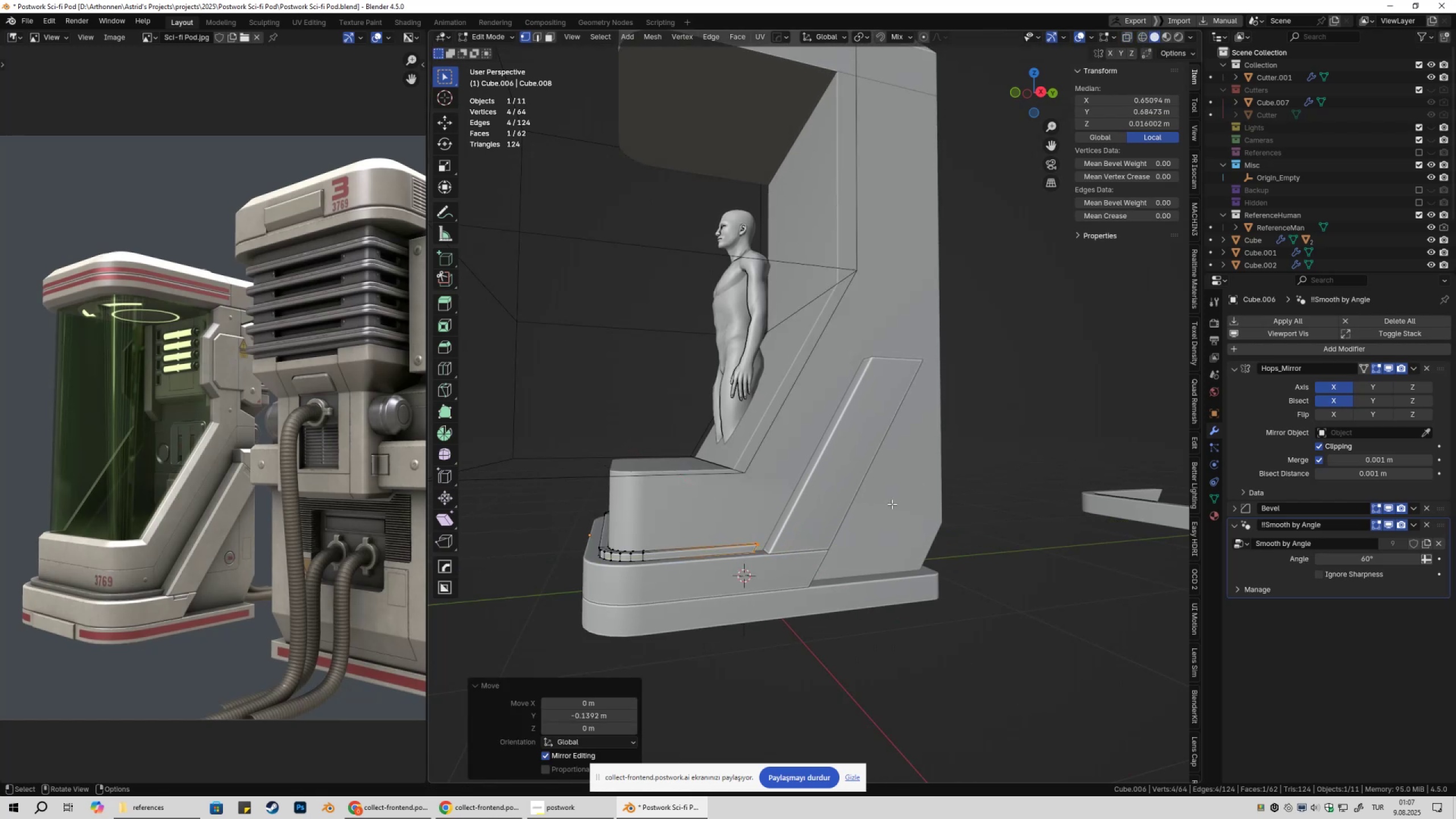 
type(gy)
 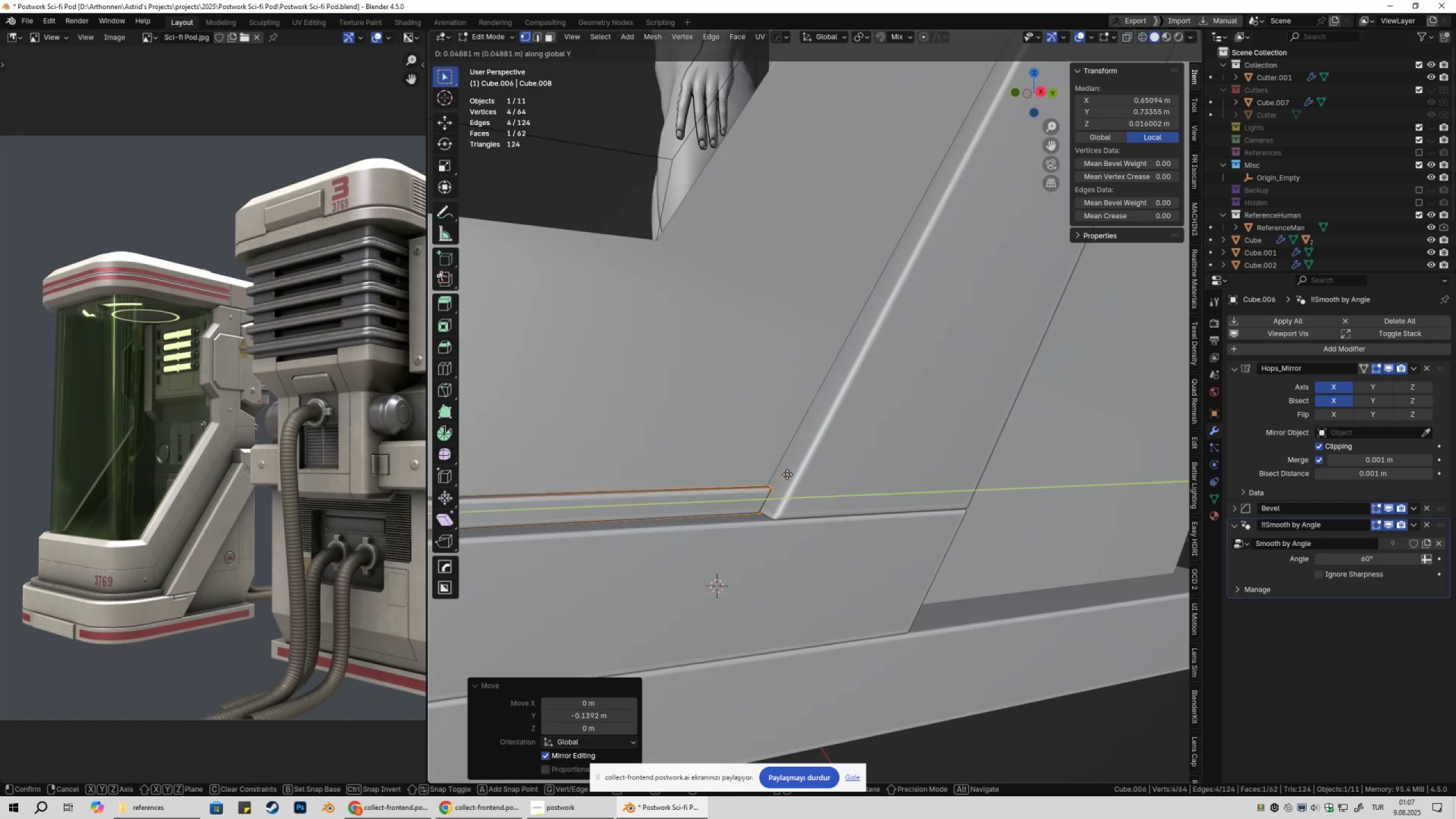 
scroll: coordinate [810, 522], scroll_direction: up, amount: 4.0
 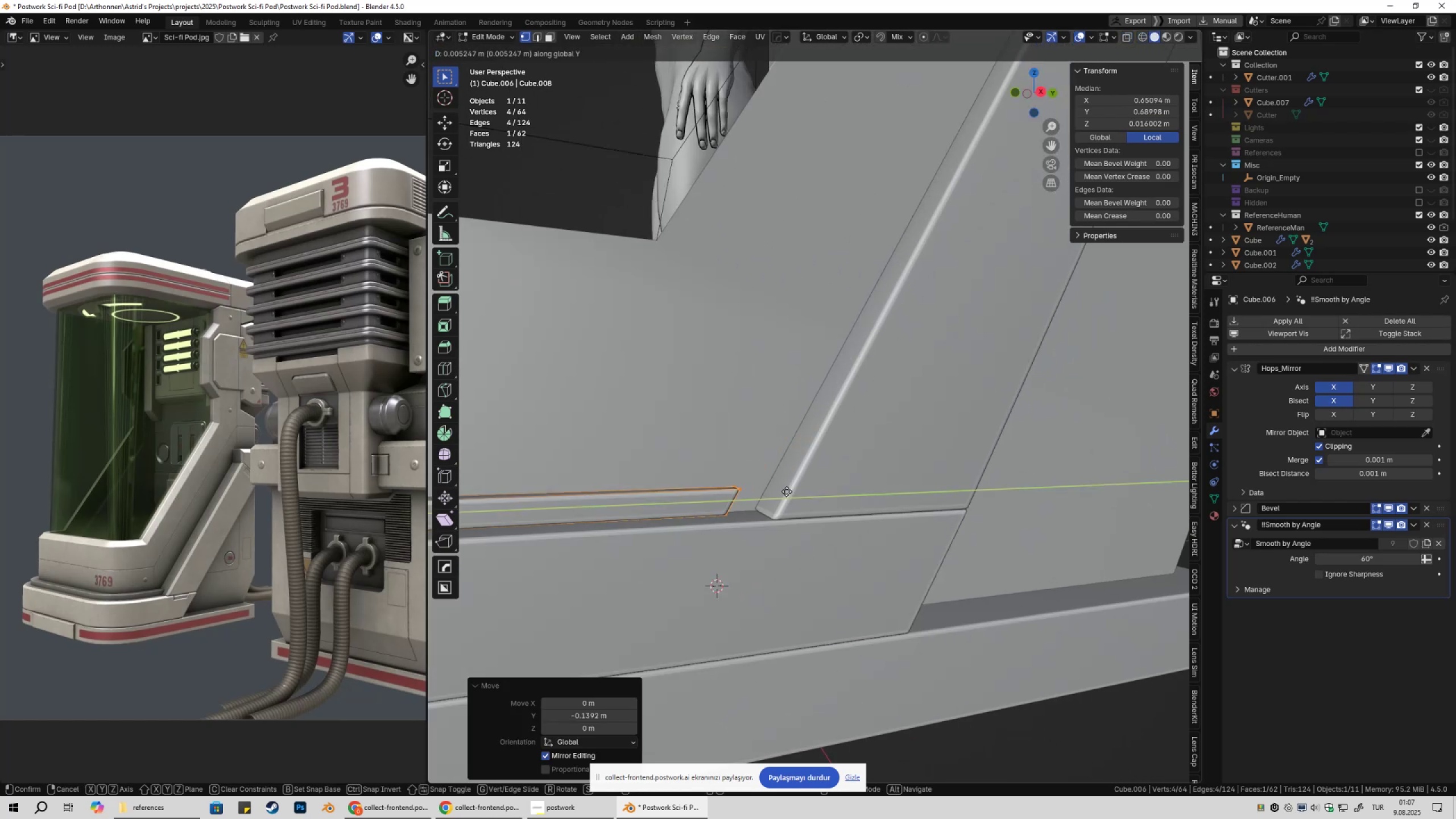 
hold_key(key=ControlLeft, duration=0.71)
left_click([789, 474])
 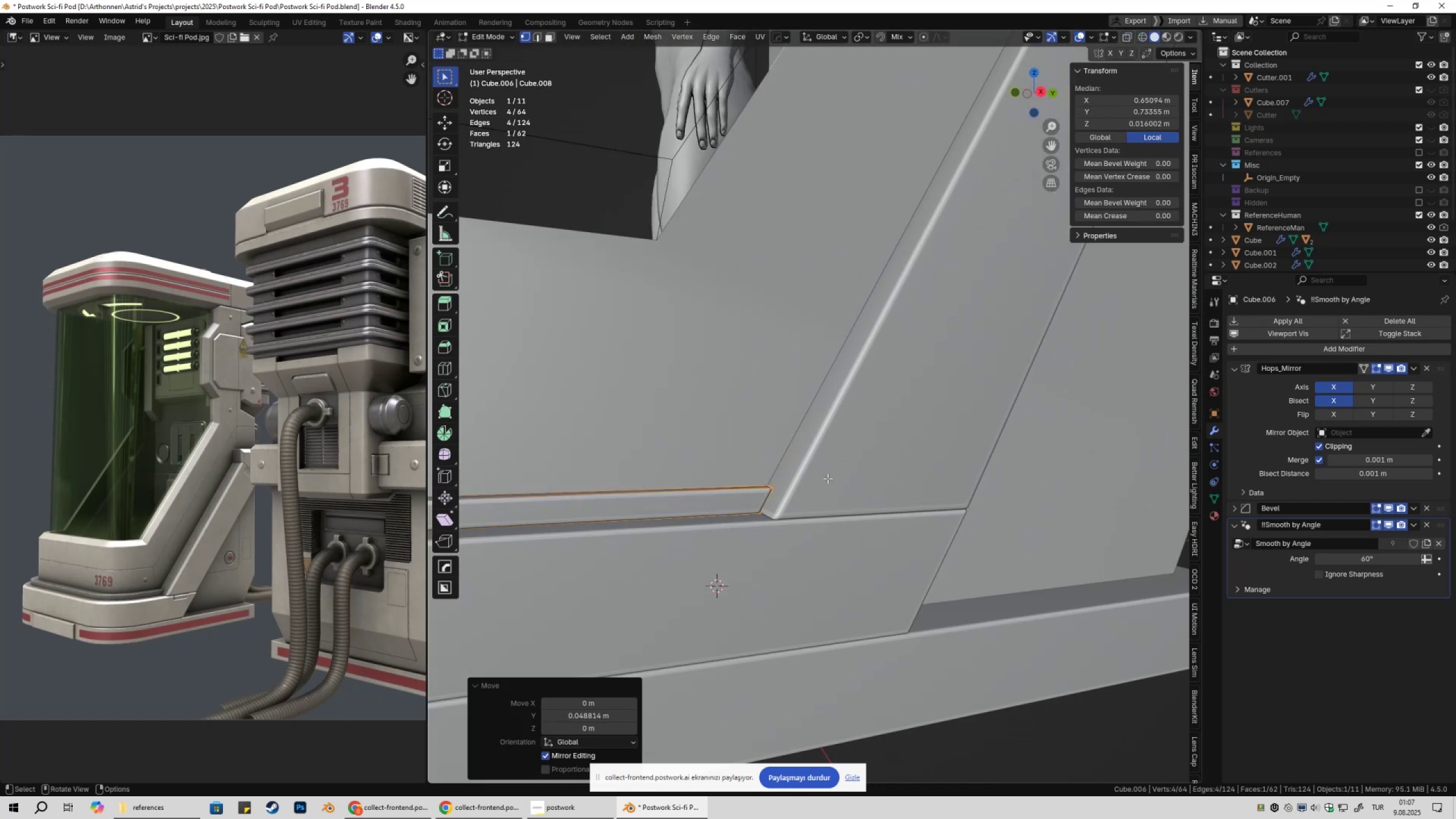 
key(Tab)
 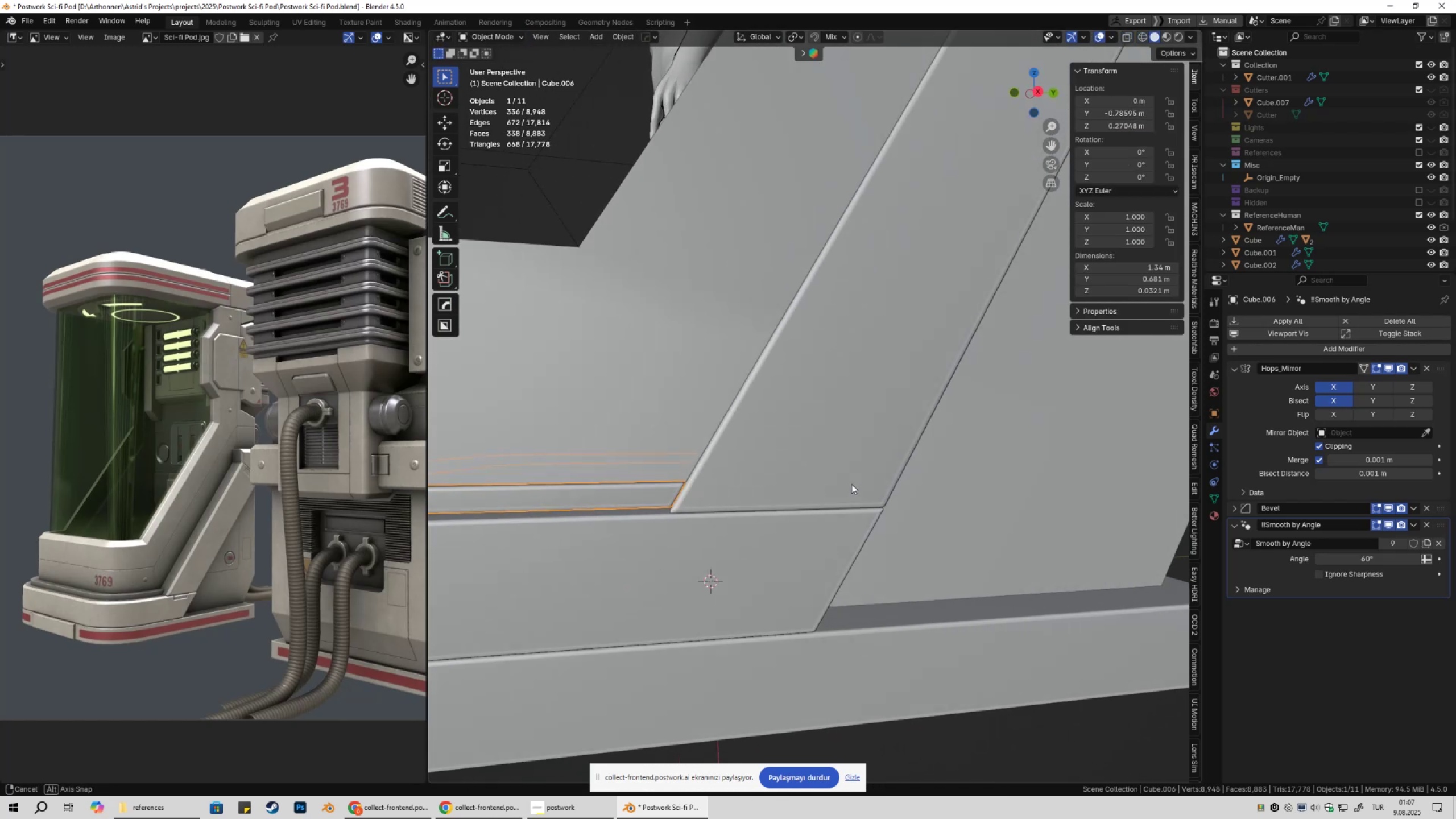 
left_click([862, 481])
 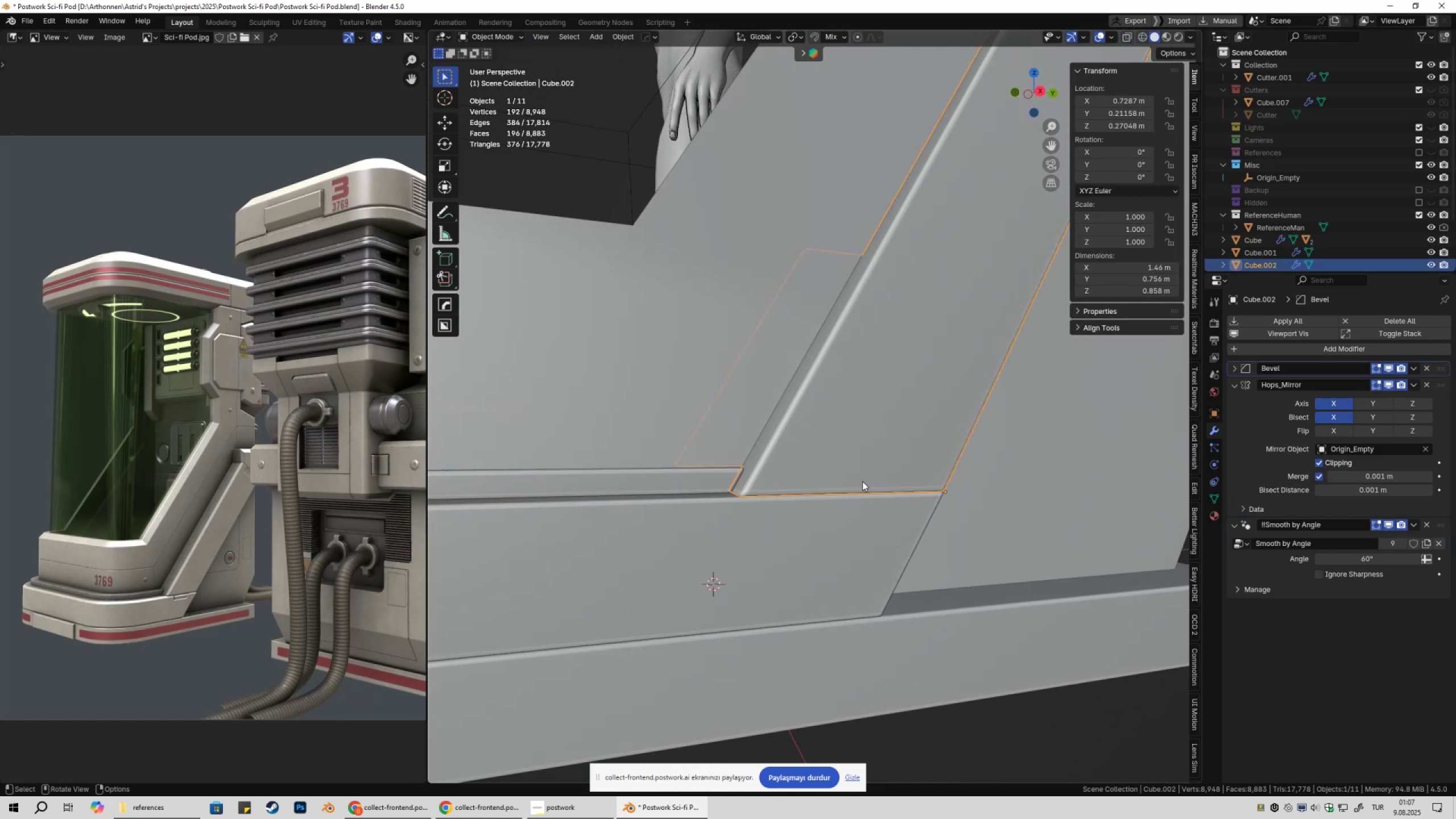 
scroll: coordinate [866, 490], scroll_direction: down, amount: 3.0
 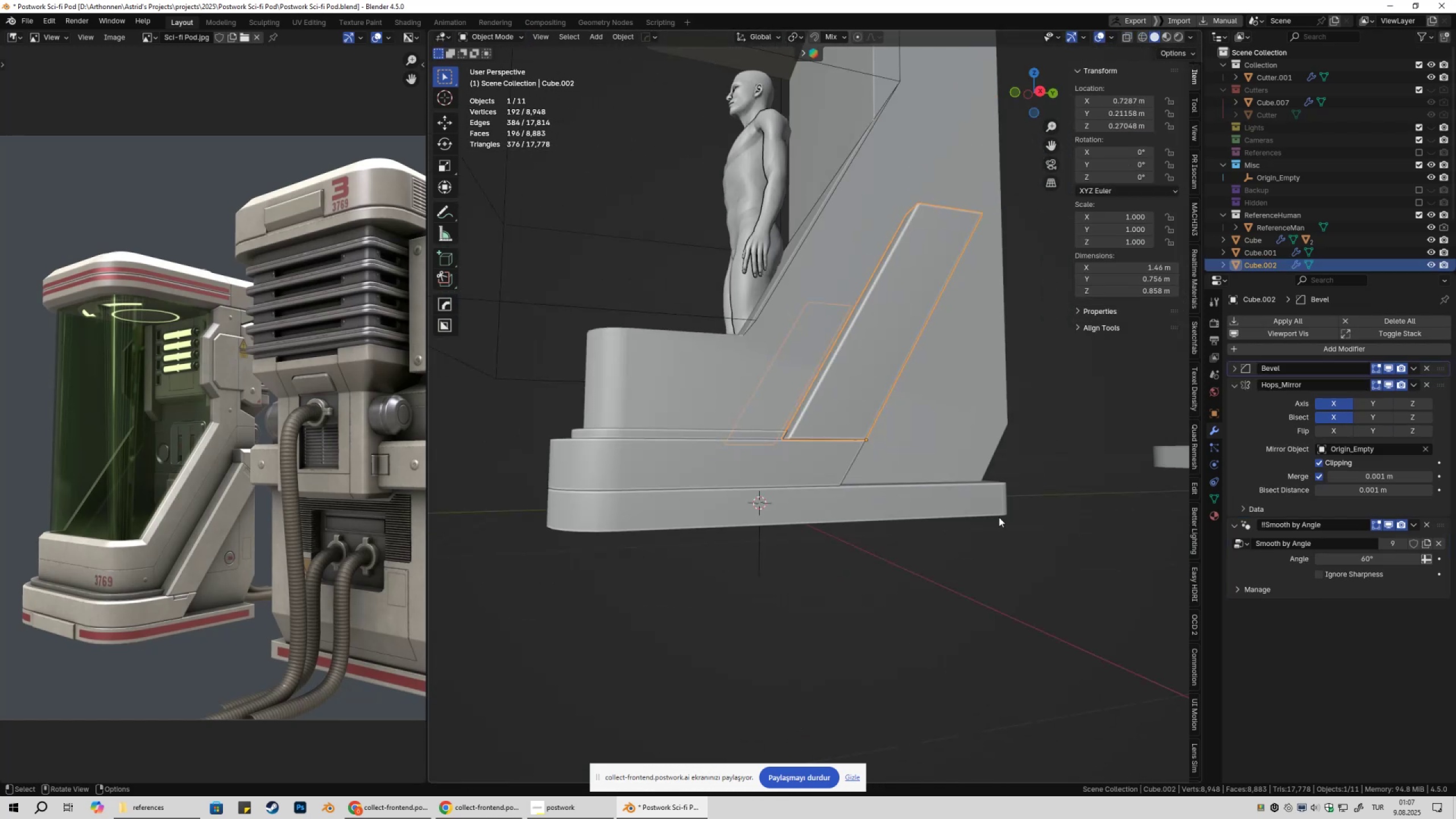 
left_click([999, 517])
 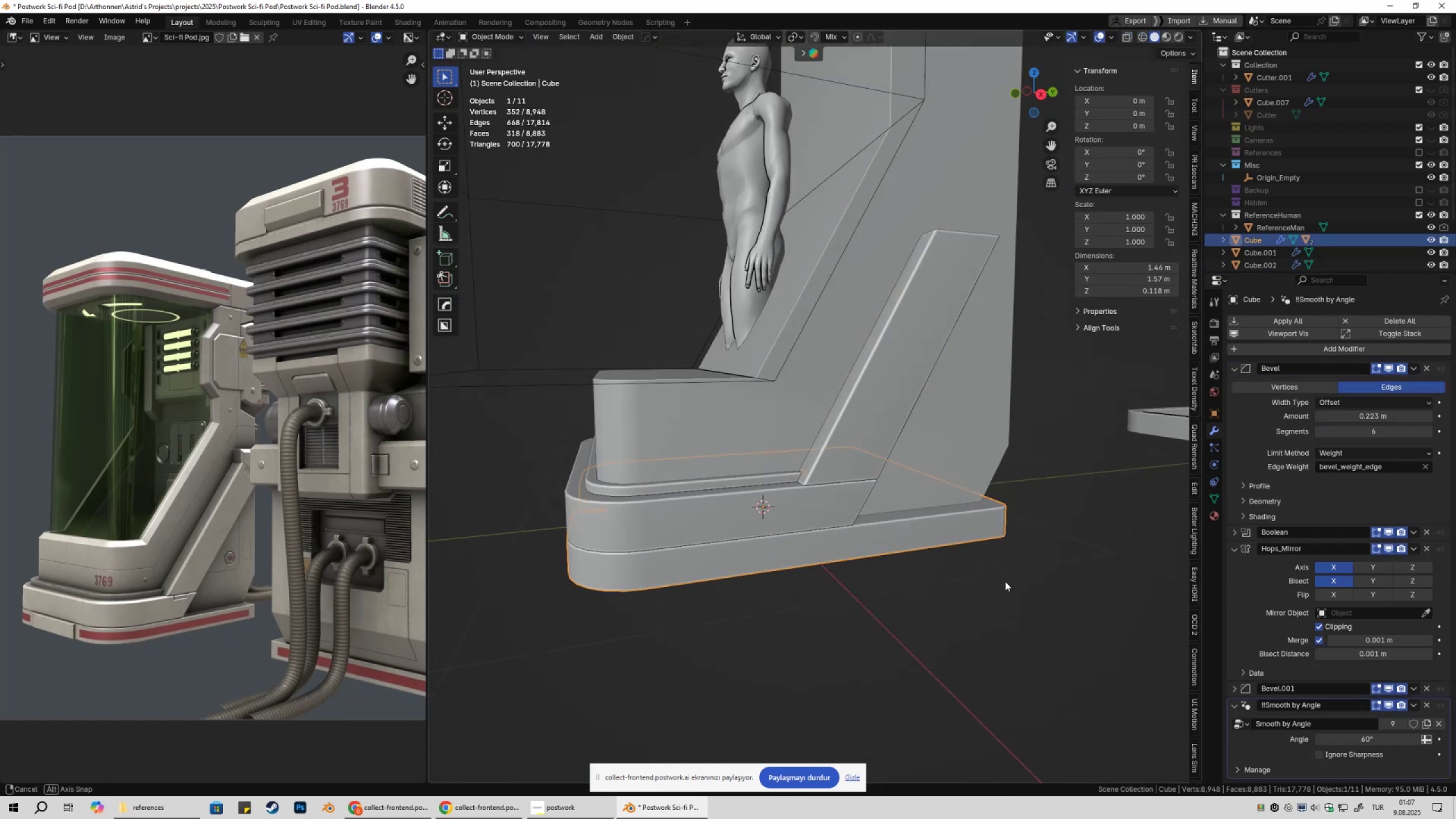 
key(Control+ControlLeft)
 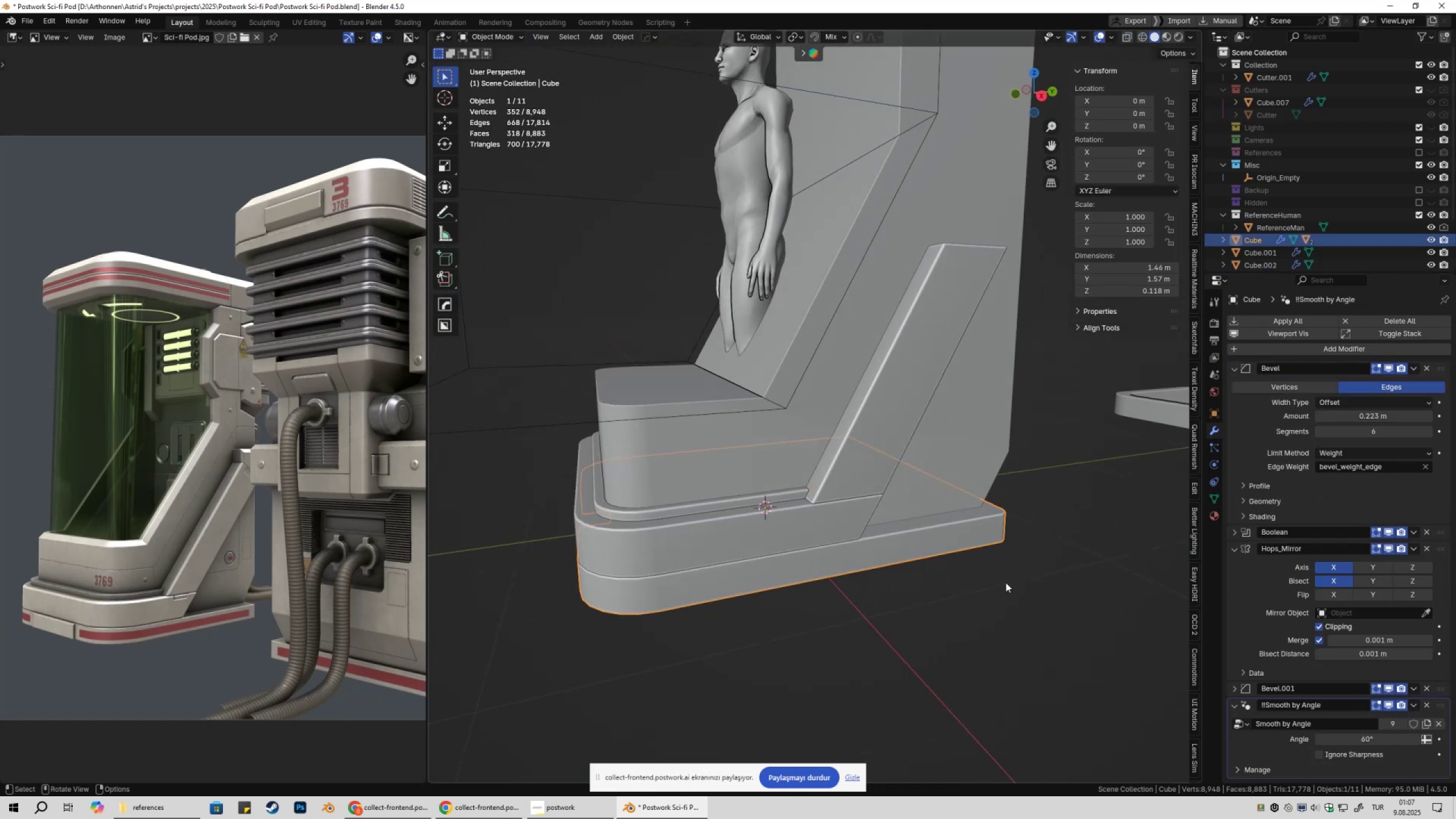 
key(Control+S)
 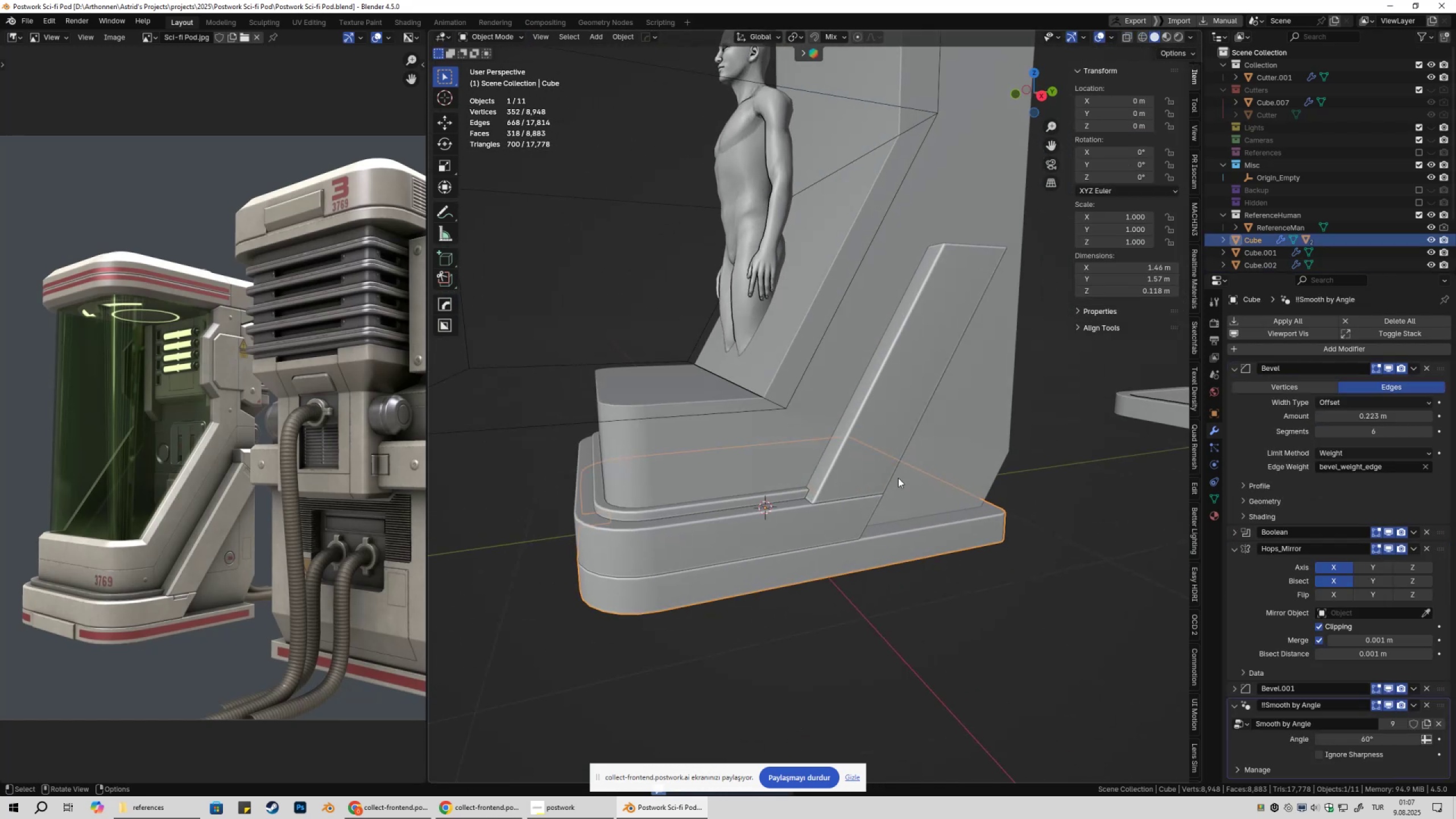 
key(Shift+ShiftLeft)
 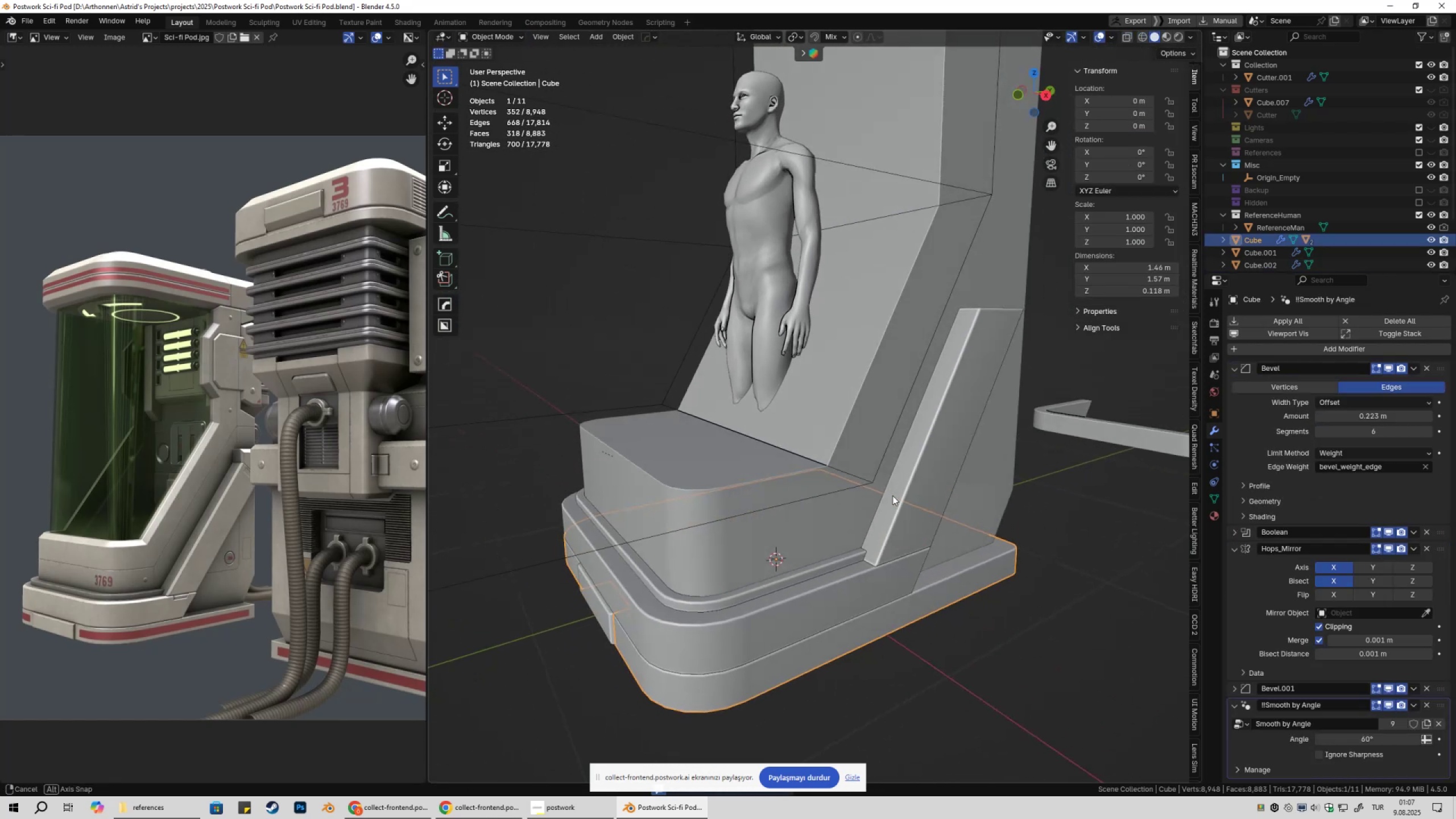 
left_click([860, 381])
 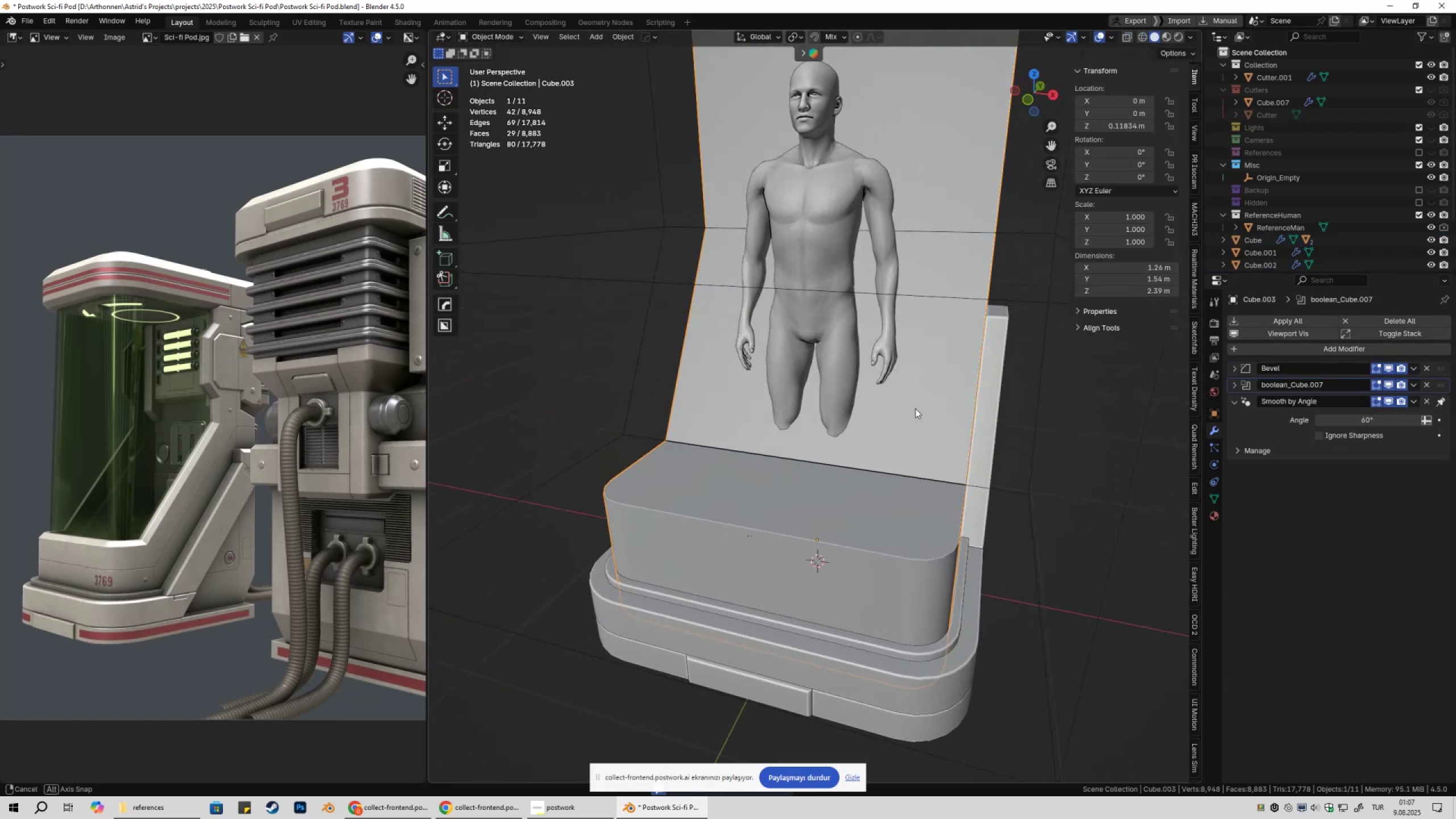 
scroll: coordinate [897, 409], scroll_direction: down, amount: 5.0
 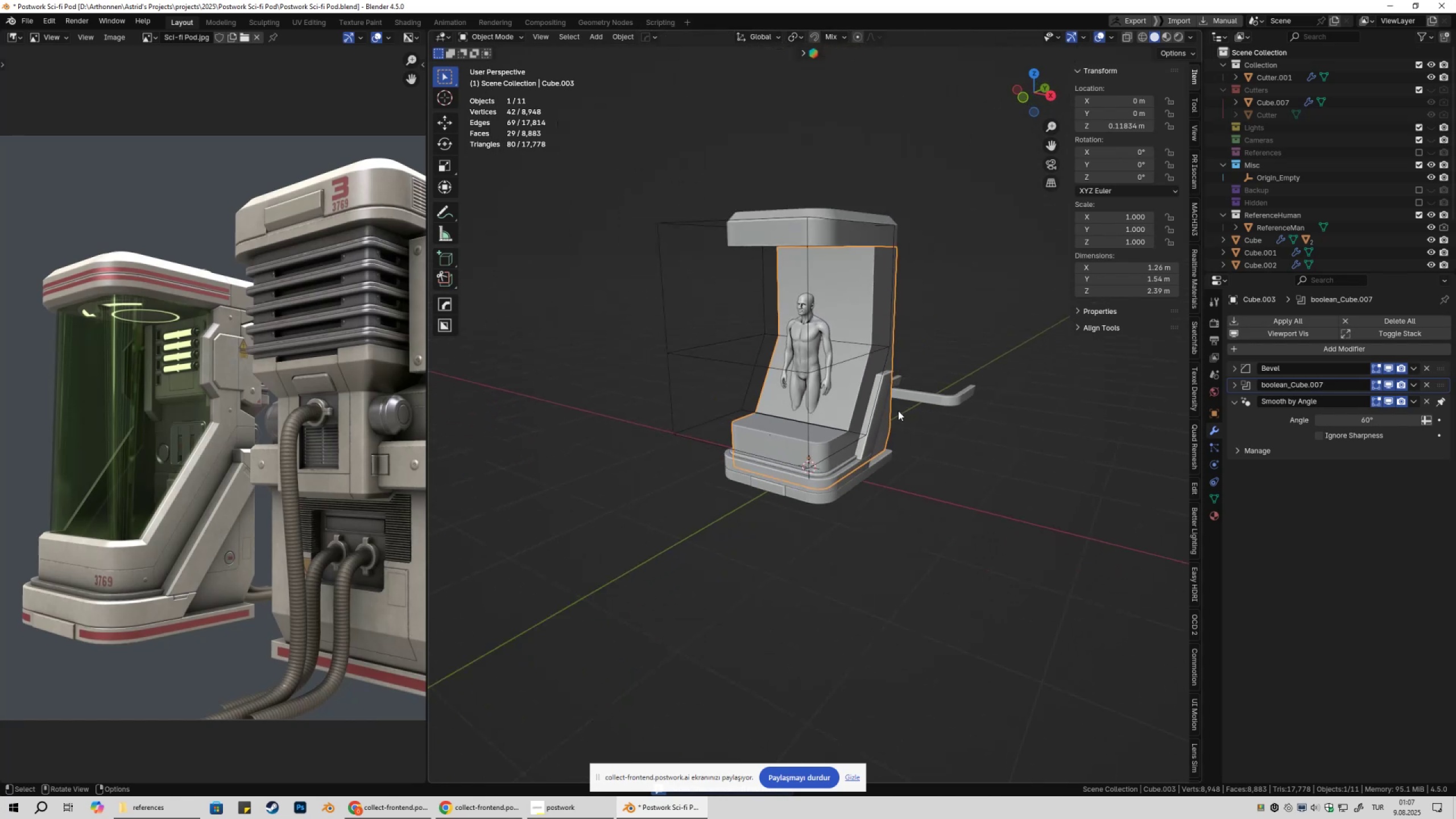 
hold_key(key=ShiftLeft, duration=0.51)
left_click([673, 225])
 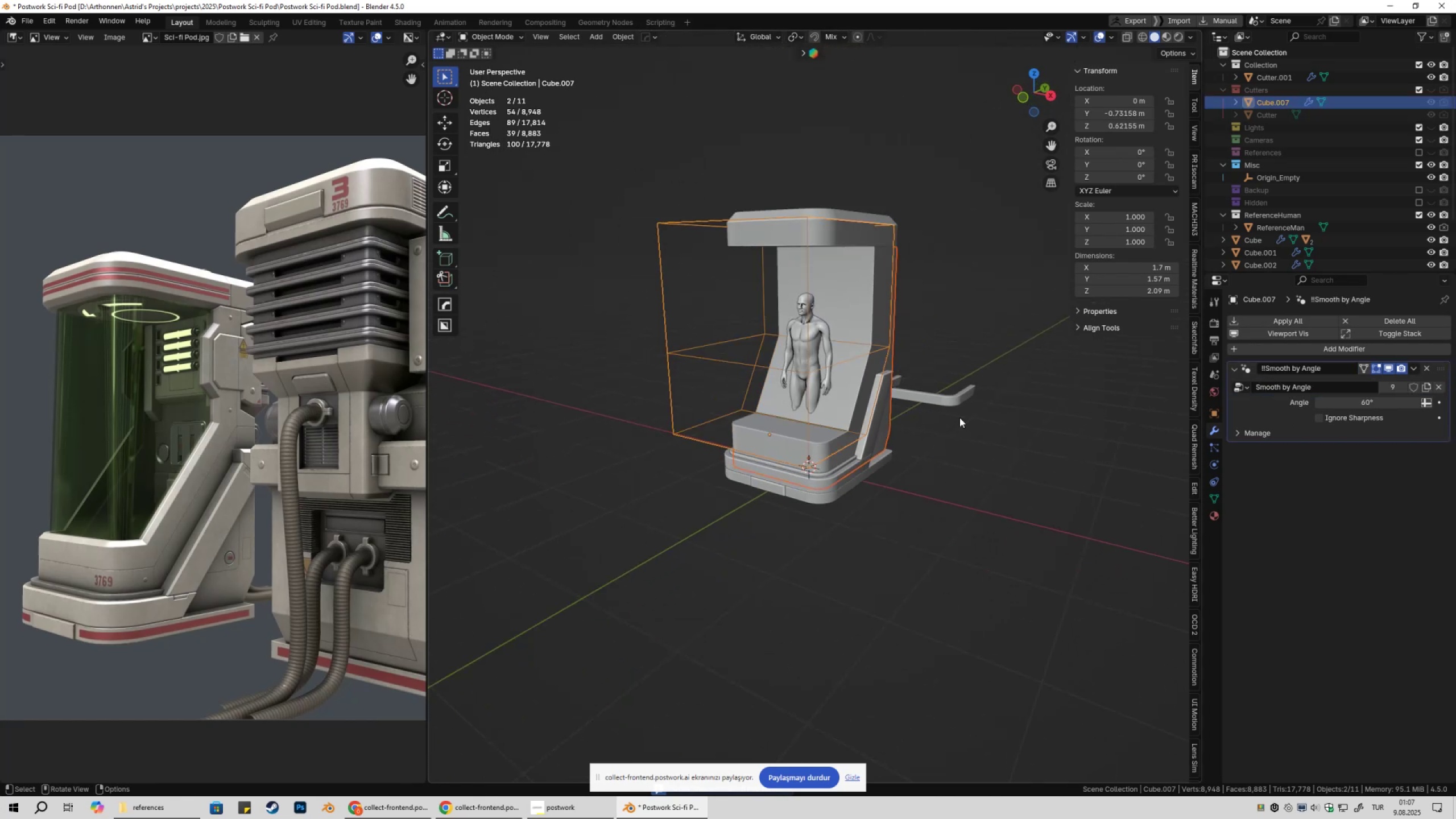 
type(Dx)
 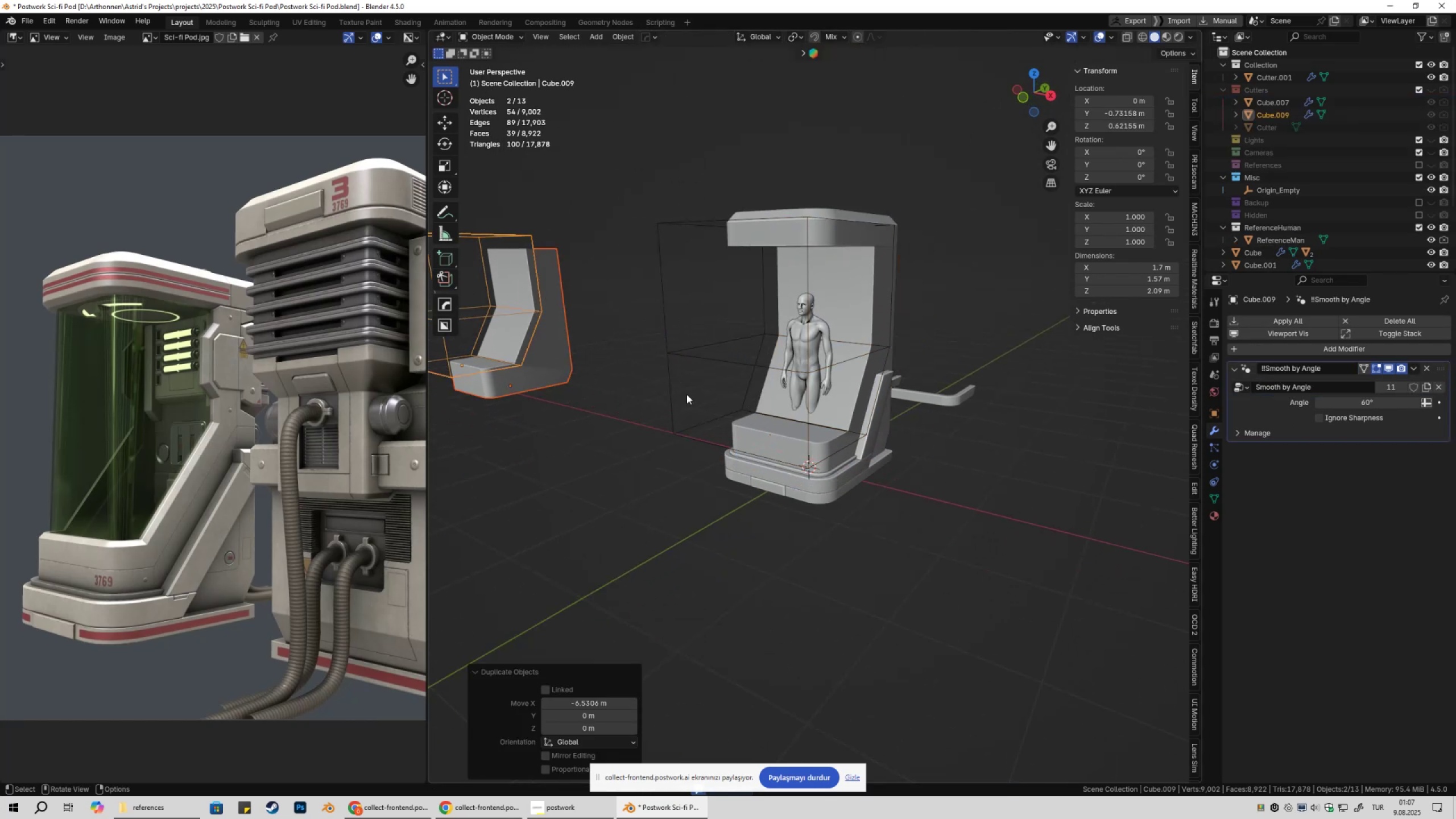 
double_click([597, 229])
 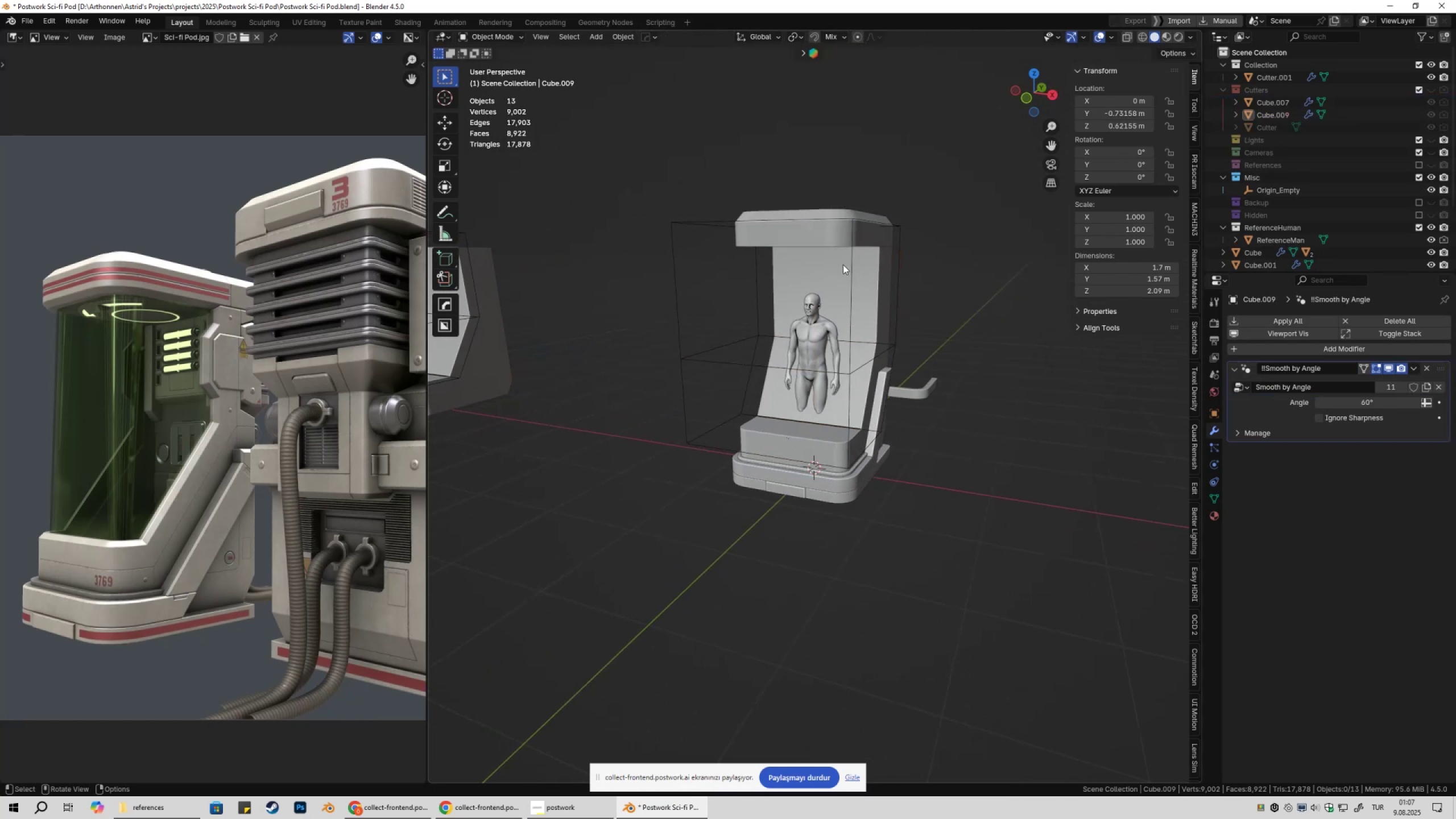 
left_click([829, 230])
 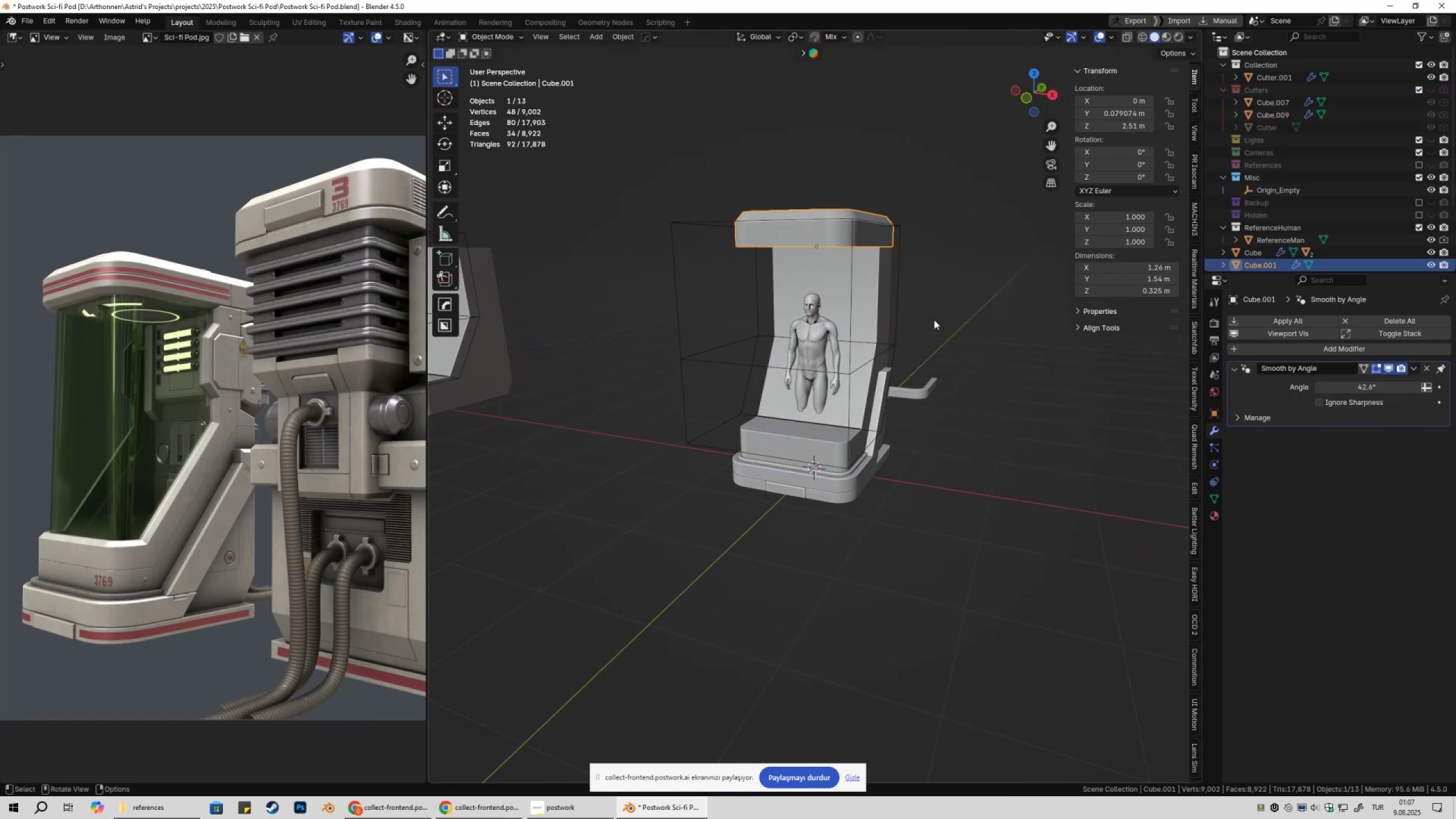 
left_click([808, 287])
 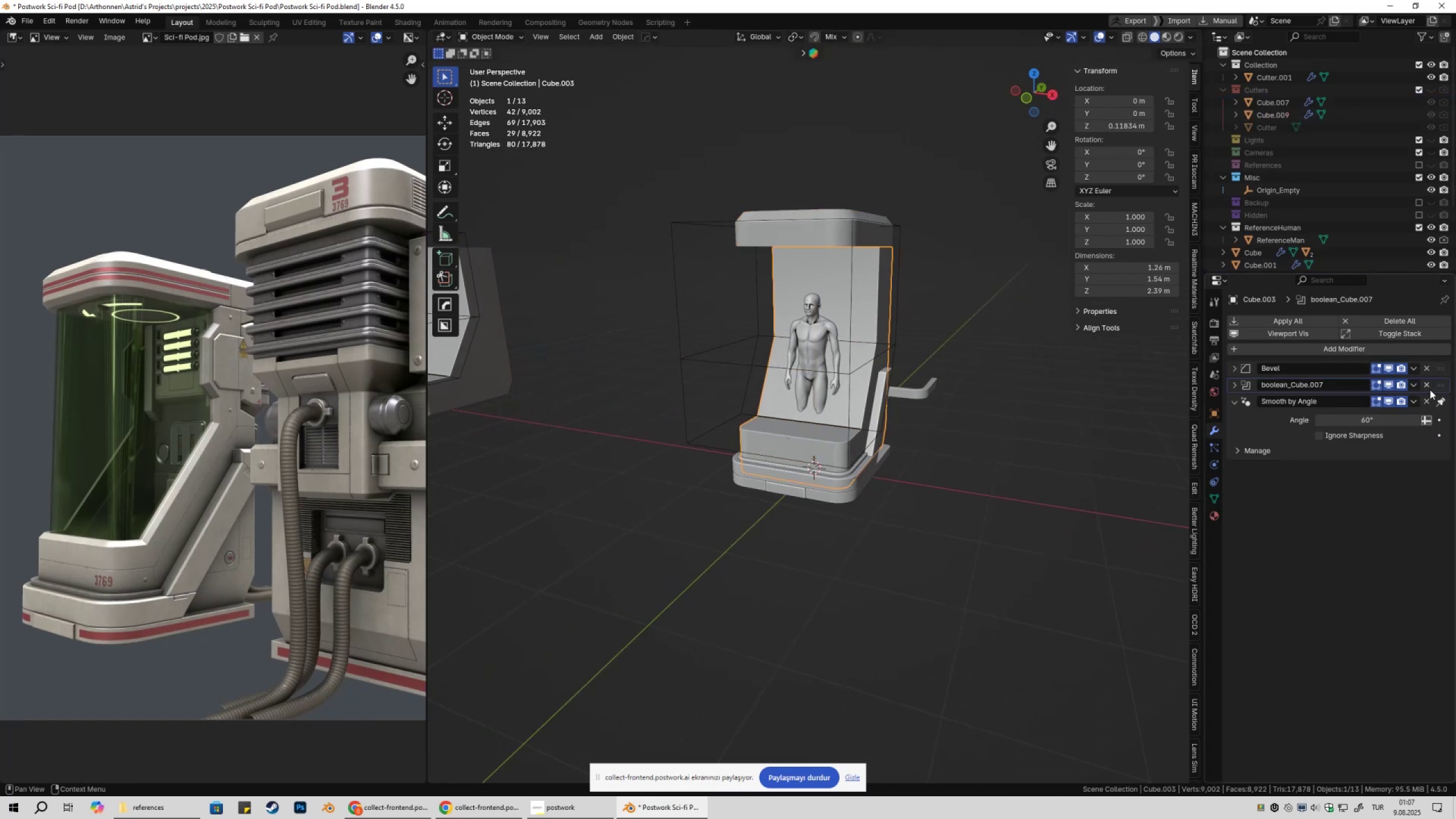 
left_click_drag(start_coordinate=[1439, 387], to_coordinate=[1441, 352])
 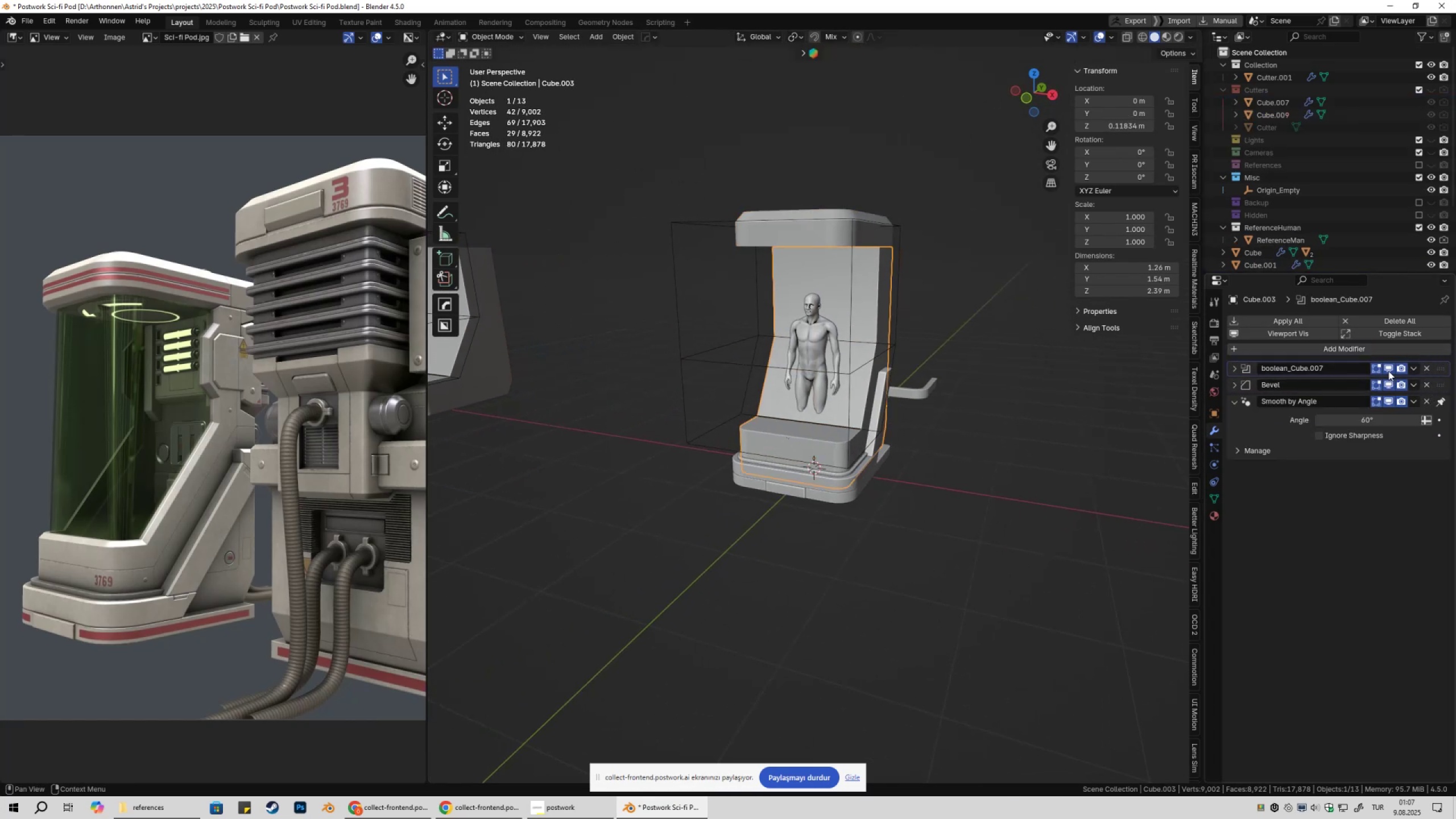 
double_click([1388, 370])
 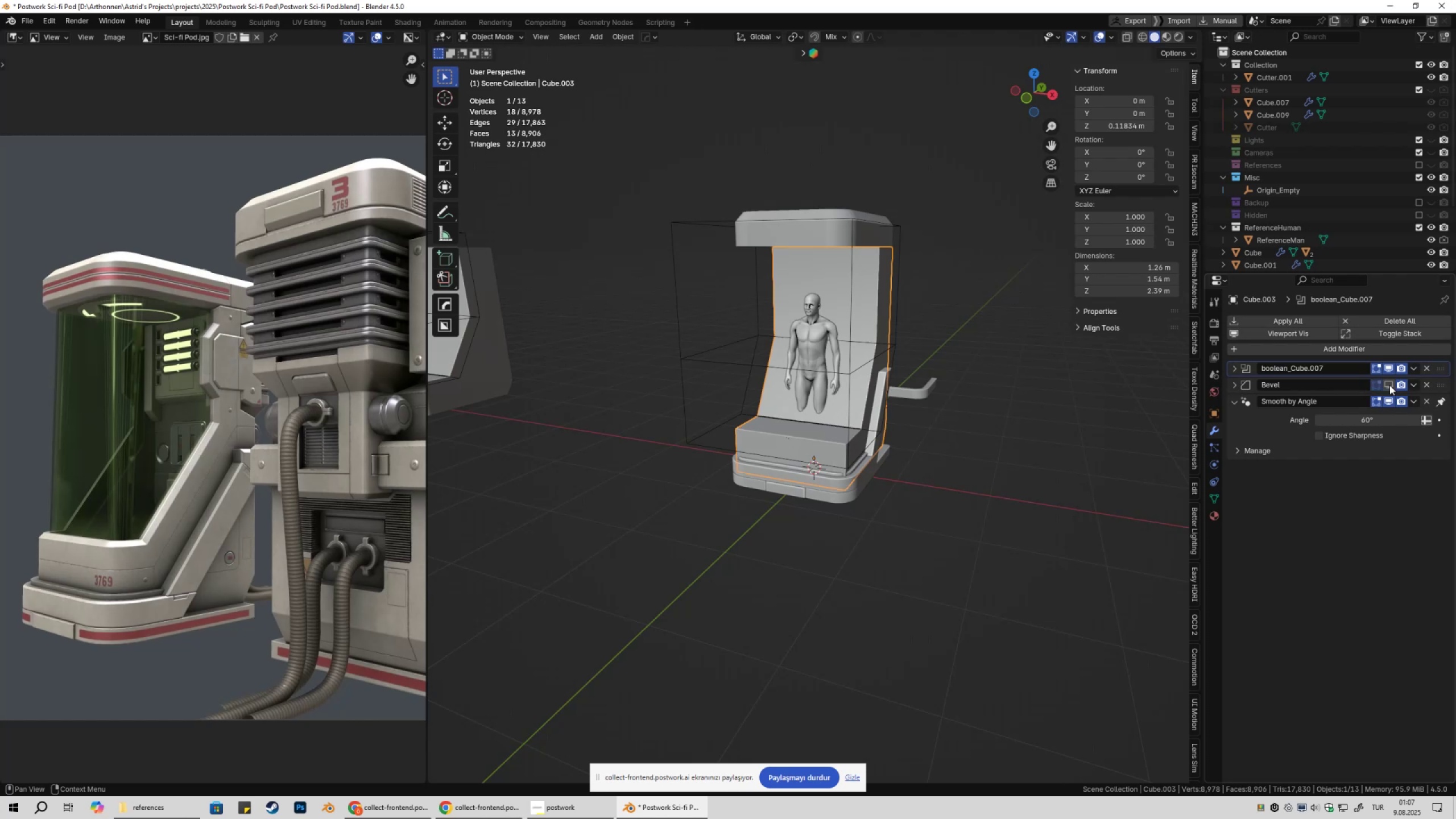 
double_click([1389, 385])
 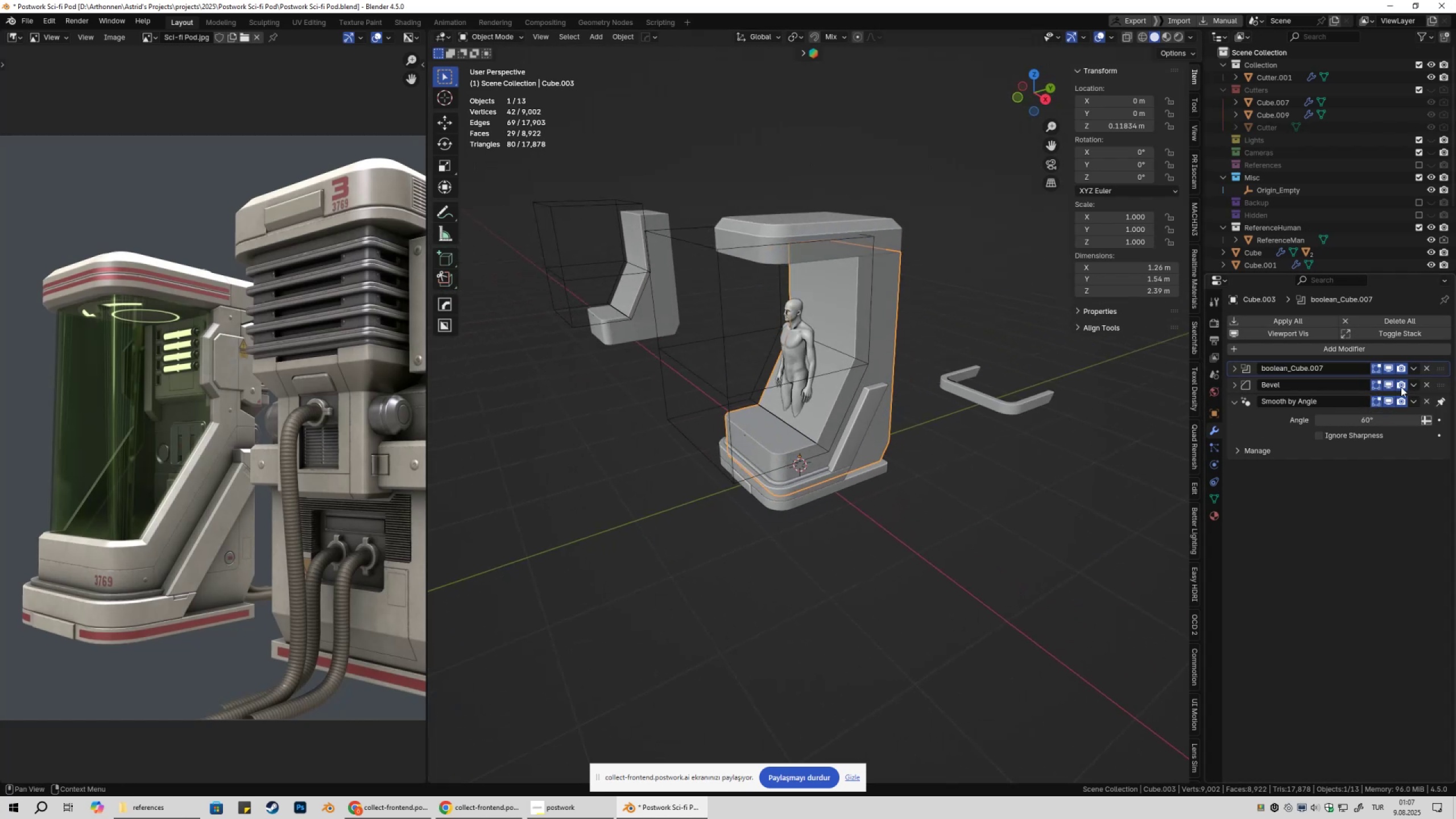 
double_click([1401, 380])
 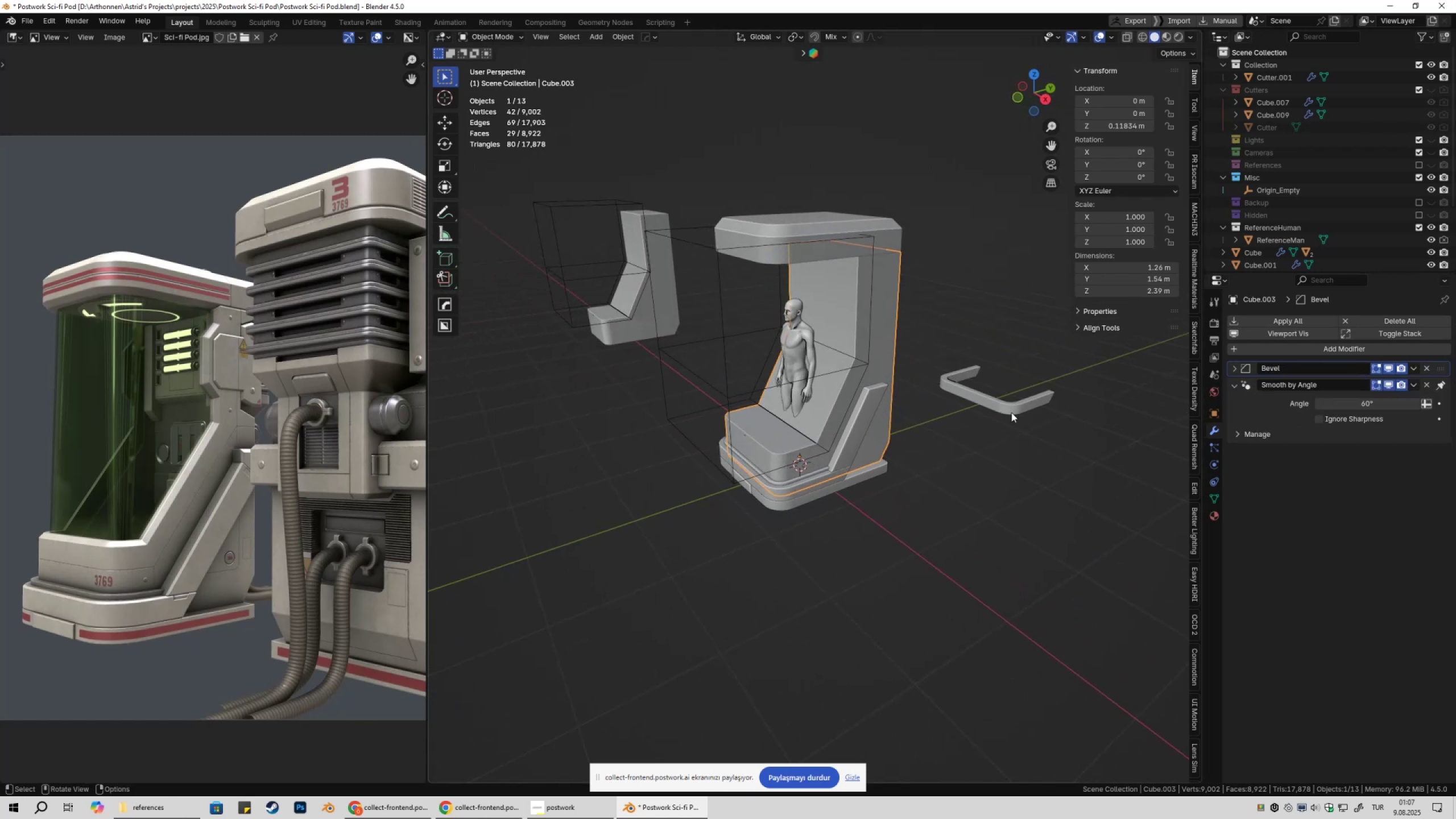 
key(Tab)
 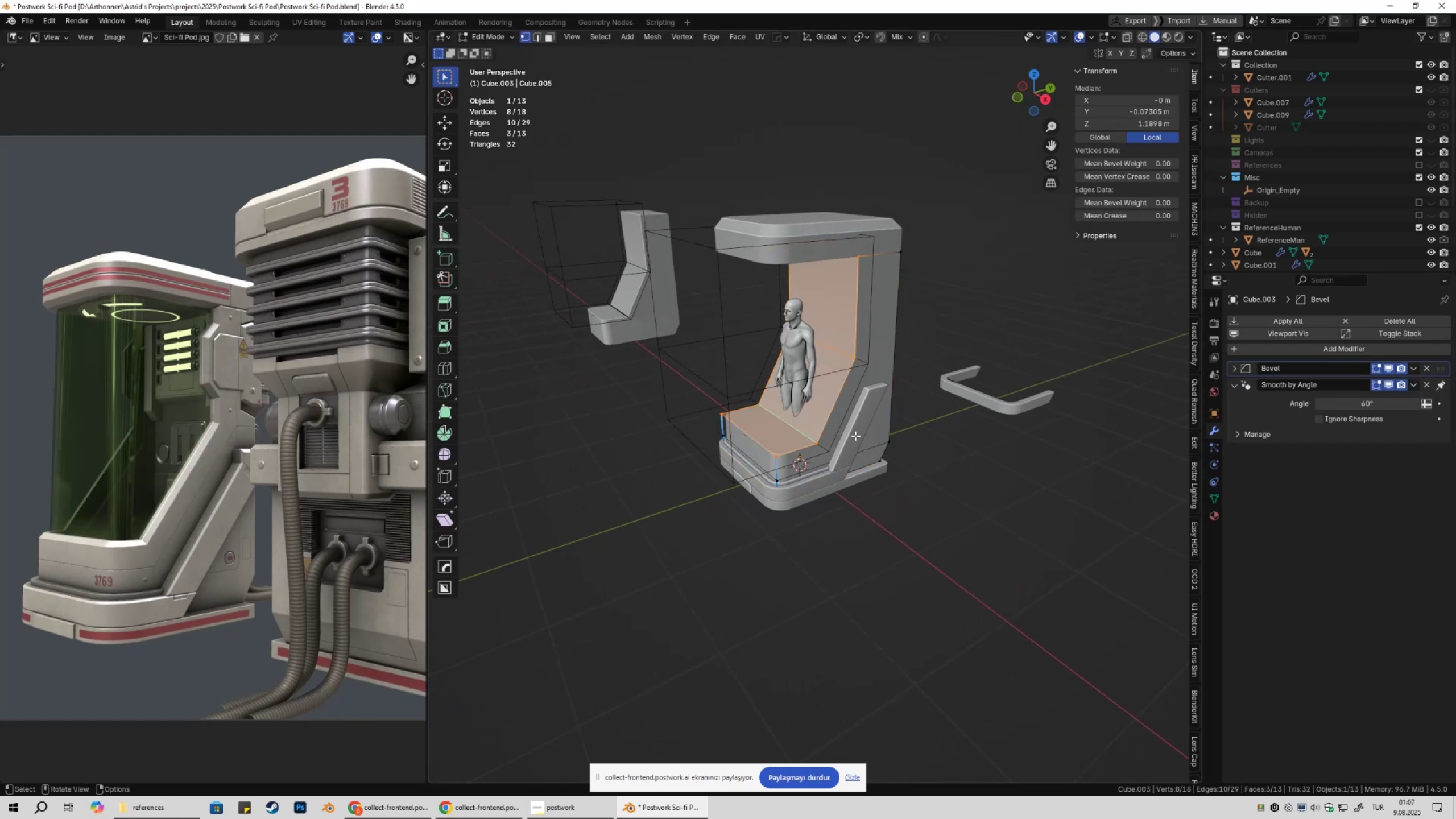 
scroll: coordinate [866, 446], scroll_direction: up, amount: 5.0
 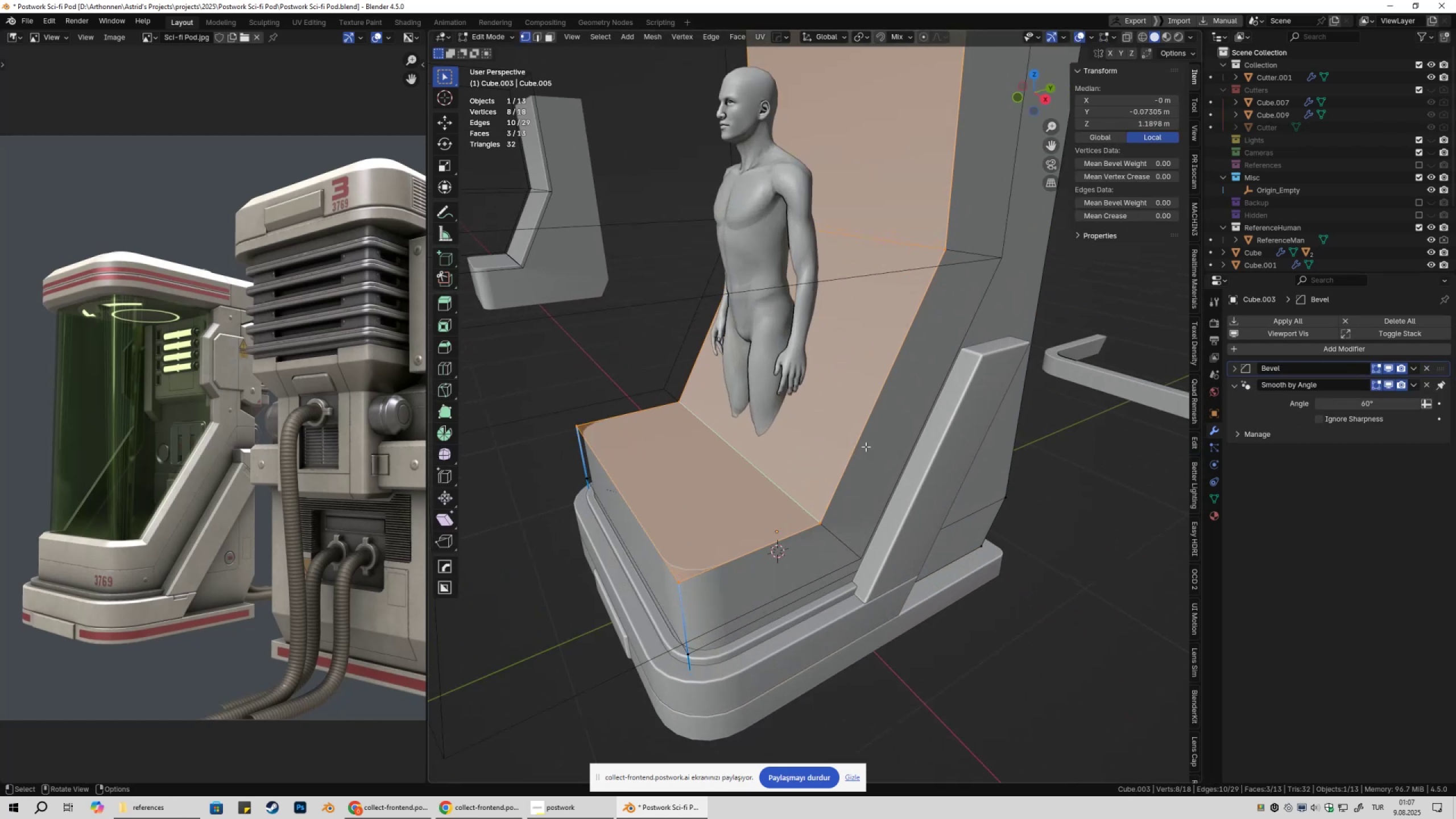 
key(Tab)
 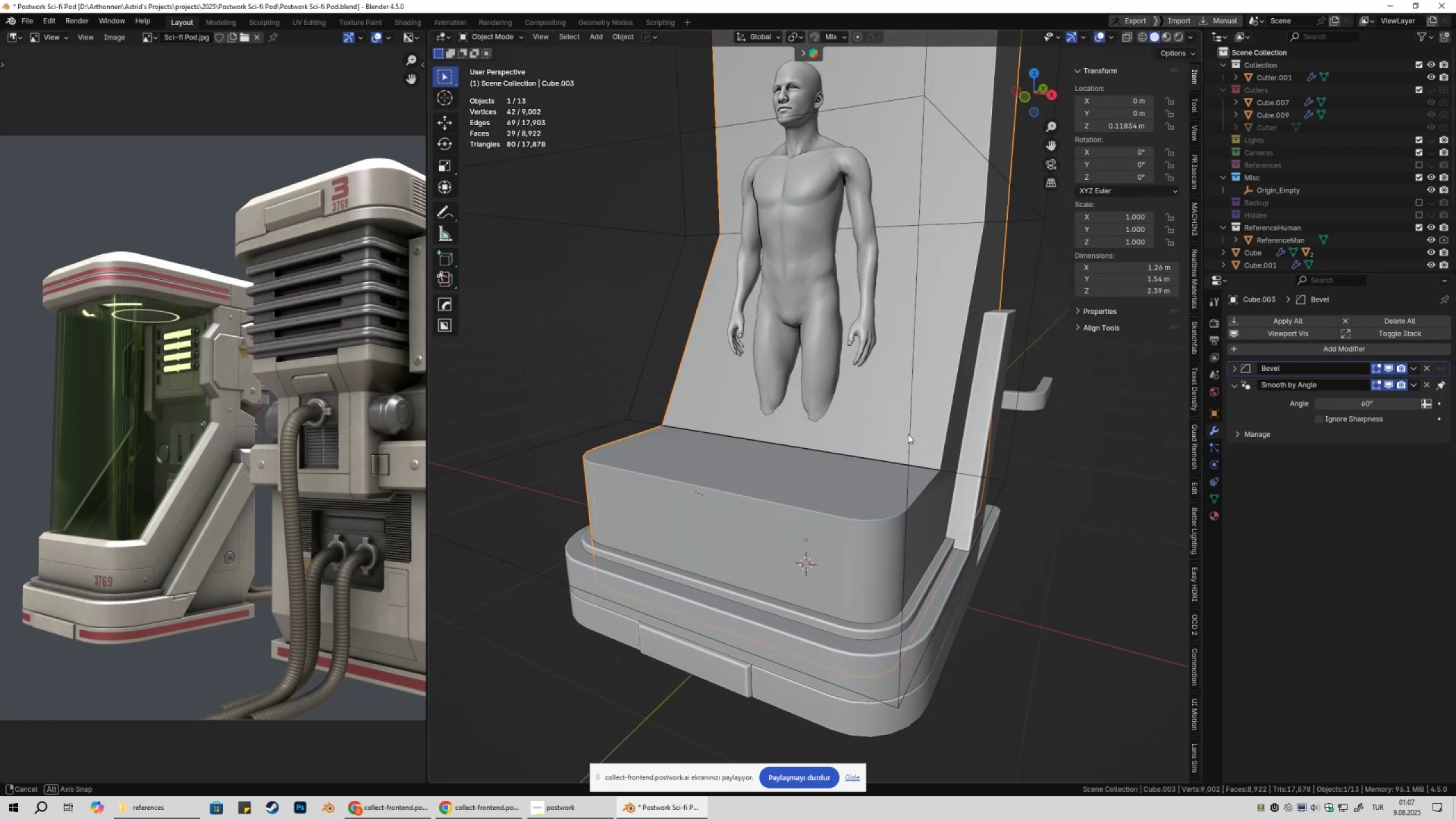 
key(Tab)
 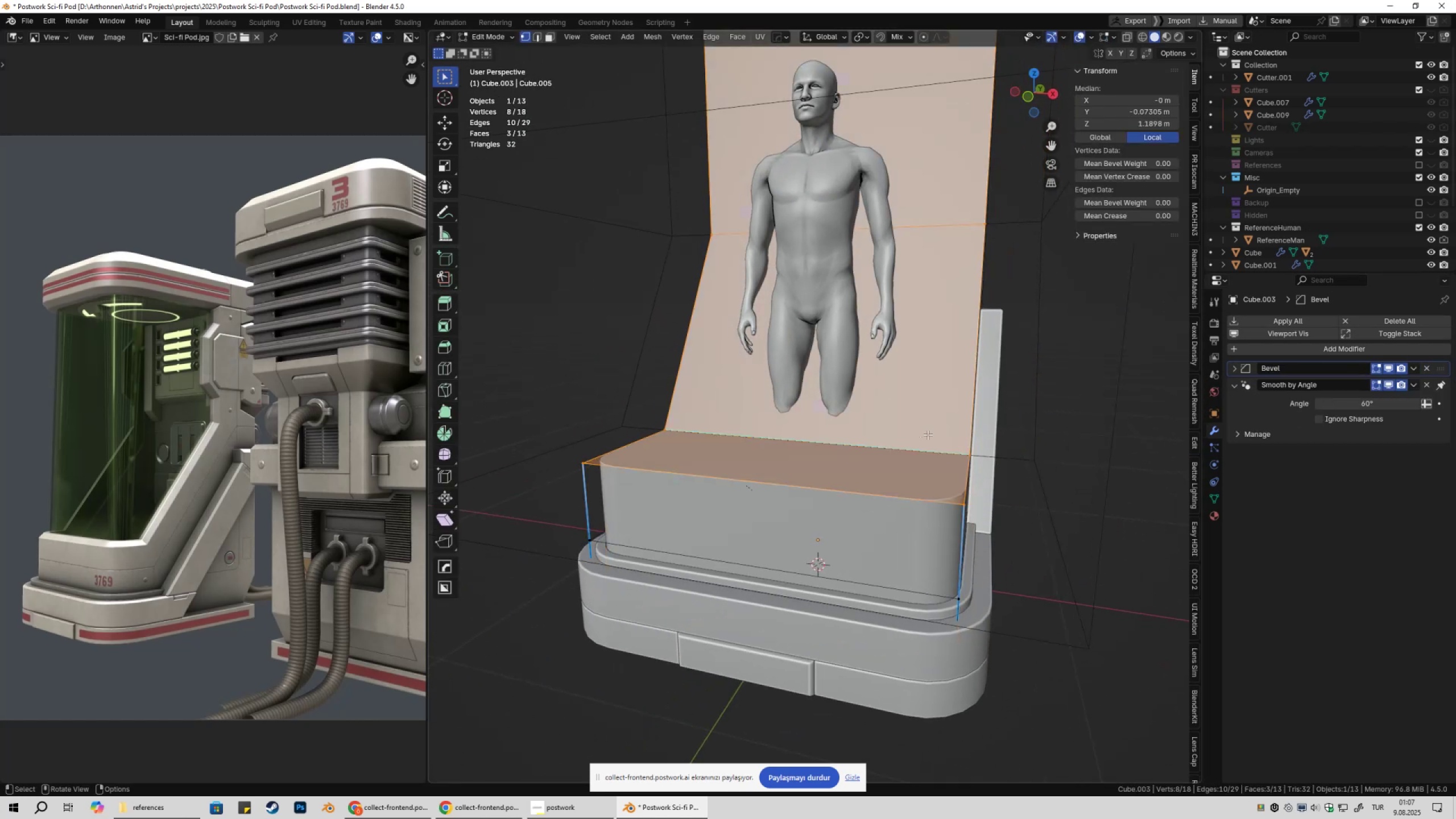 
key(Tab)
 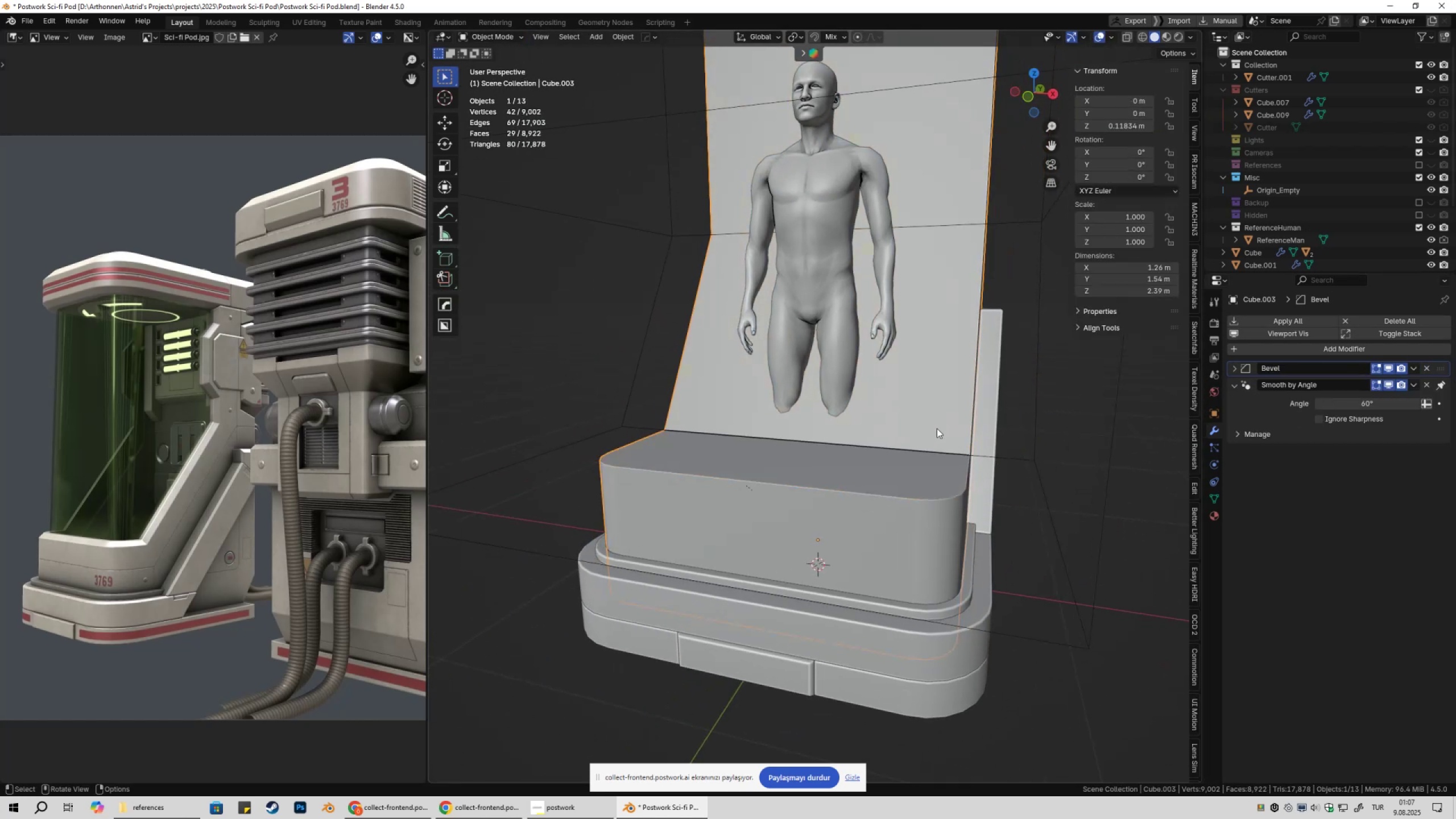 
scroll: coordinate [936, 429], scroll_direction: down, amount: 3.0
 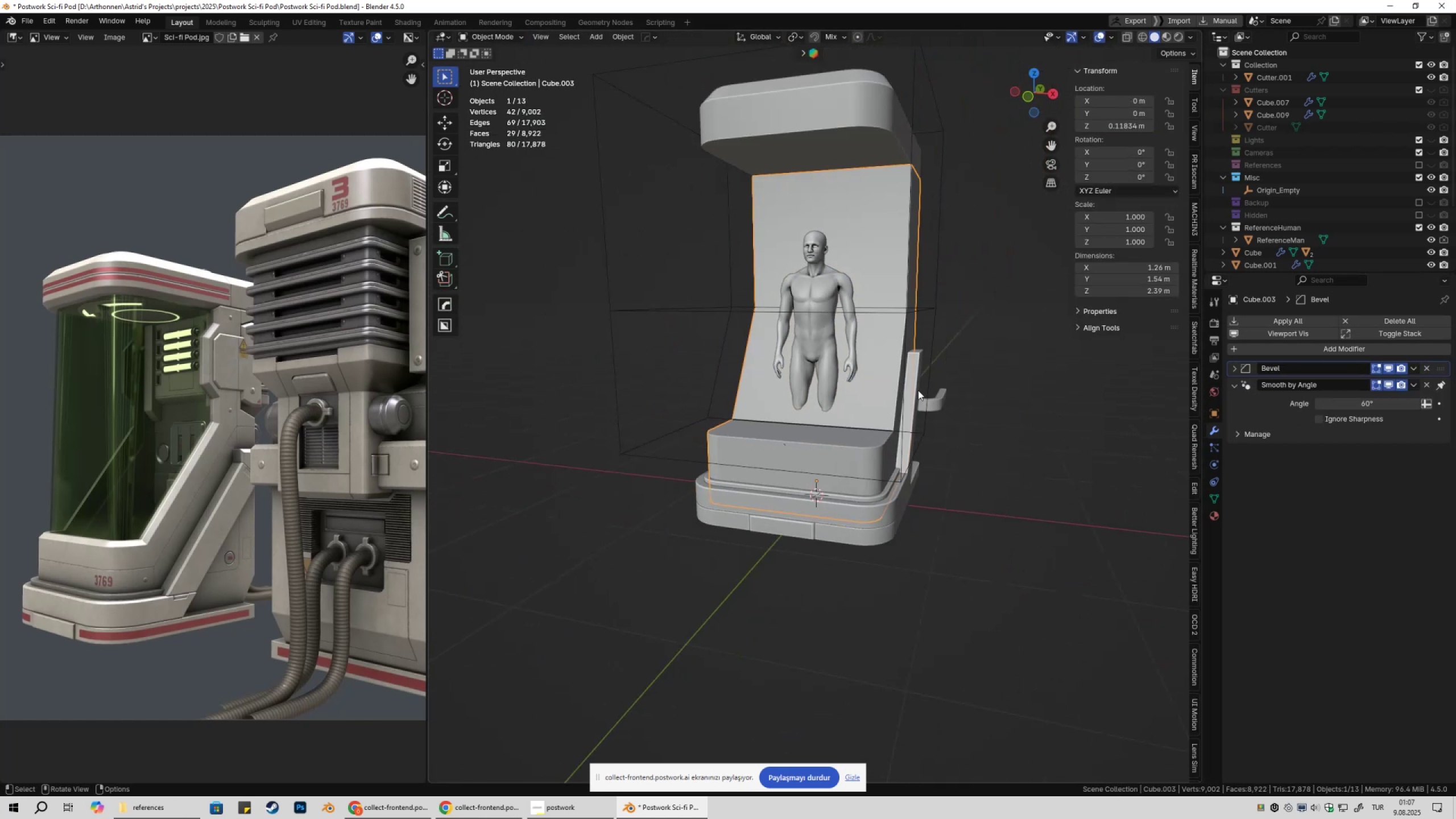 
key(Tab)
 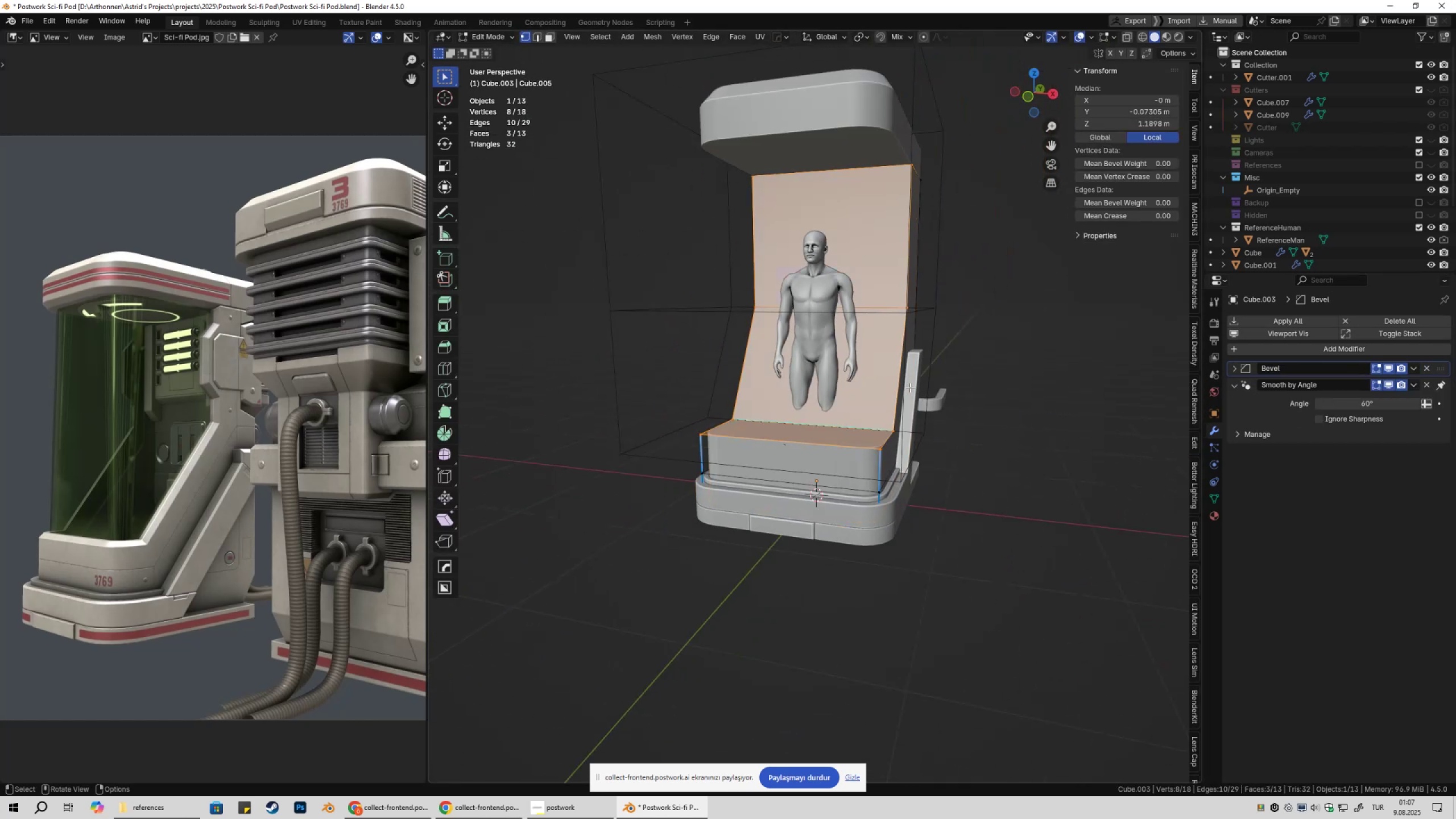 
hold_key(key=ShiftLeft, duration=0.36)
 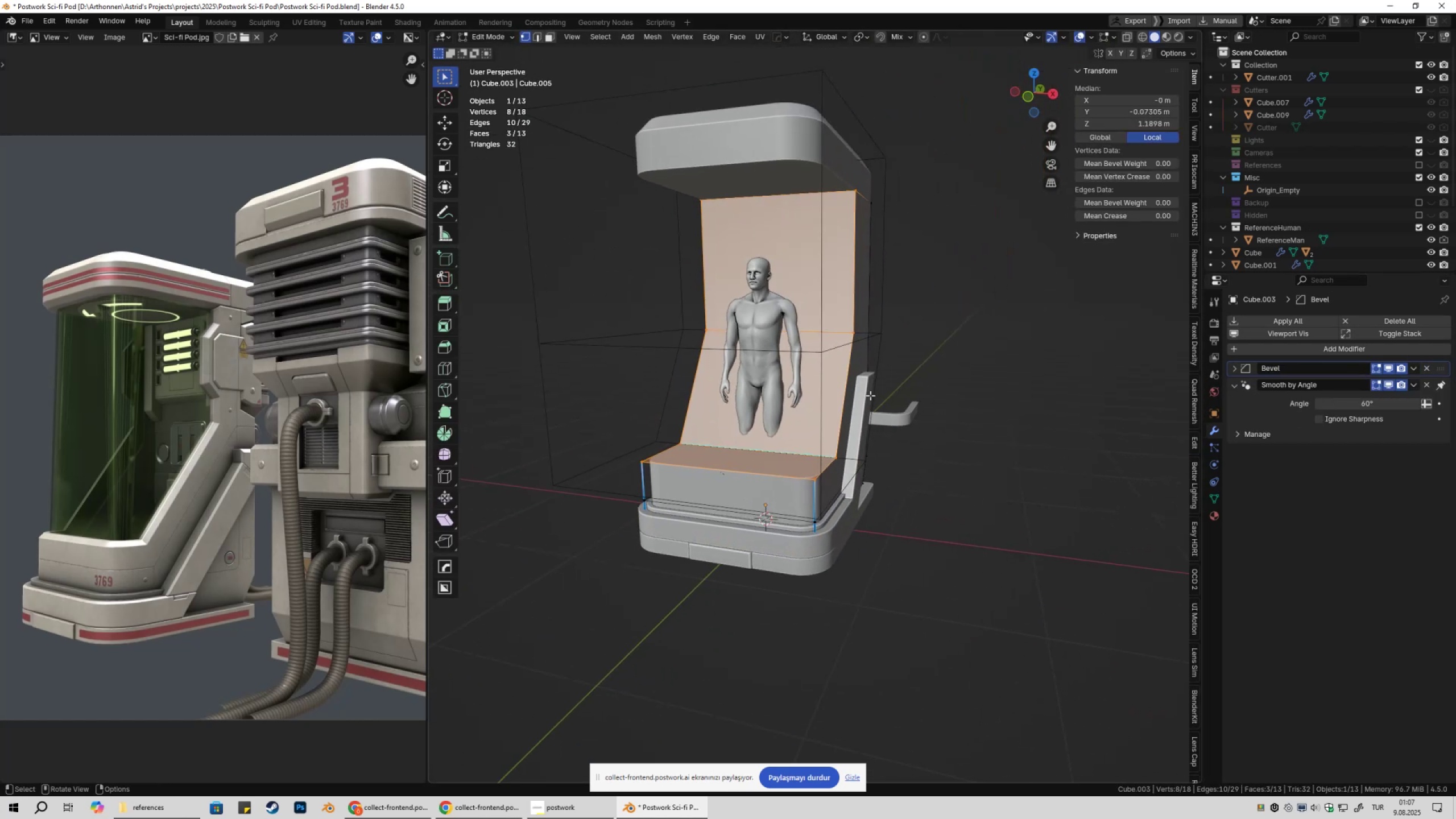 
key(Tab)
 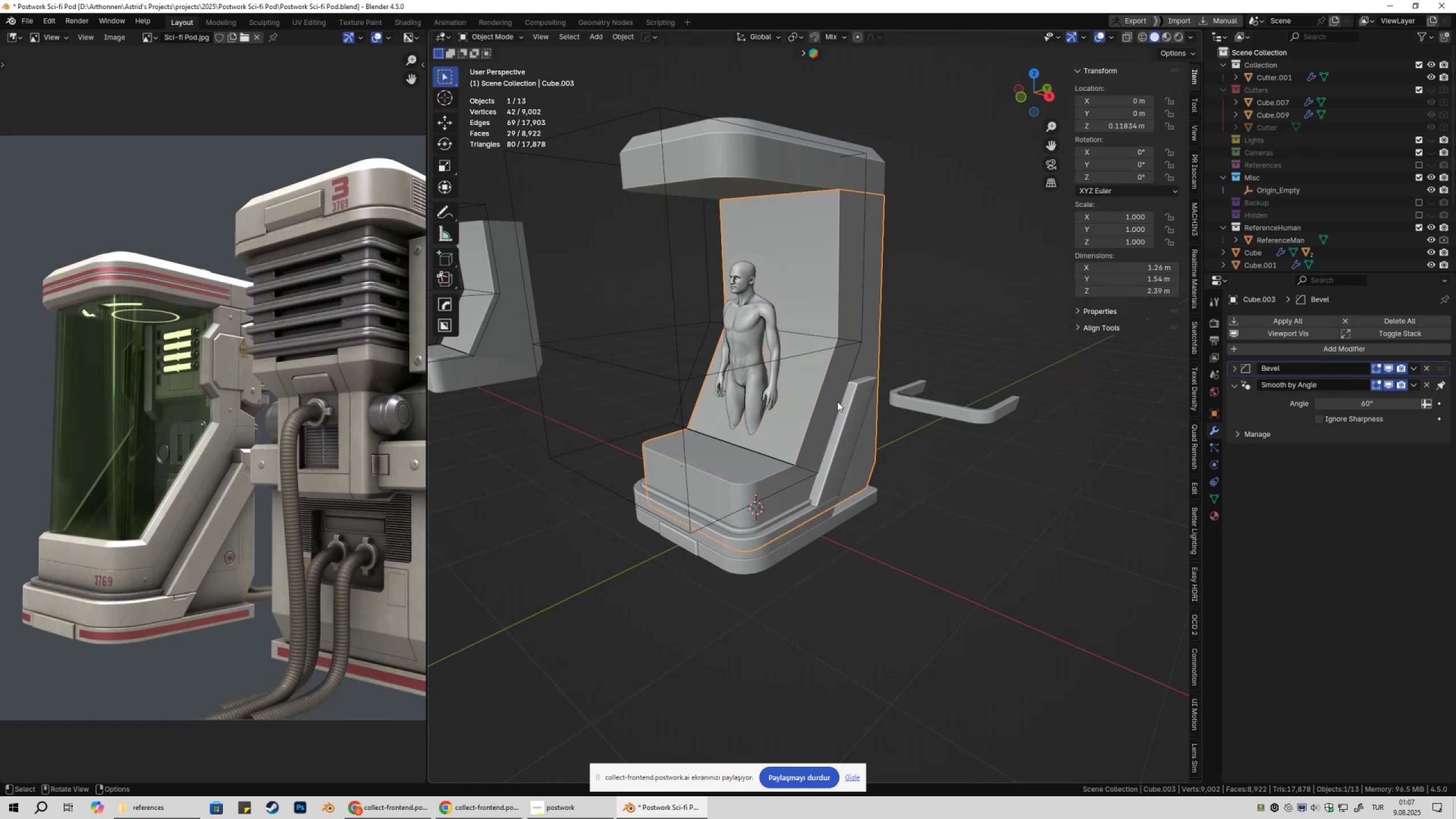 
key(NumpadDivide)
 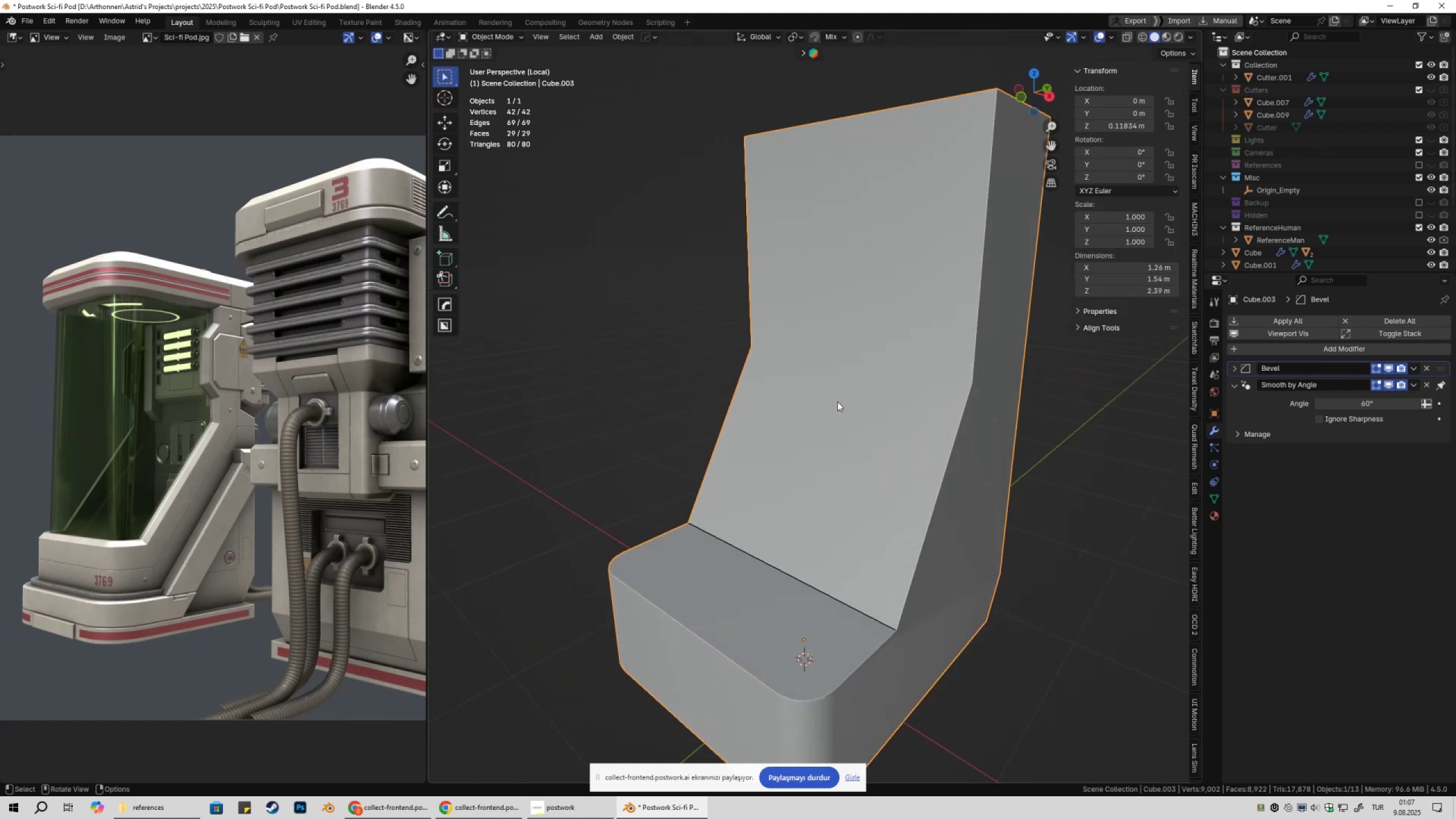 
key(Tab)
 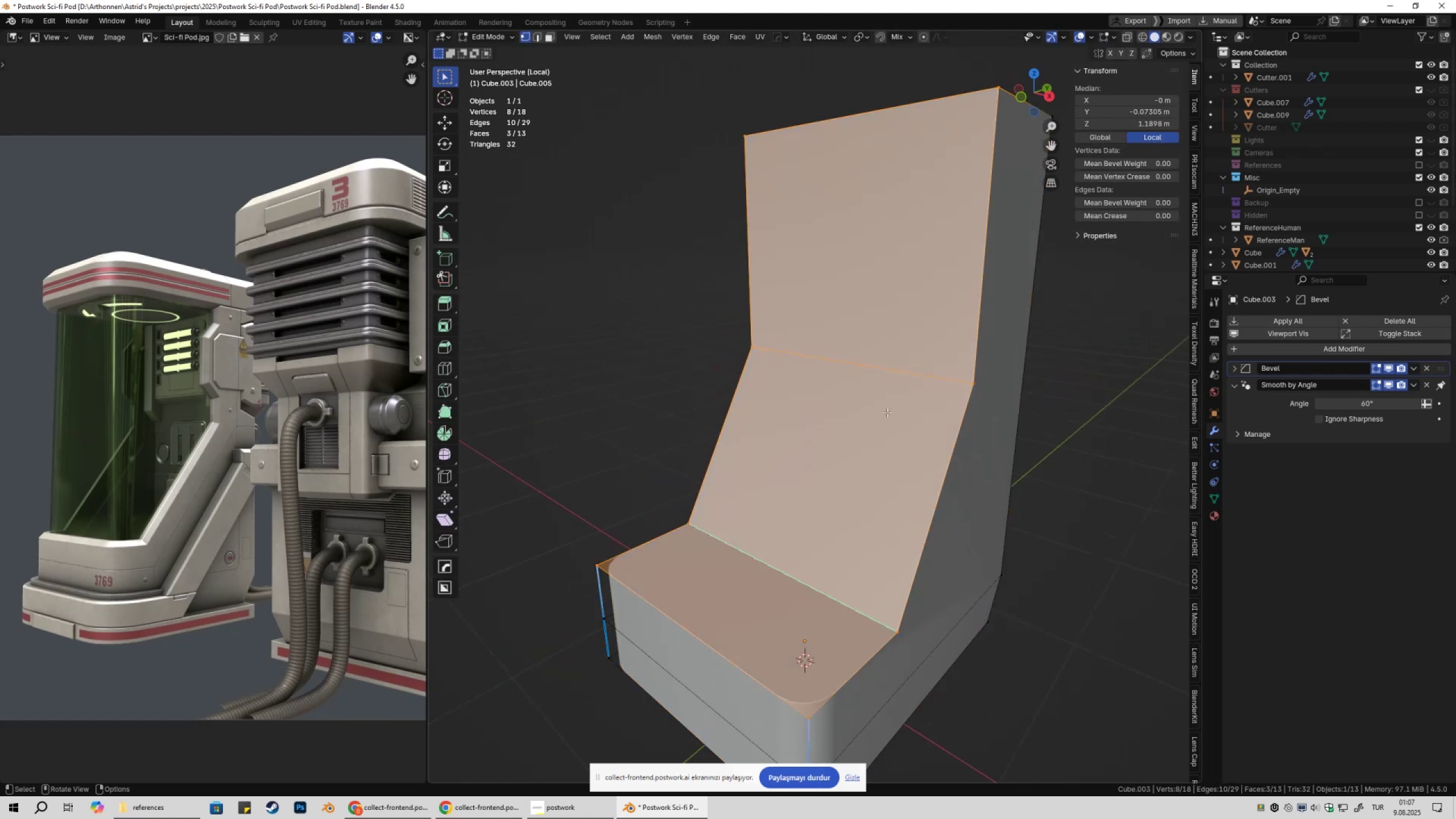 
hold_key(key=ShiftLeft, duration=0.35)
 